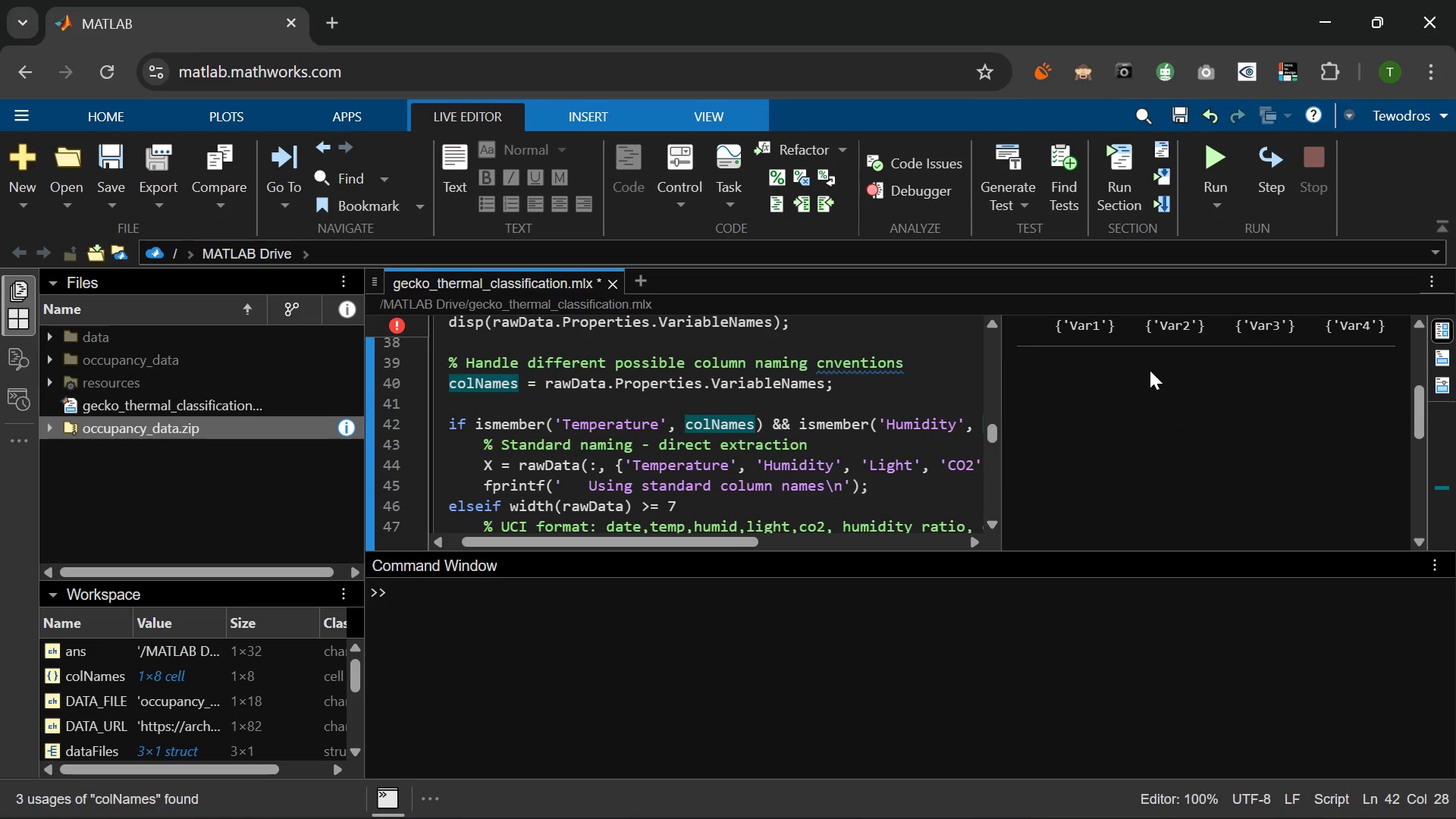 
scroll: coordinate [1155, 421], scroll_direction: up, amount: 3.0
 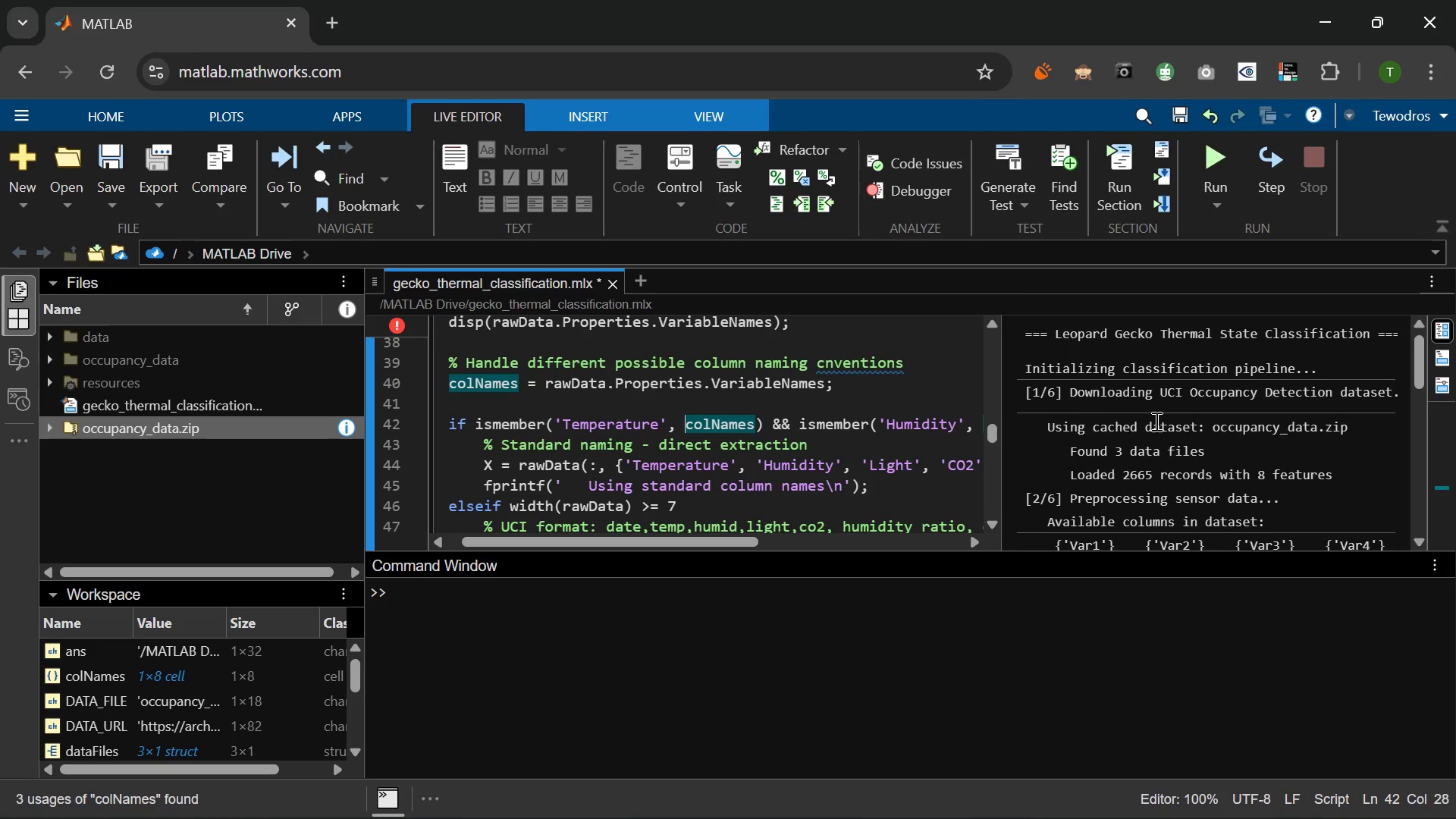 
scroll: coordinate [1155, 421], scroll_direction: down, amount: 3.0
 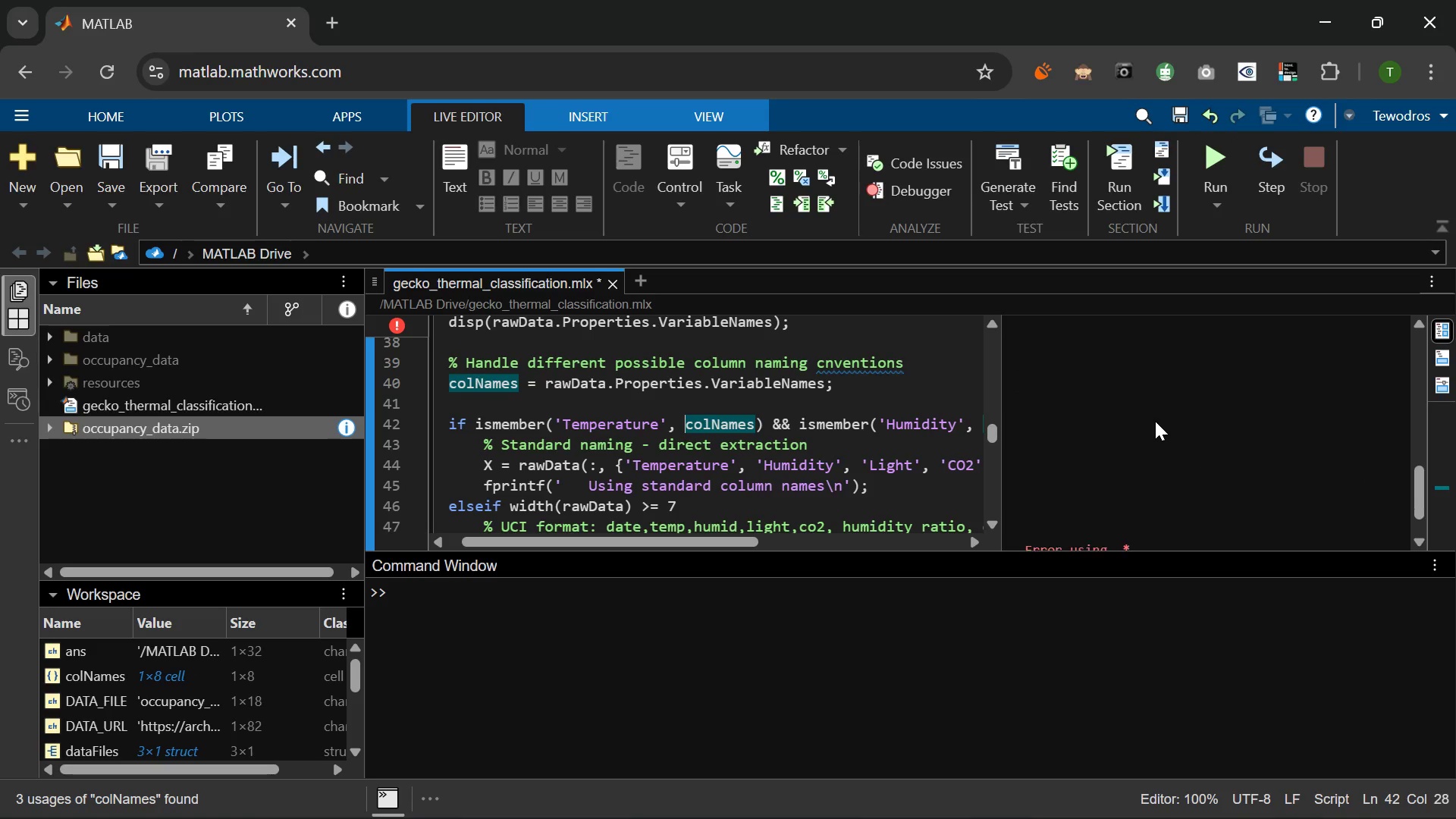 
scroll: coordinate [1155, 421], scroll_direction: none, amount: 0.0
 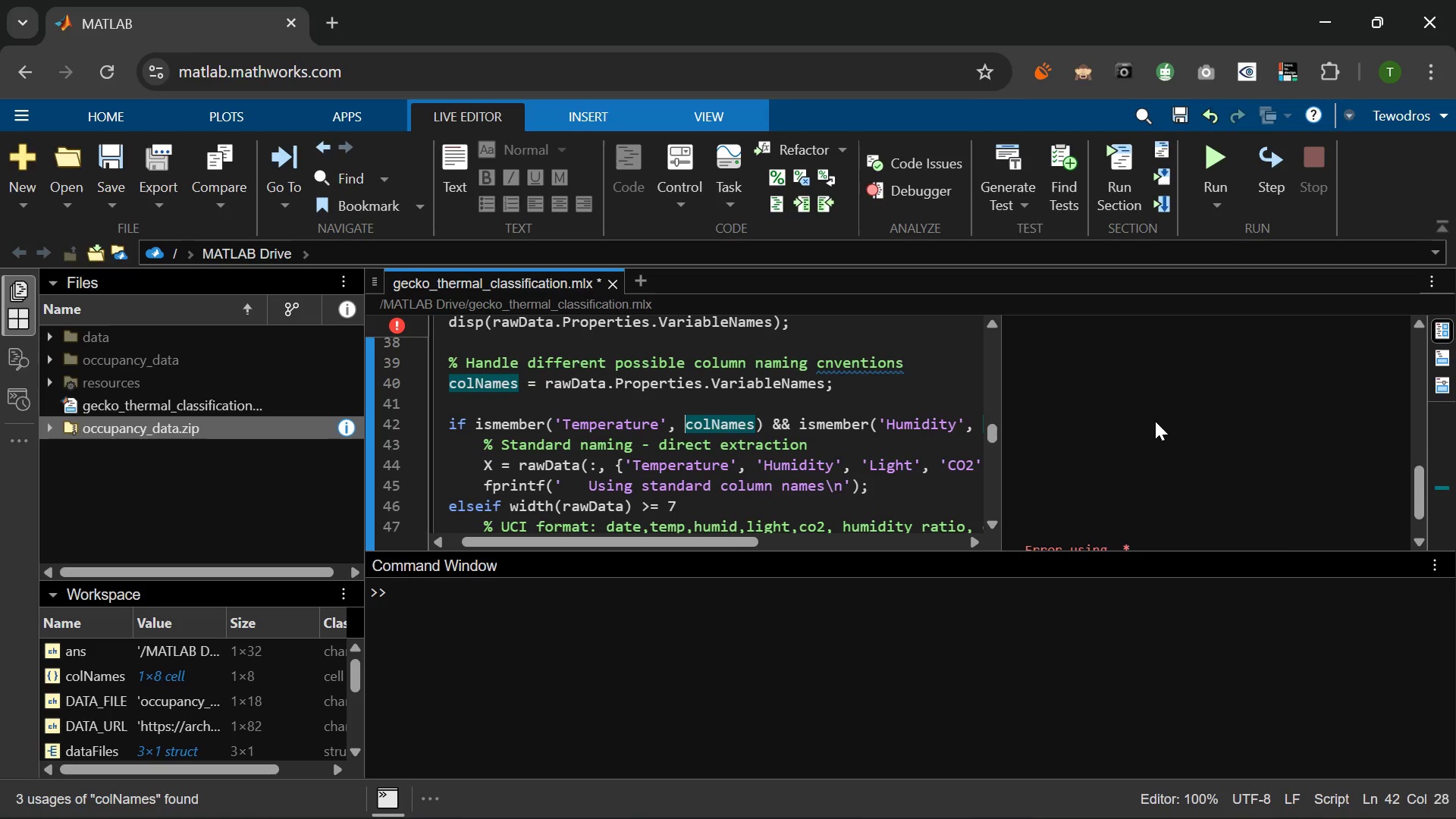 
scroll: coordinate [1155, 421], scroll_direction: down, amount: 4.0
 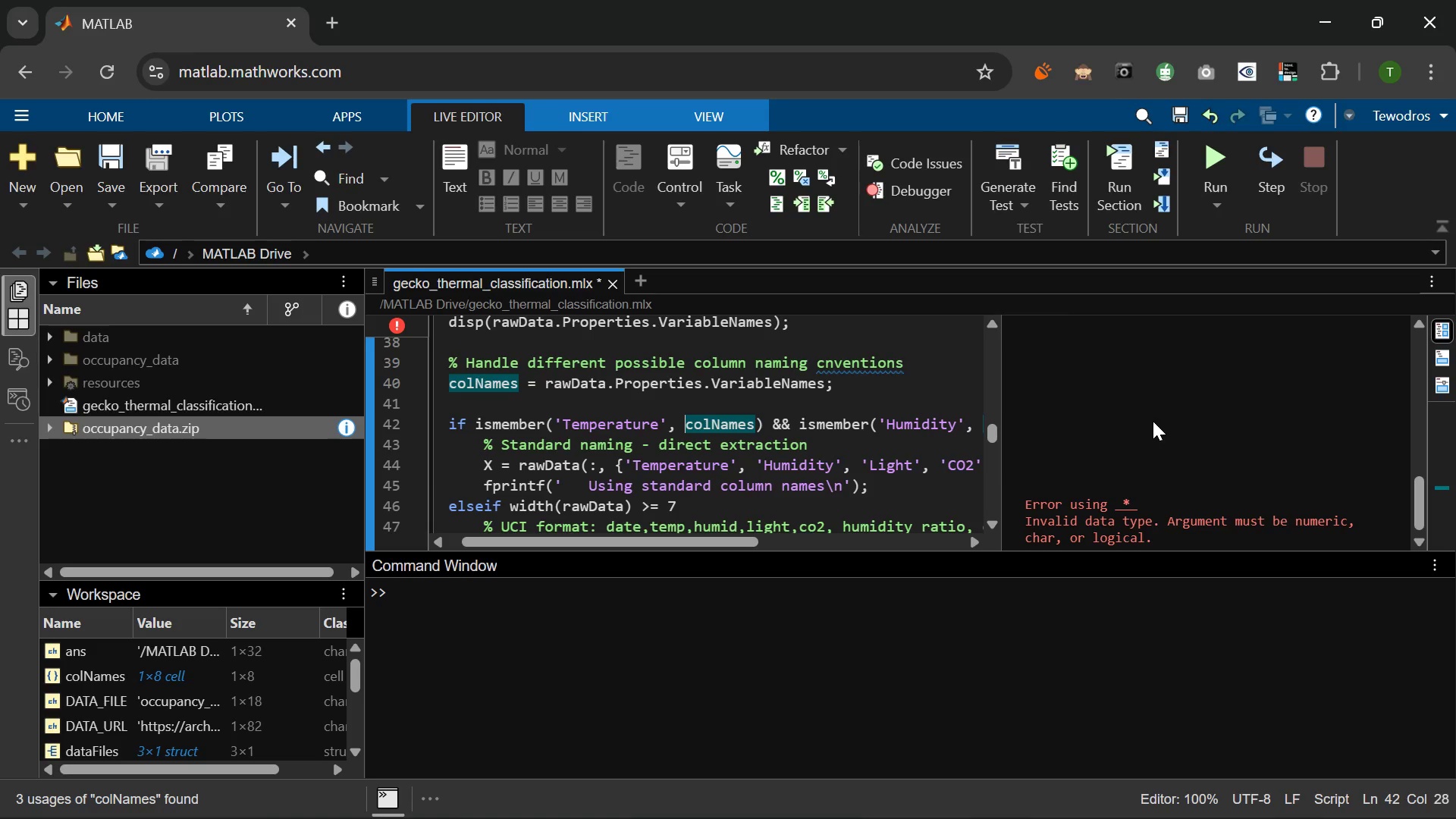 
wait(9.8)
 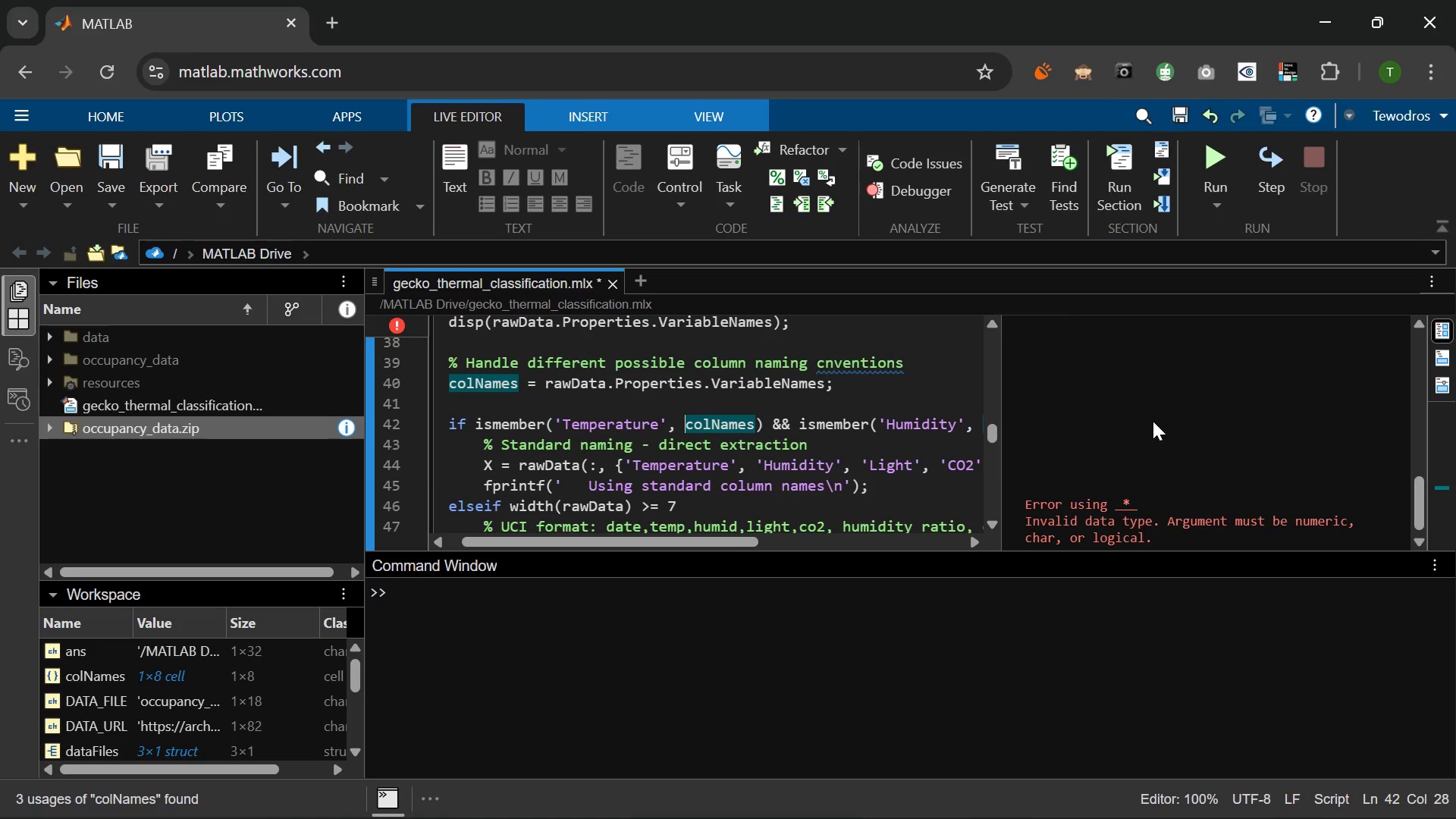 
left_click([1135, 498])
 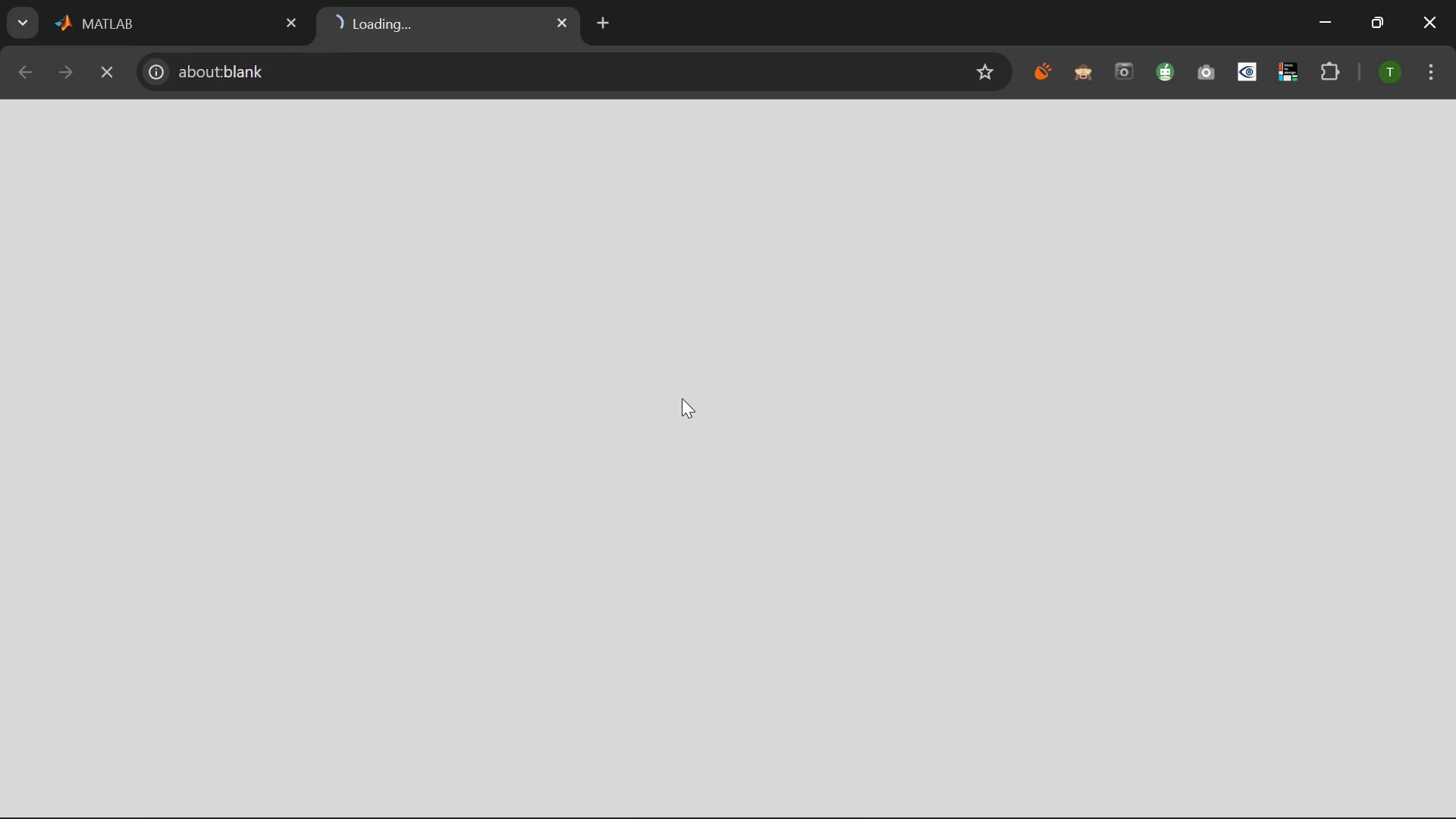 
left_click_drag(start_coordinate=[209, 0], to_coordinate=[206, 4])
 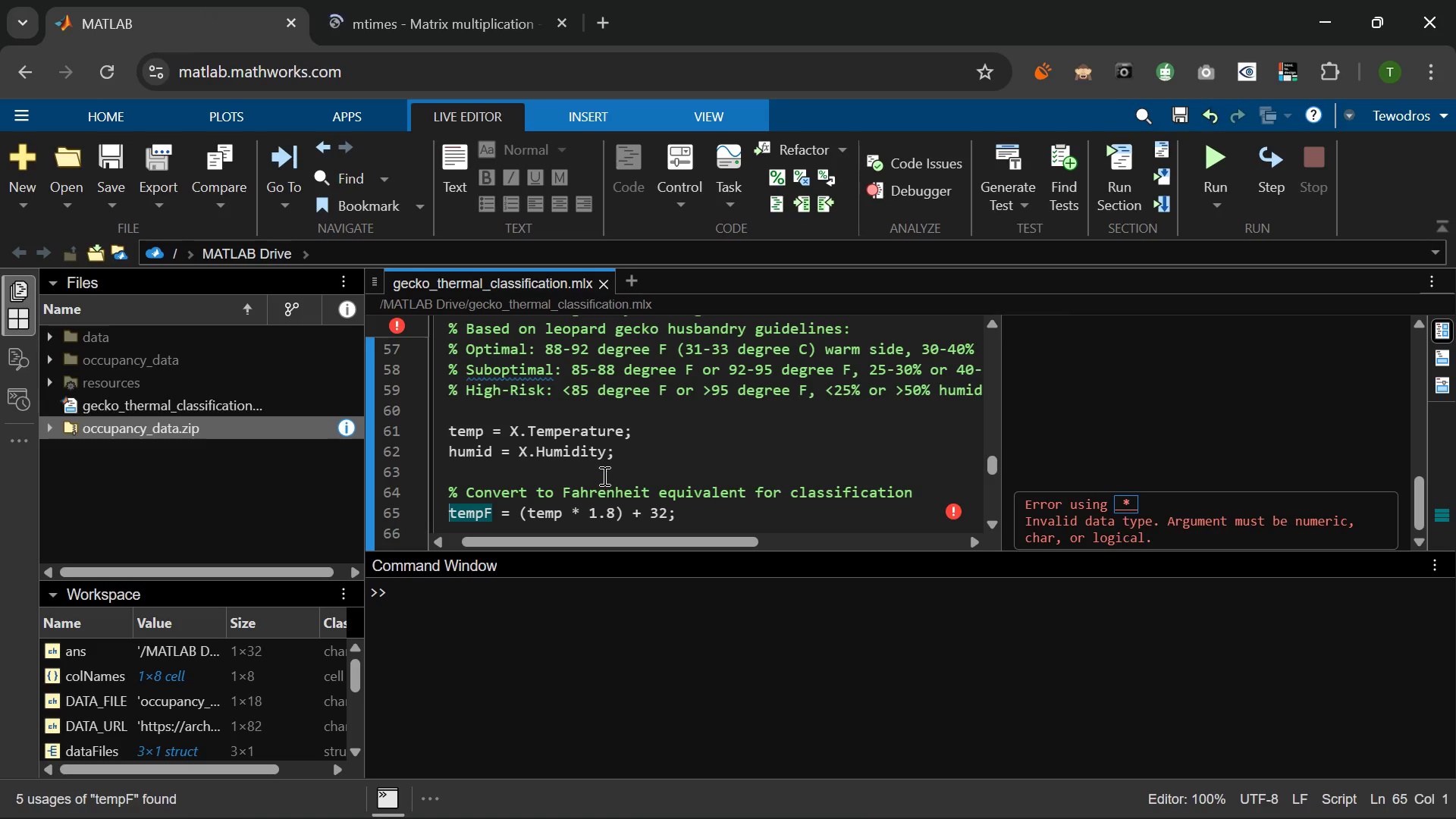 
scroll: coordinate [667, 373], scroll_direction: up, amount: 2.0
 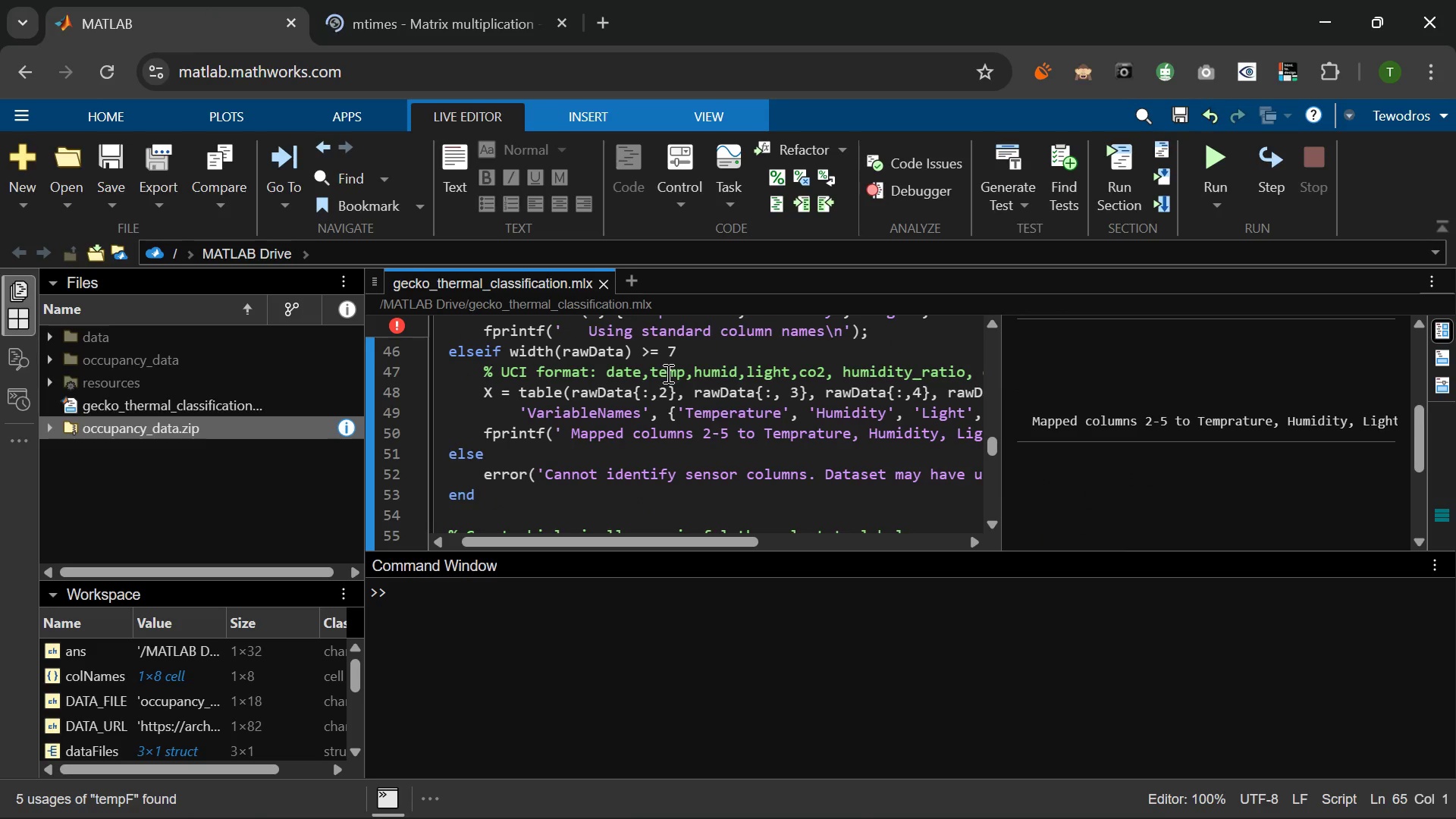 
scroll: coordinate [667, 373], scroll_direction: down, amount: 3.0
 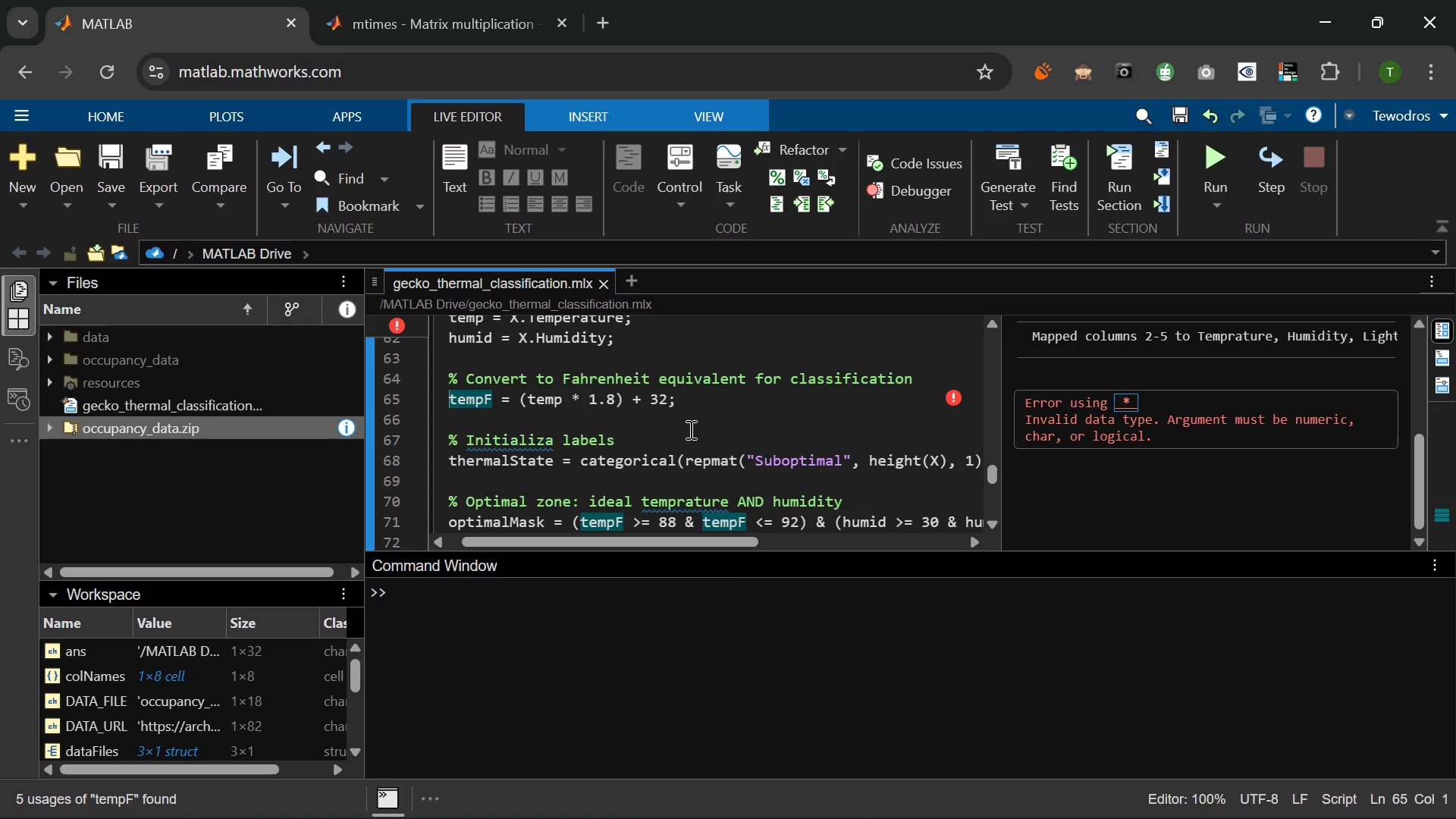 
wait(117.36)
 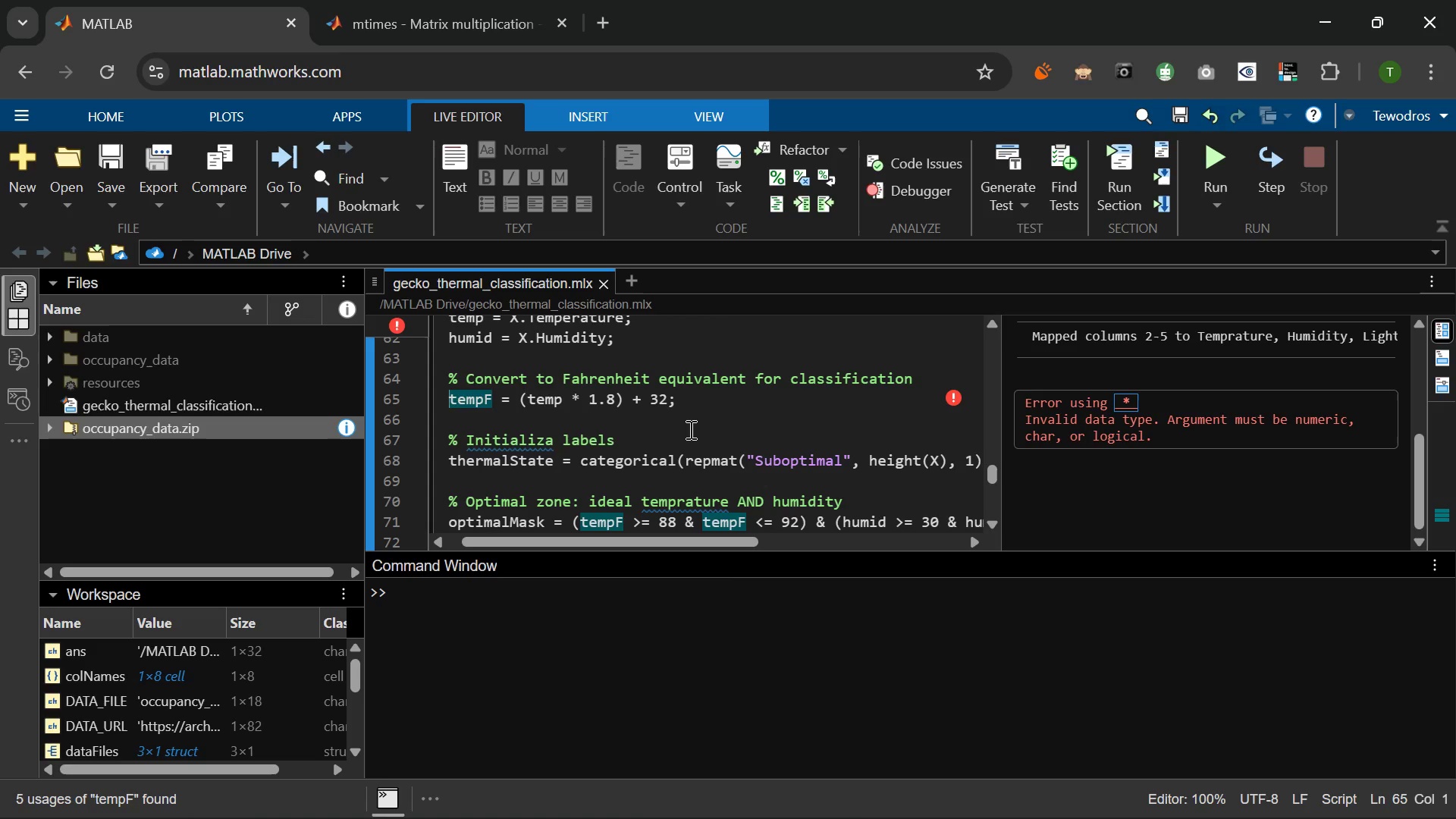 
scroll: coordinate [615, 489], scroll_direction: down, amount: 1.0
 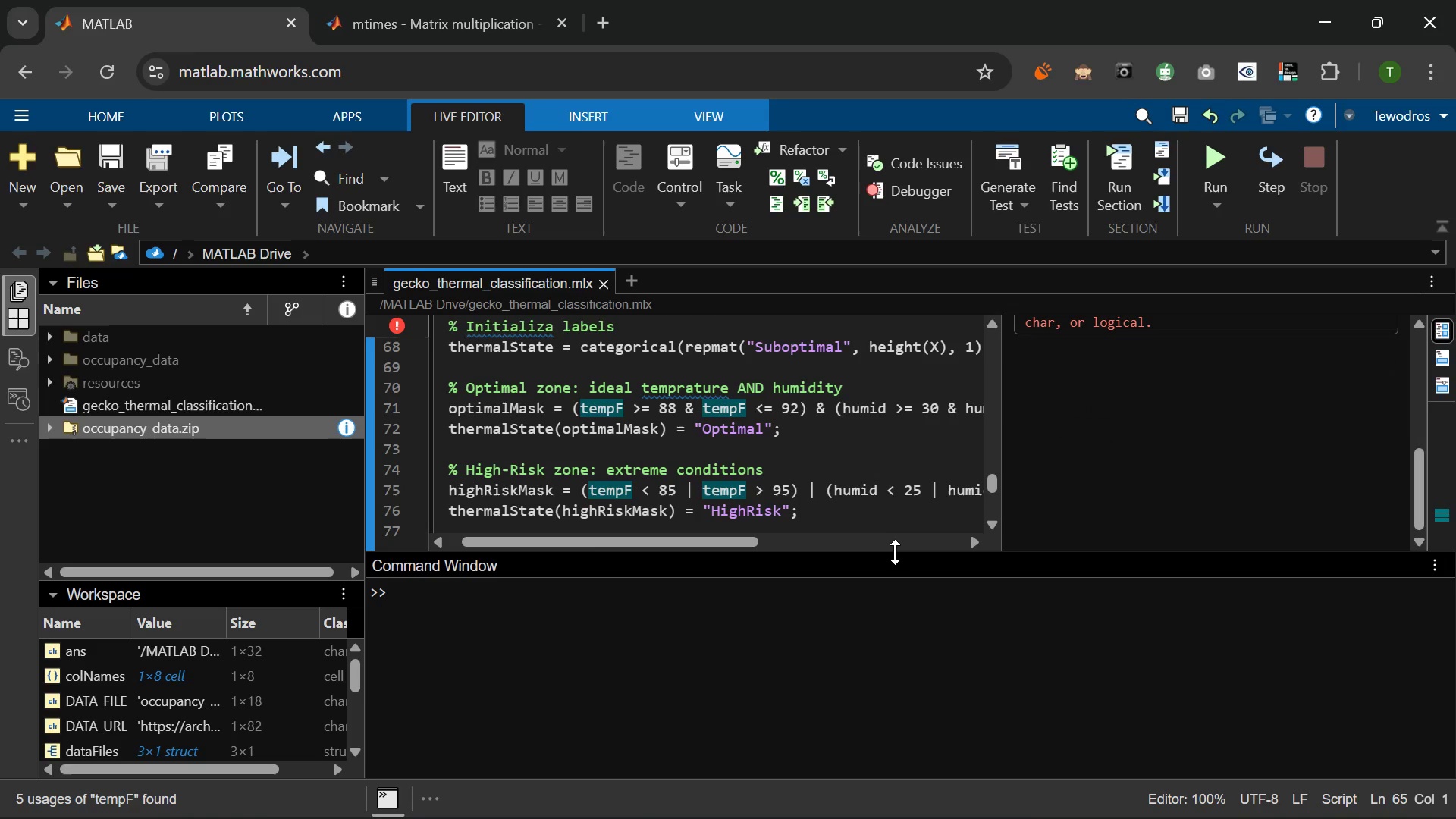 
scroll: coordinate [895, 553], scroll_direction: up, amount: 1.0
 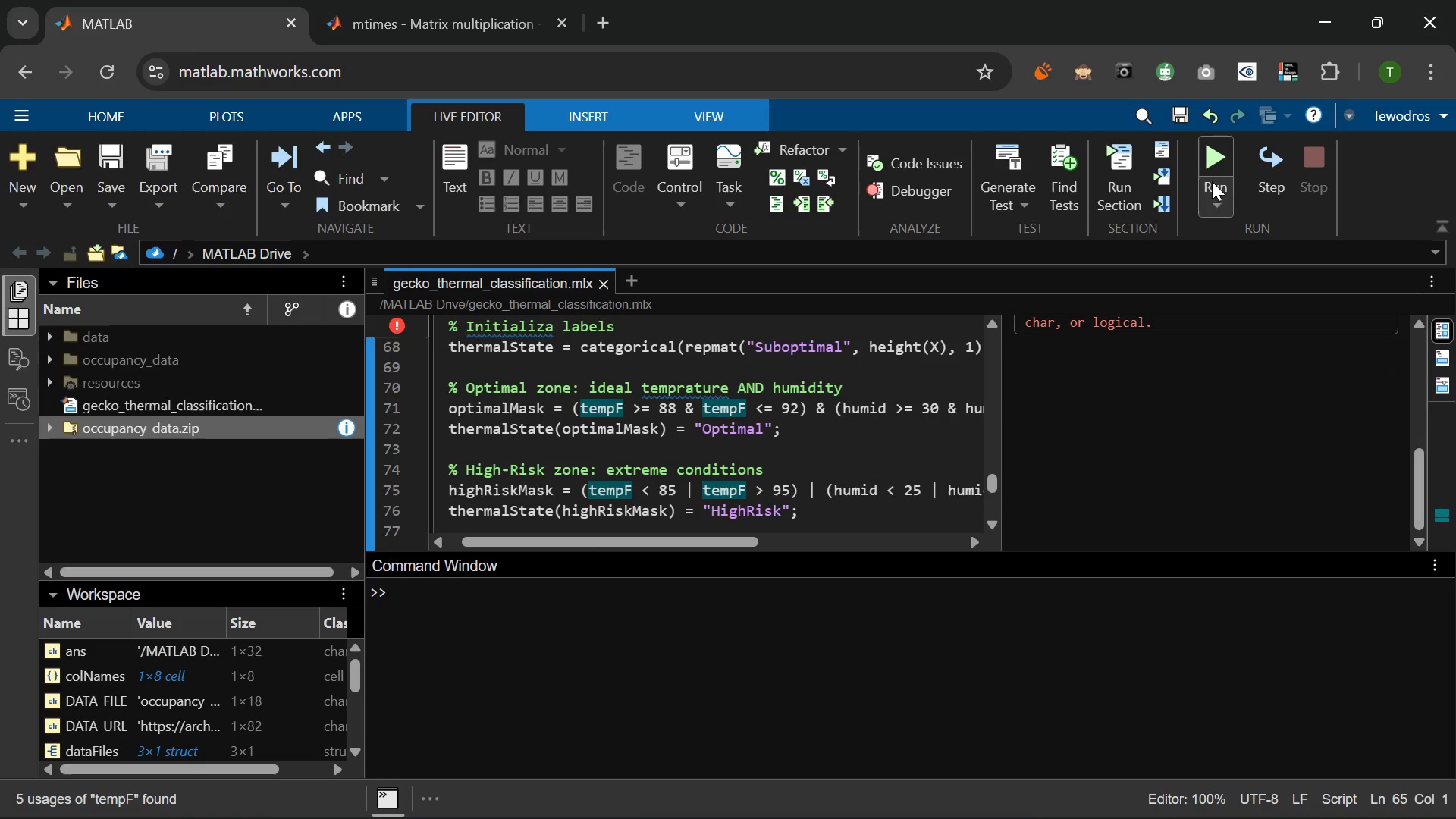 
left_click([1215, 174])
 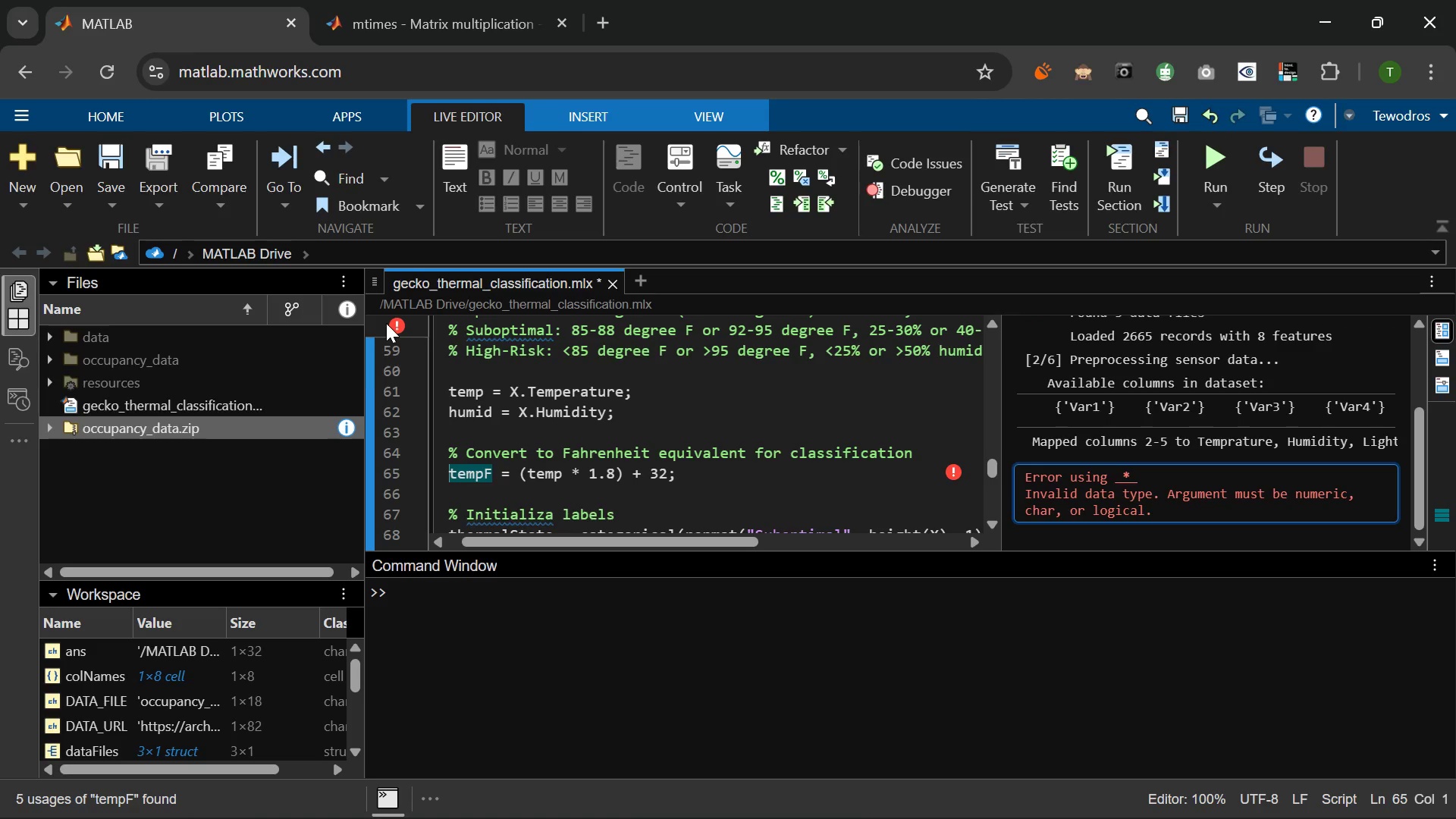 
left_click([397, 329])
 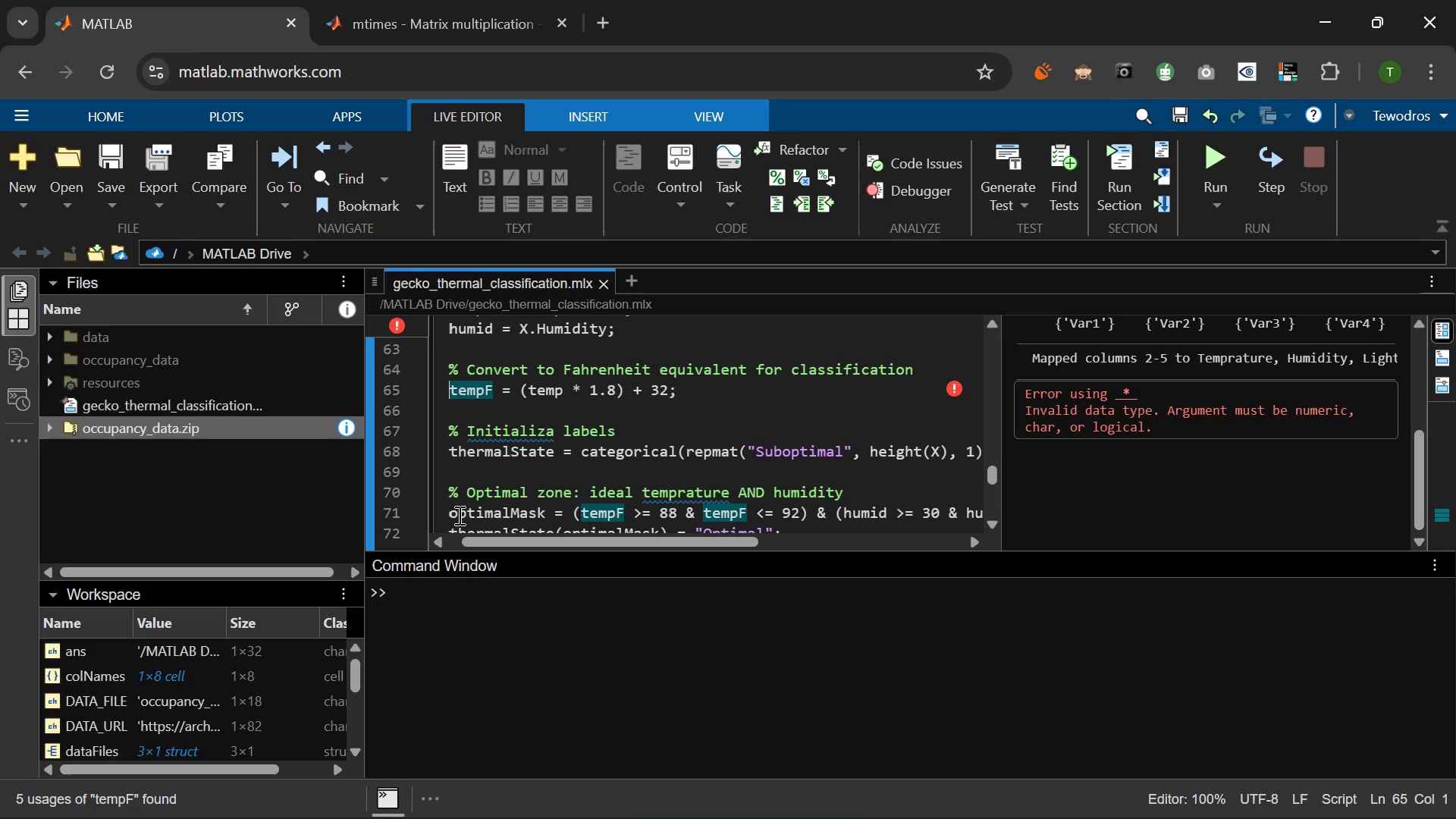 
wait(57.66)
 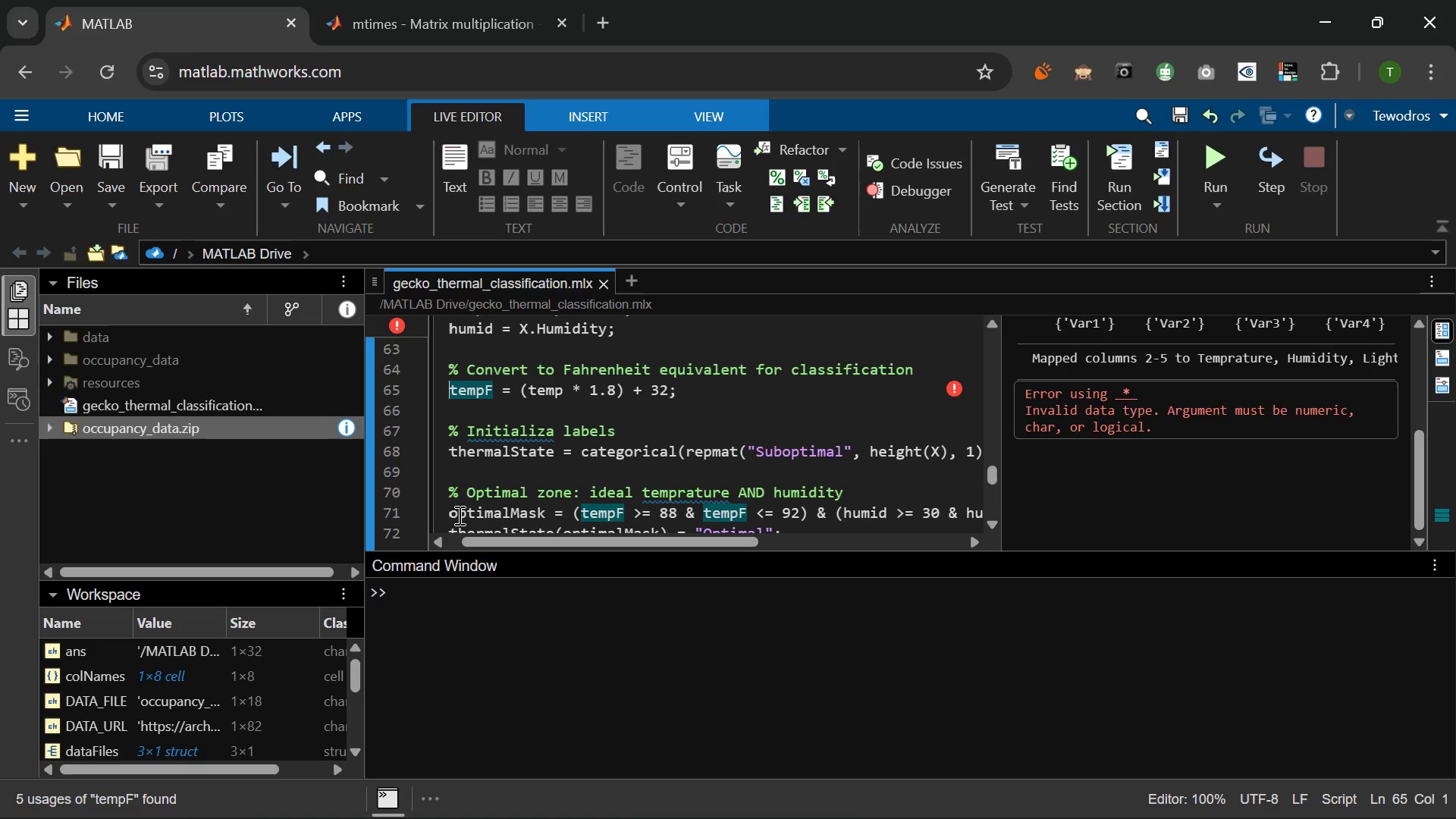 
scroll: coordinate [473, 482], scroll_direction: up, amount: 1.0
 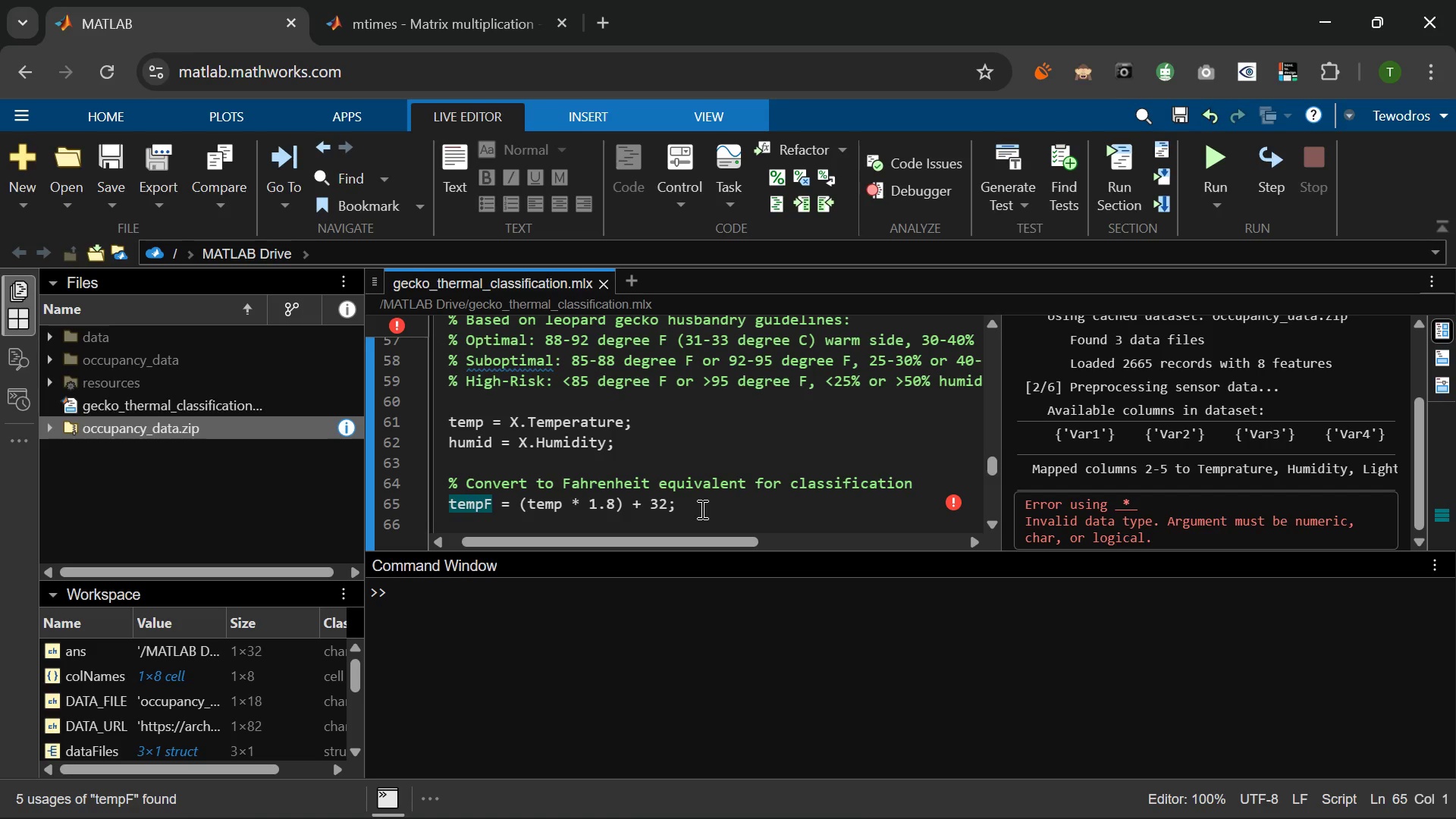 
wait(11.76)
 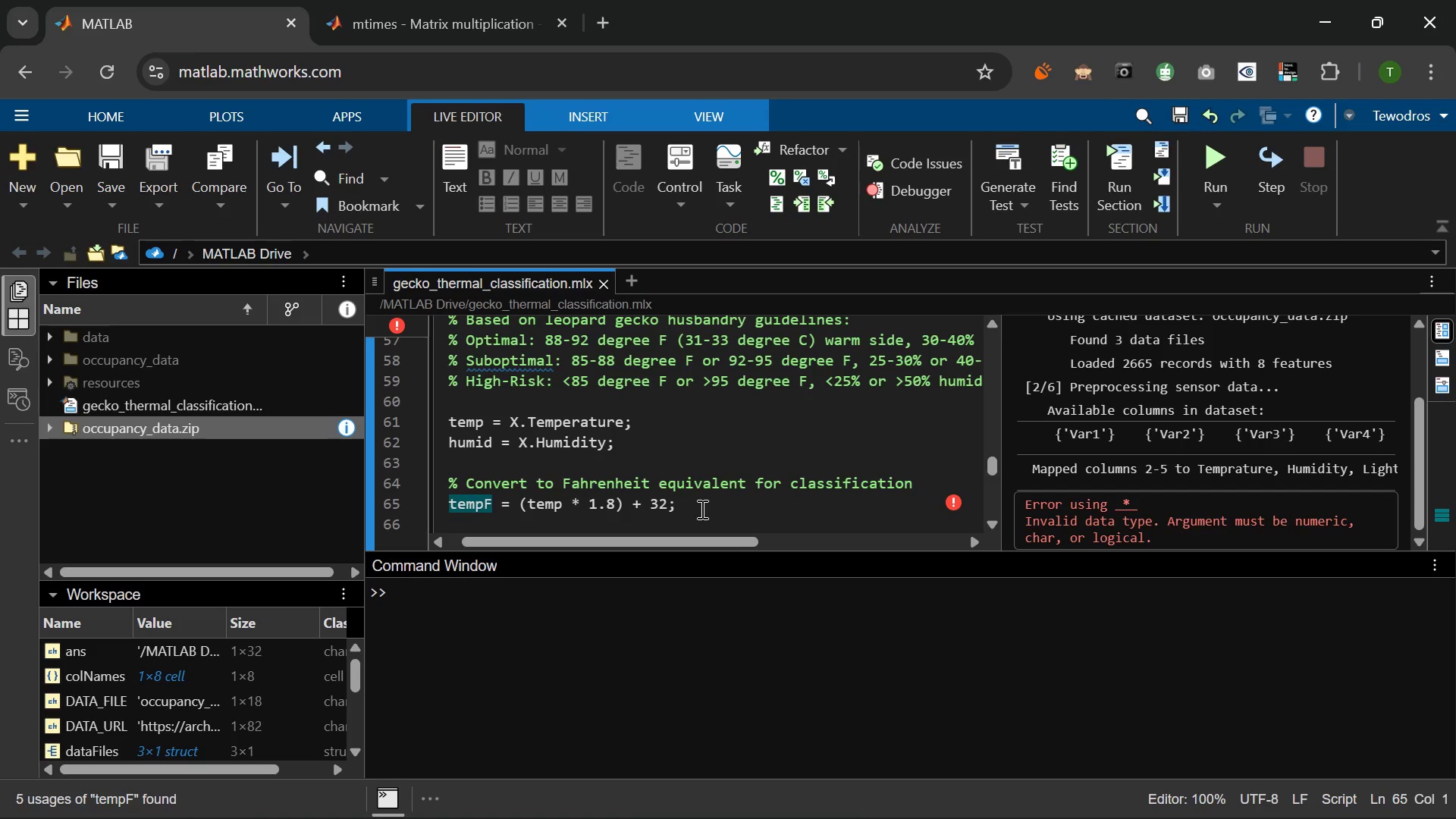 
left_click_drag(start_coordinate=[693, 504], to_coordinate=[450, 469])
 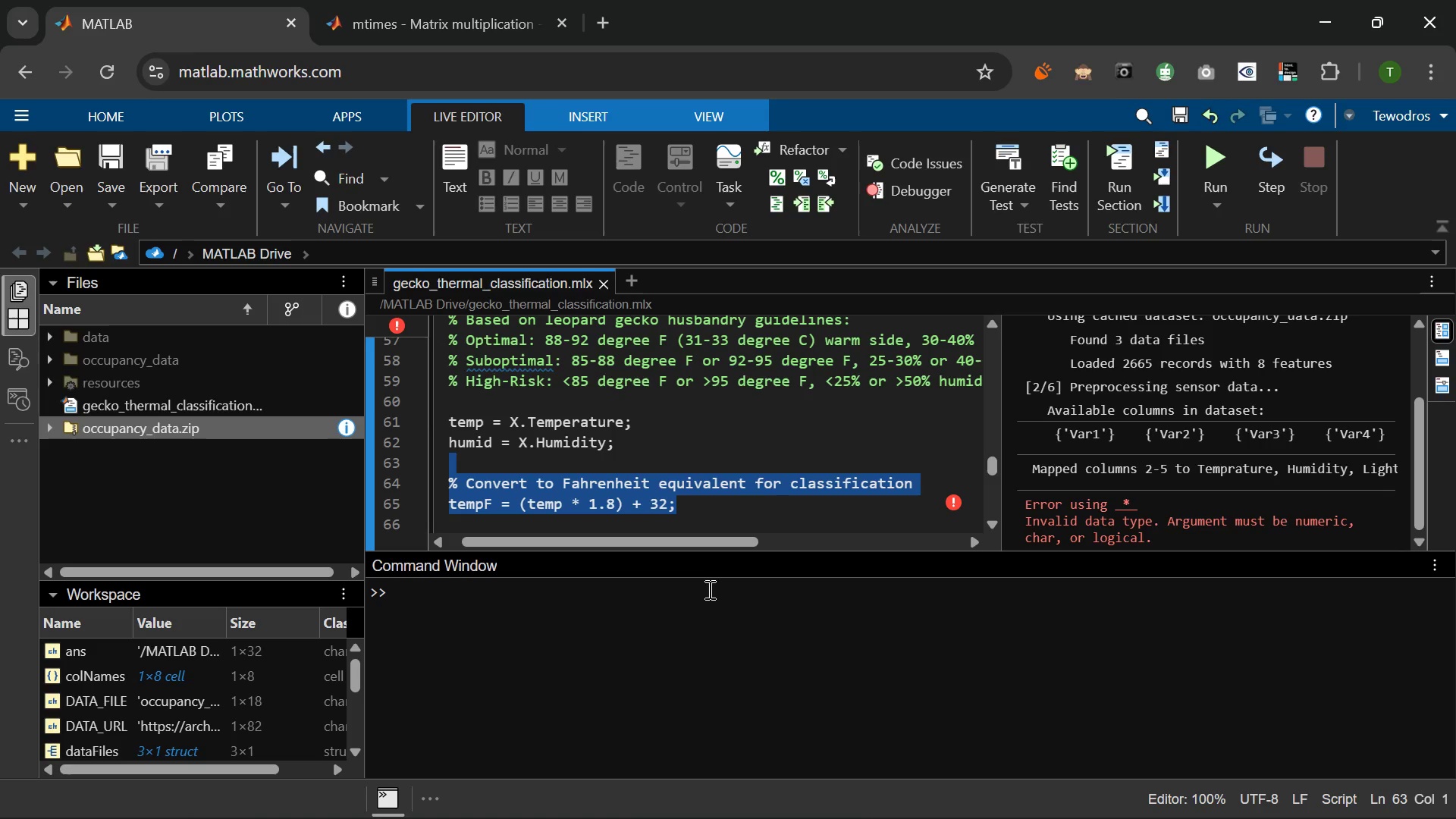 
key(Control+C)
 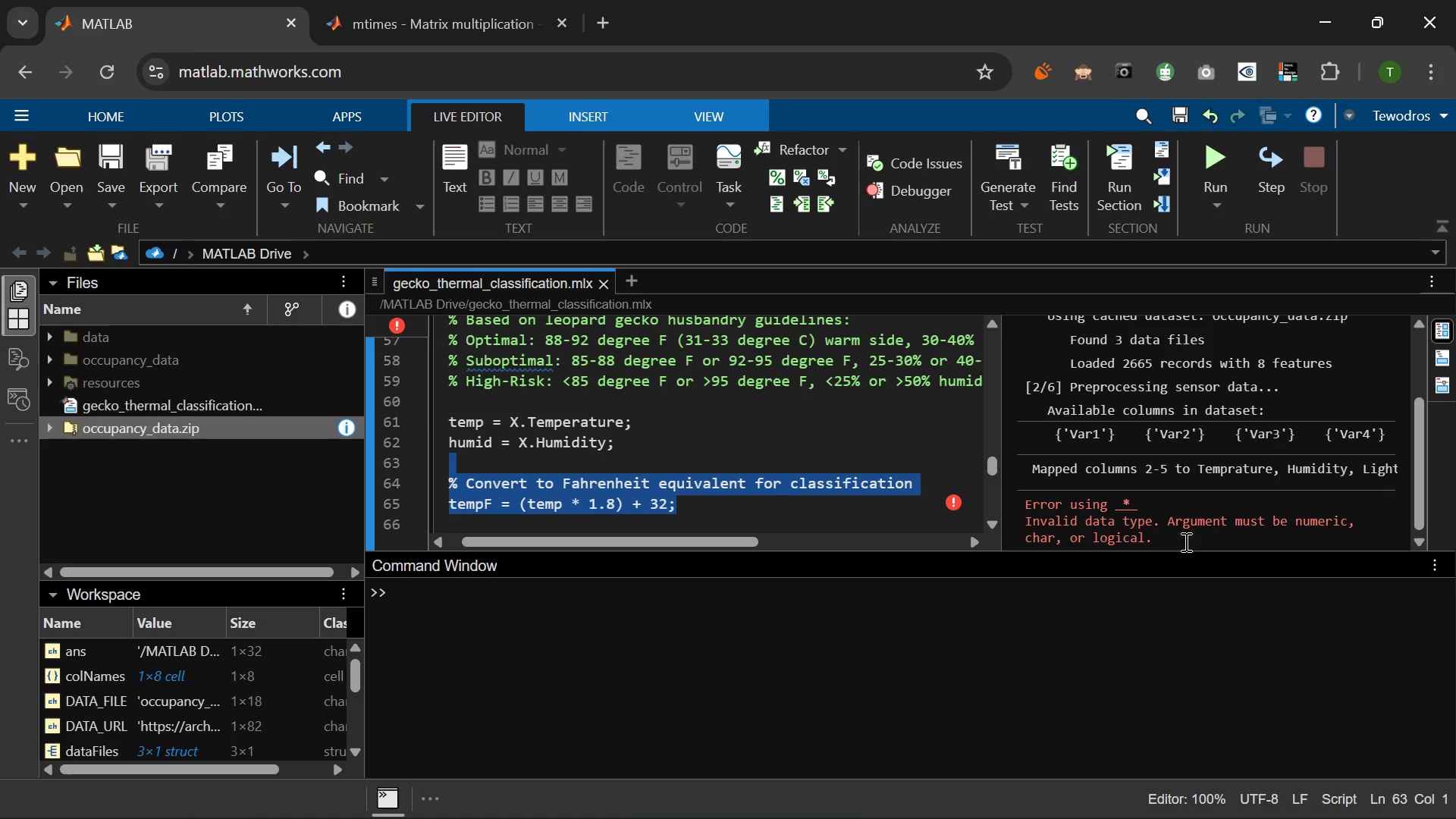 
left_click_drag(start_coordinate=[1177, 544], to_coordinate=[968, 490])
 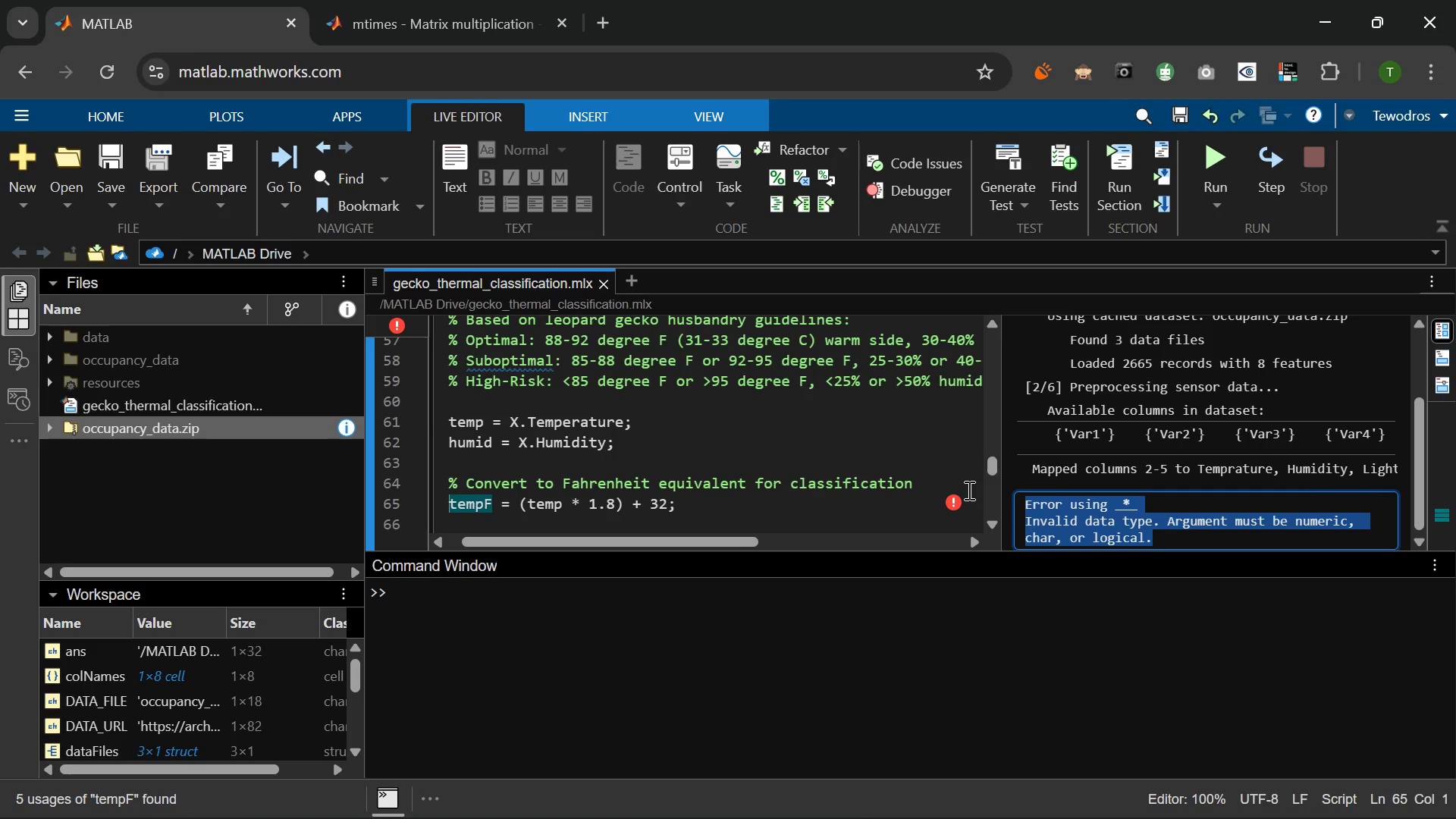 
key(Control+C)
 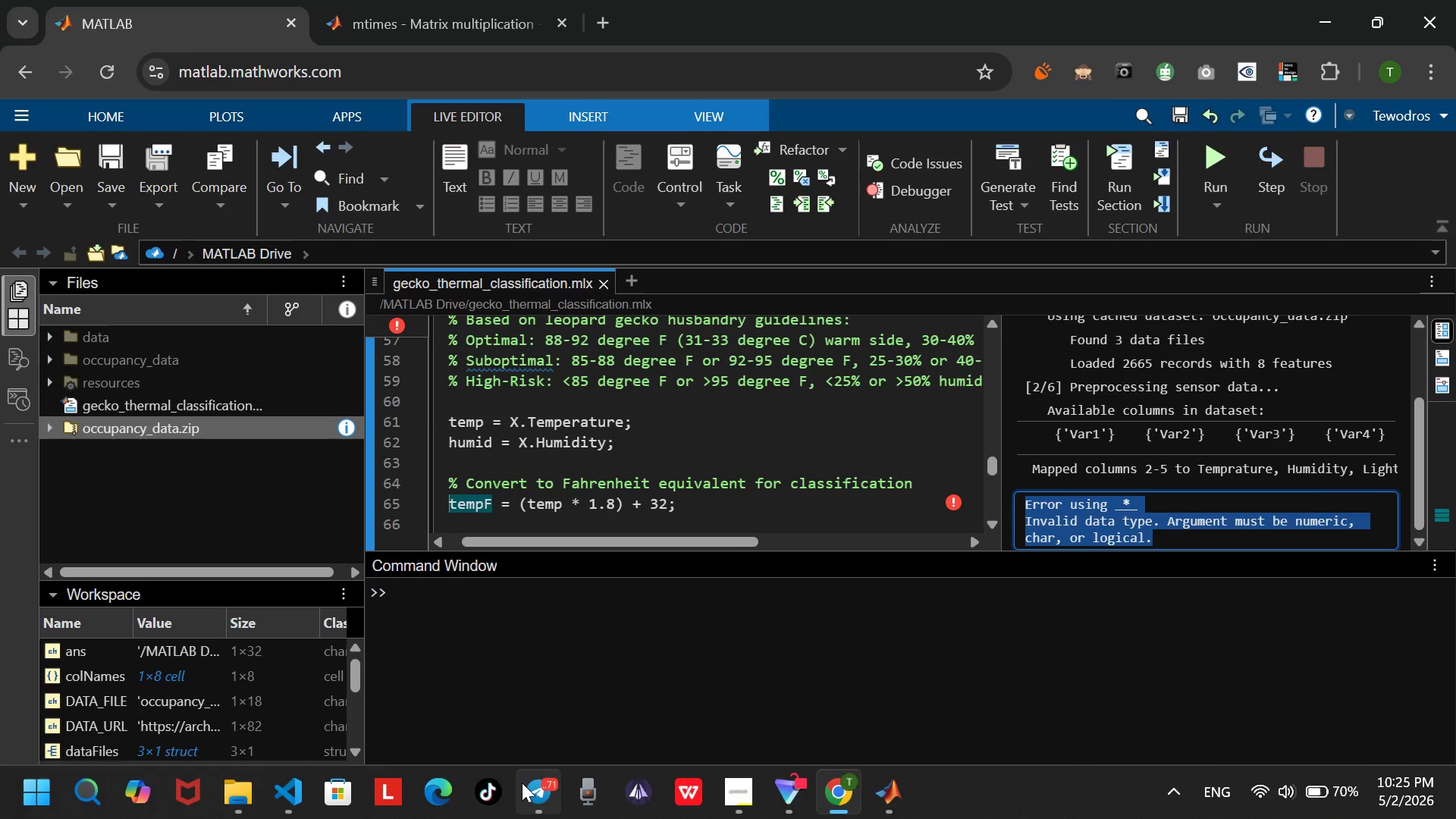 
left_click([535, 647])
 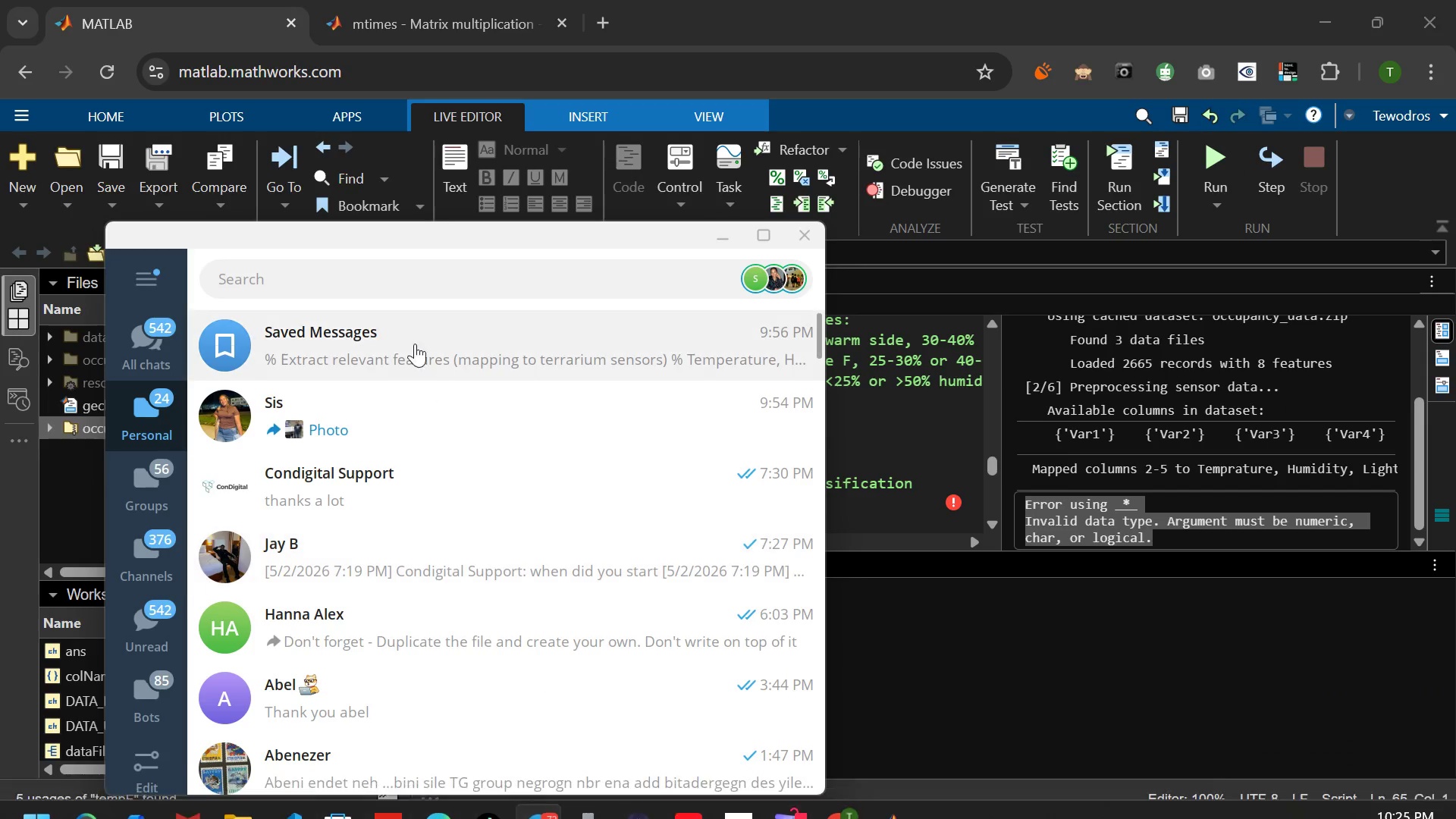 
left_click([407, 322])
 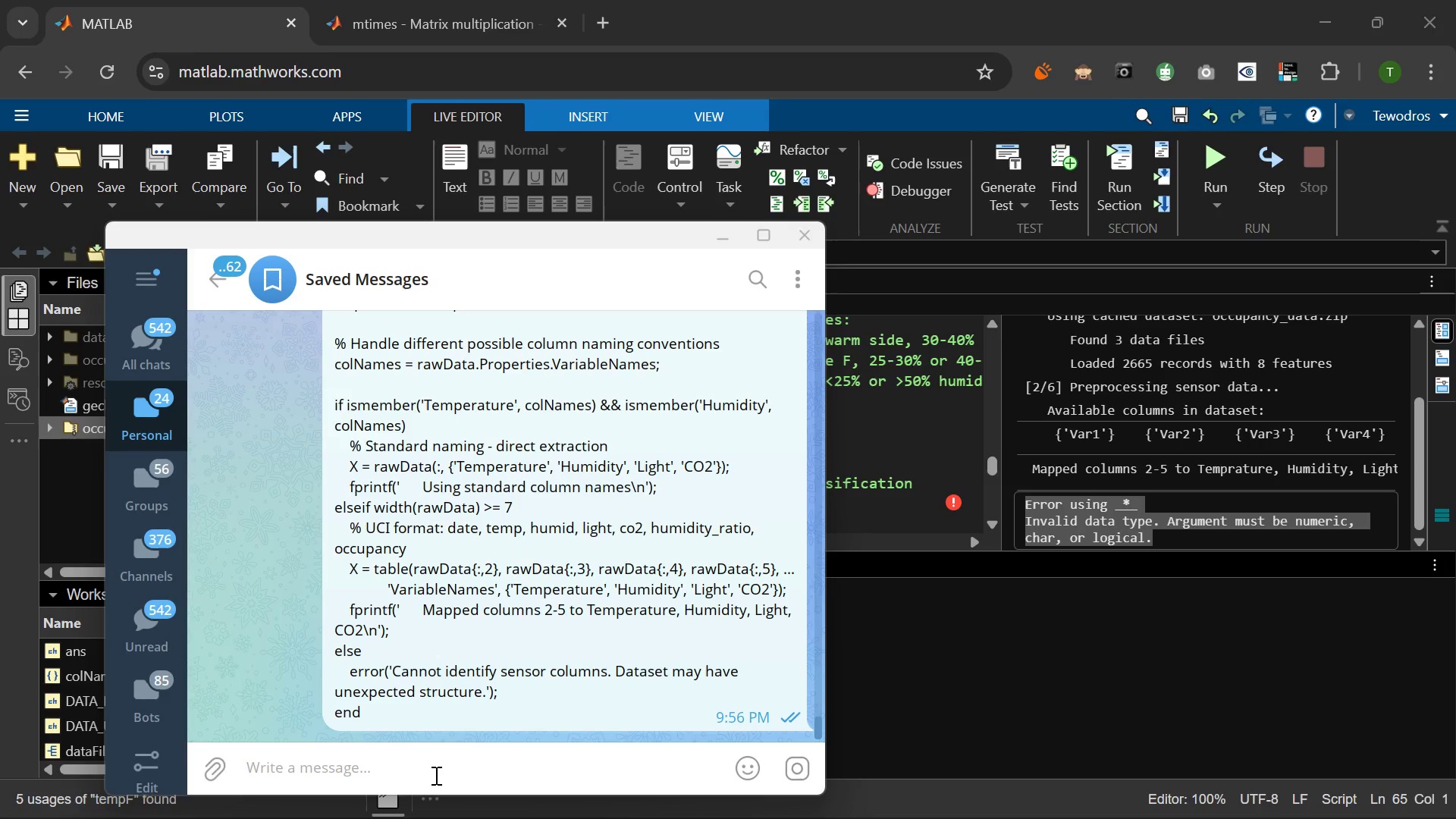 
key(Control+V)
 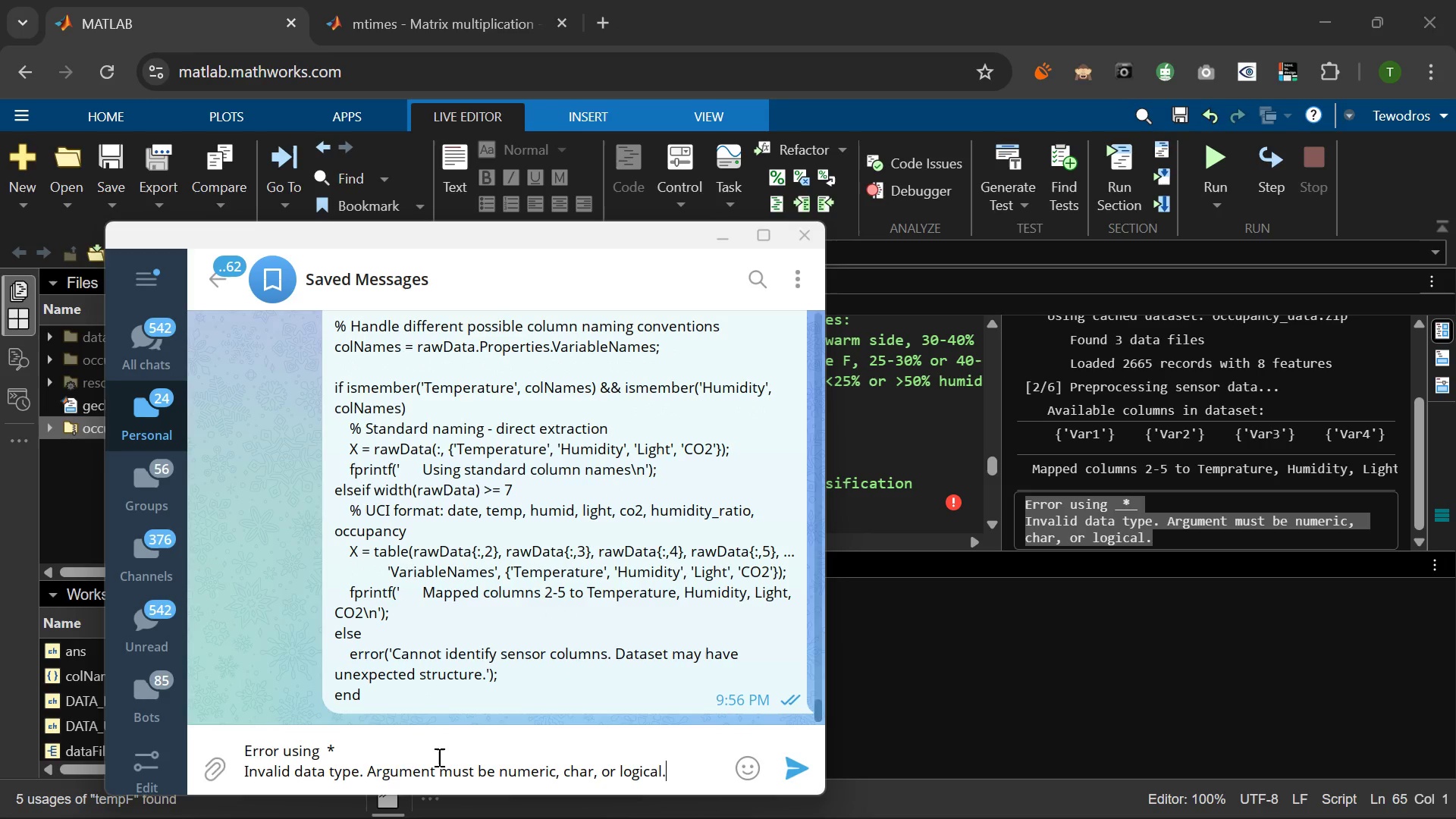 
key(Shift+Enter)
 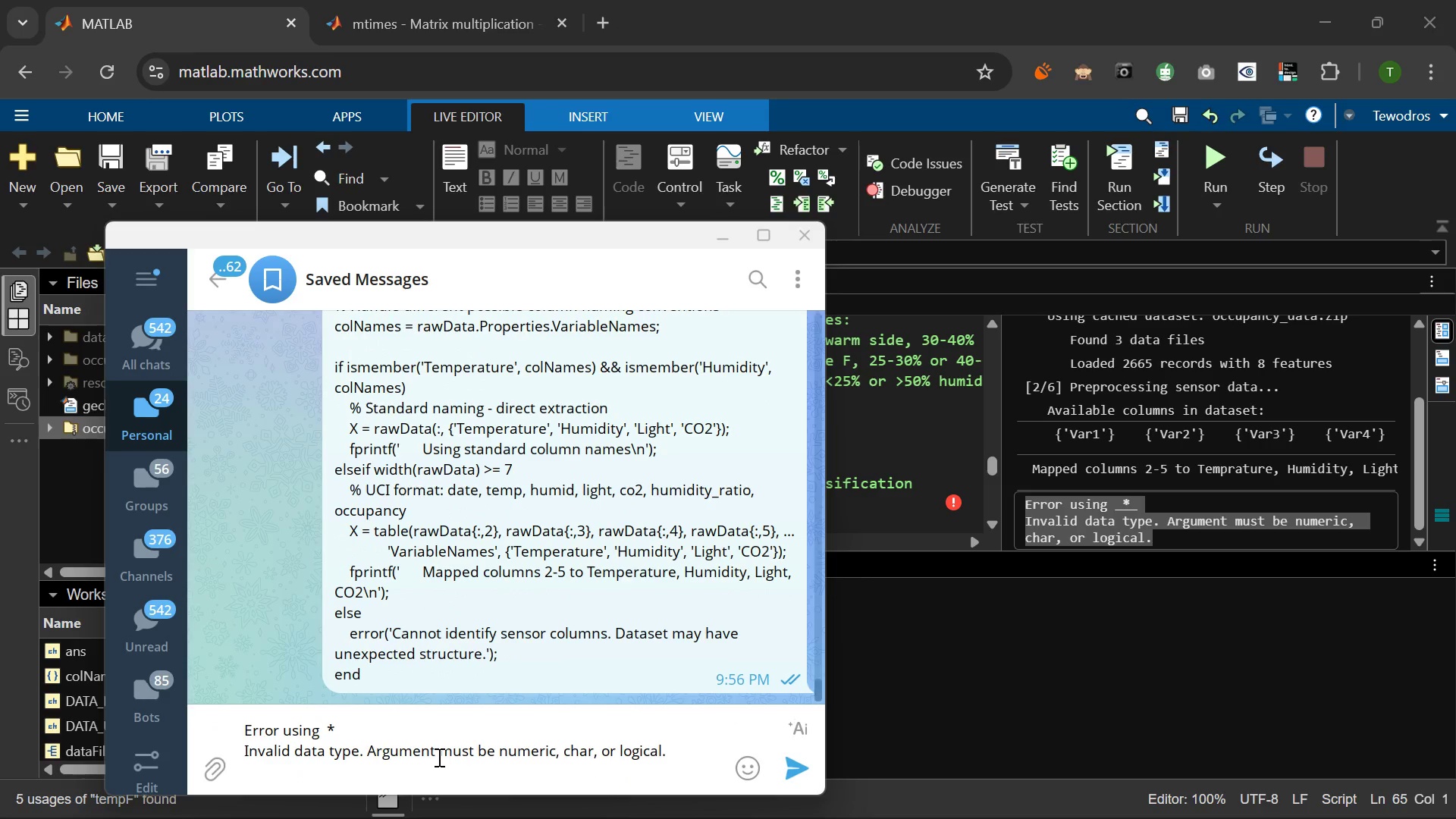 
key(Shift+Enter)
 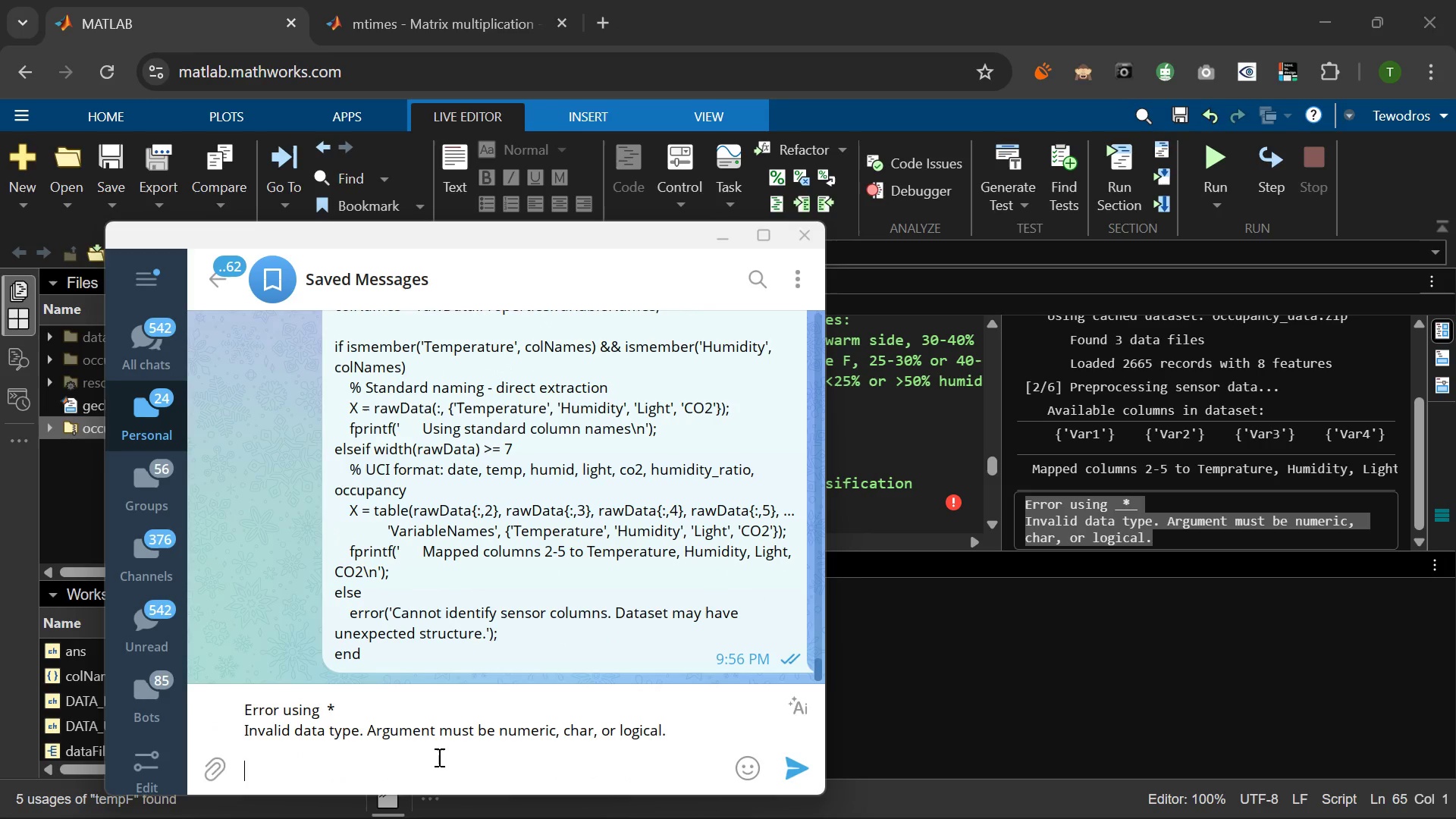 
key(Meta+V)
 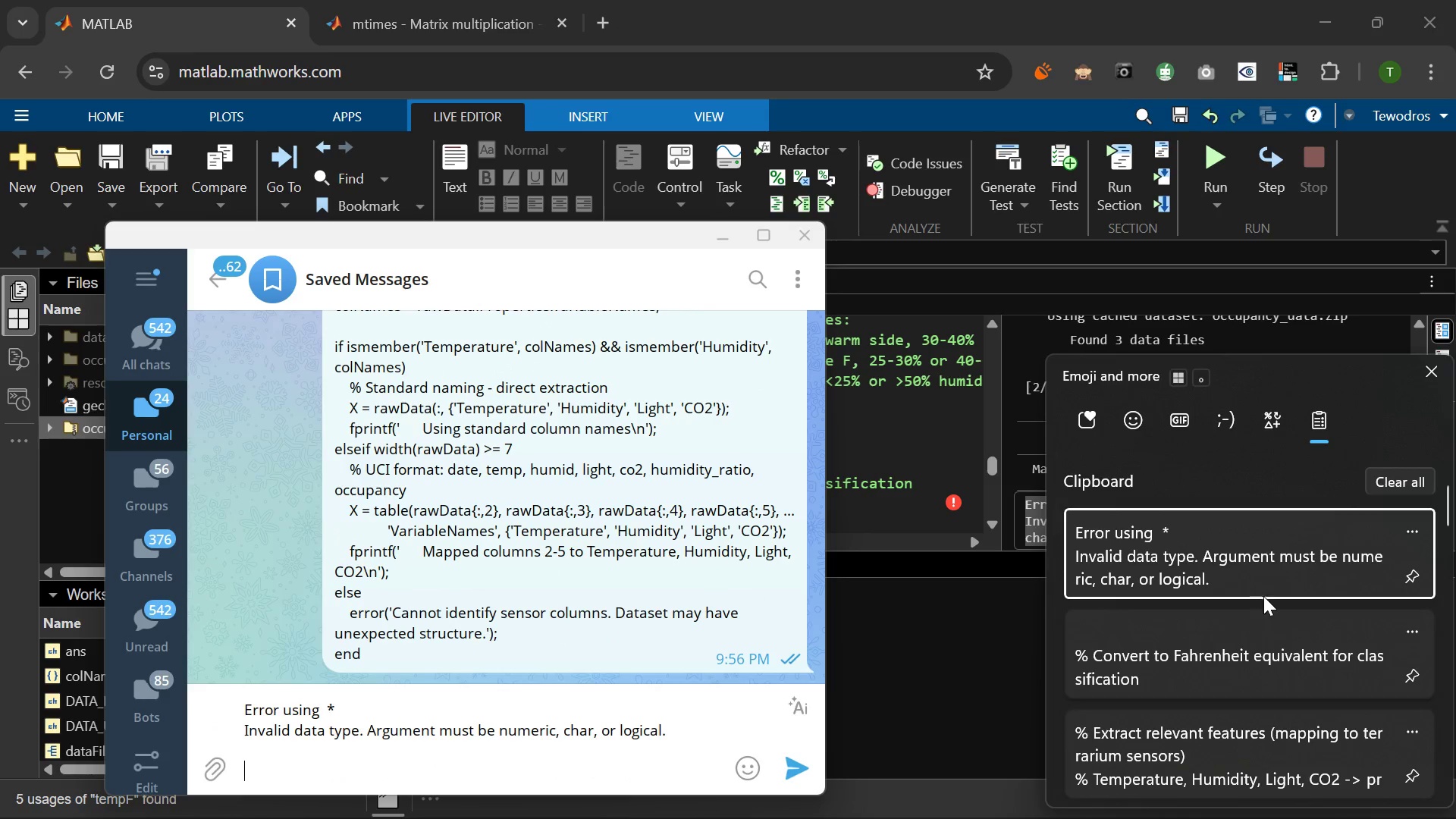 
left_click([1213, 681])
 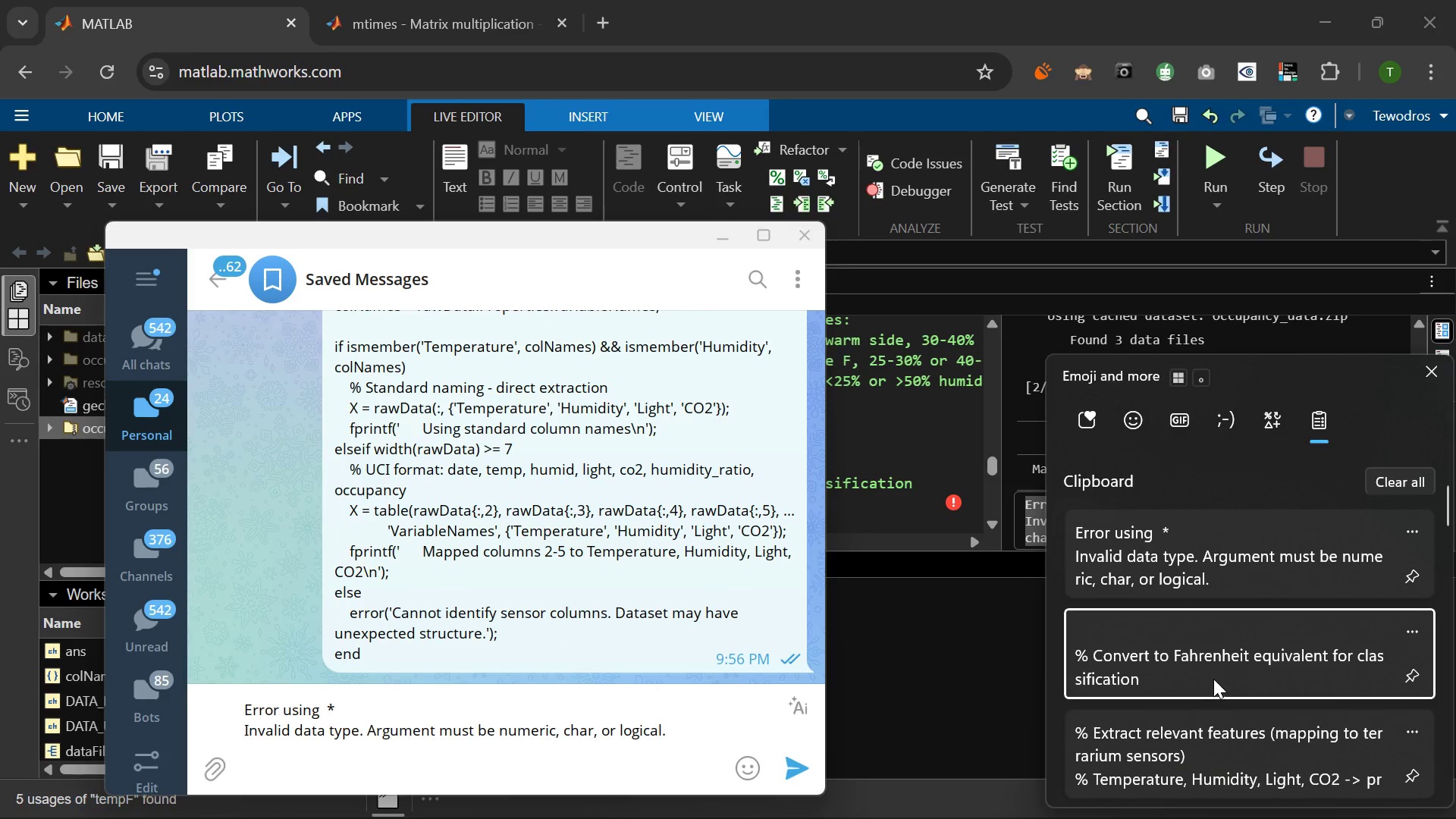 
key(Control+ControlLeft)
 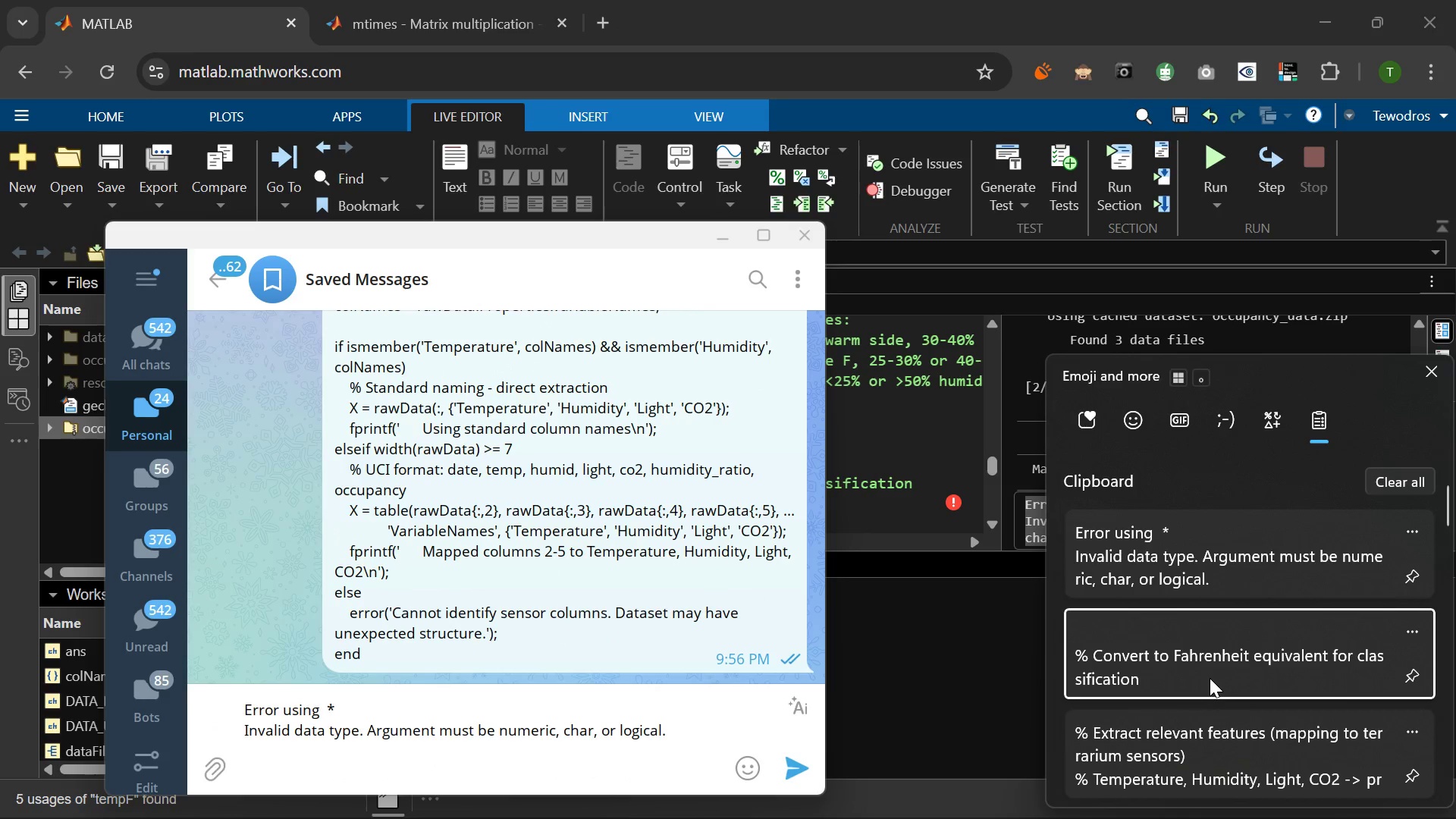 
left_click([787, 761])
 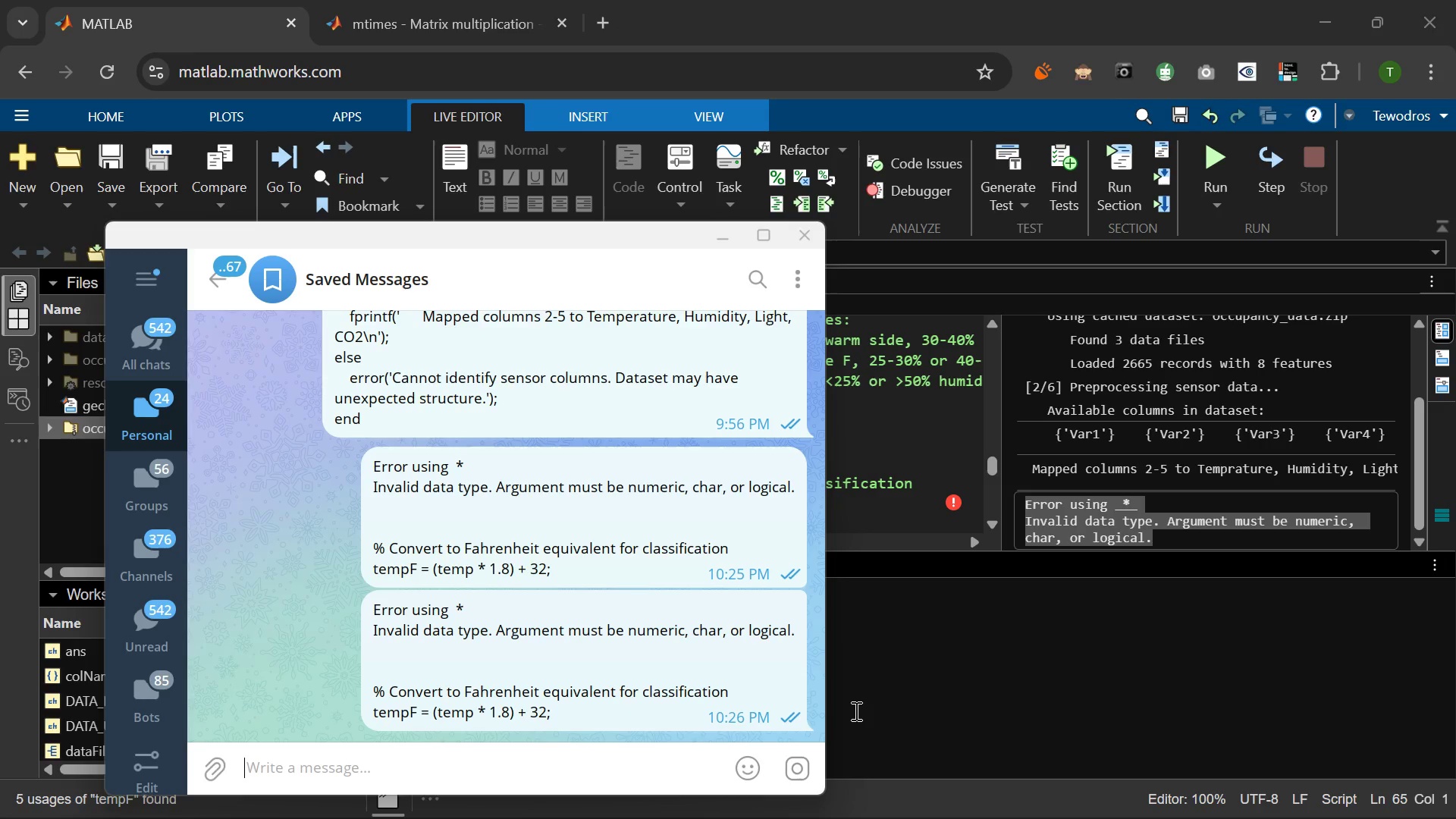 
wait(52.17)
 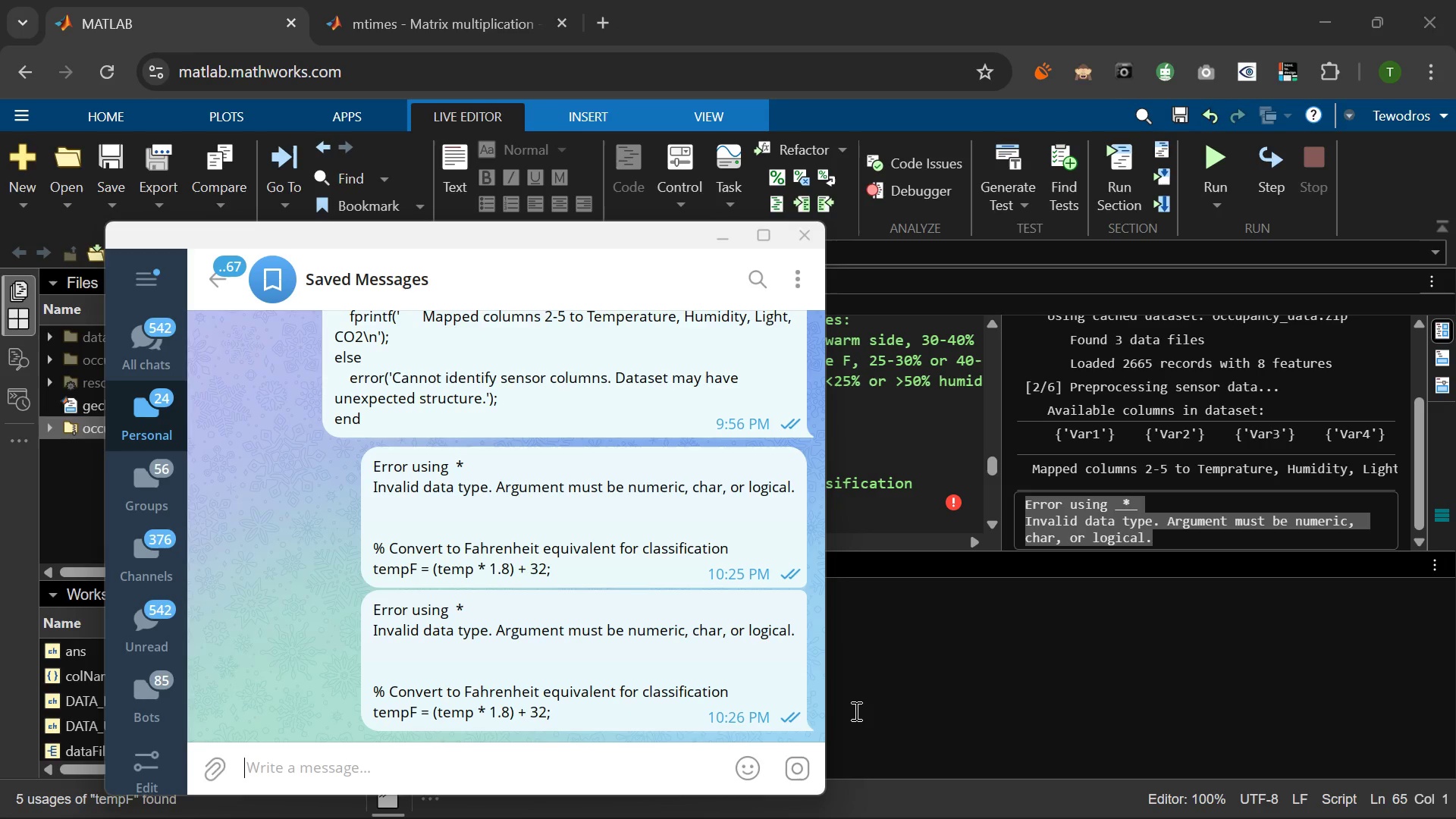 
left_click([957, 475])
 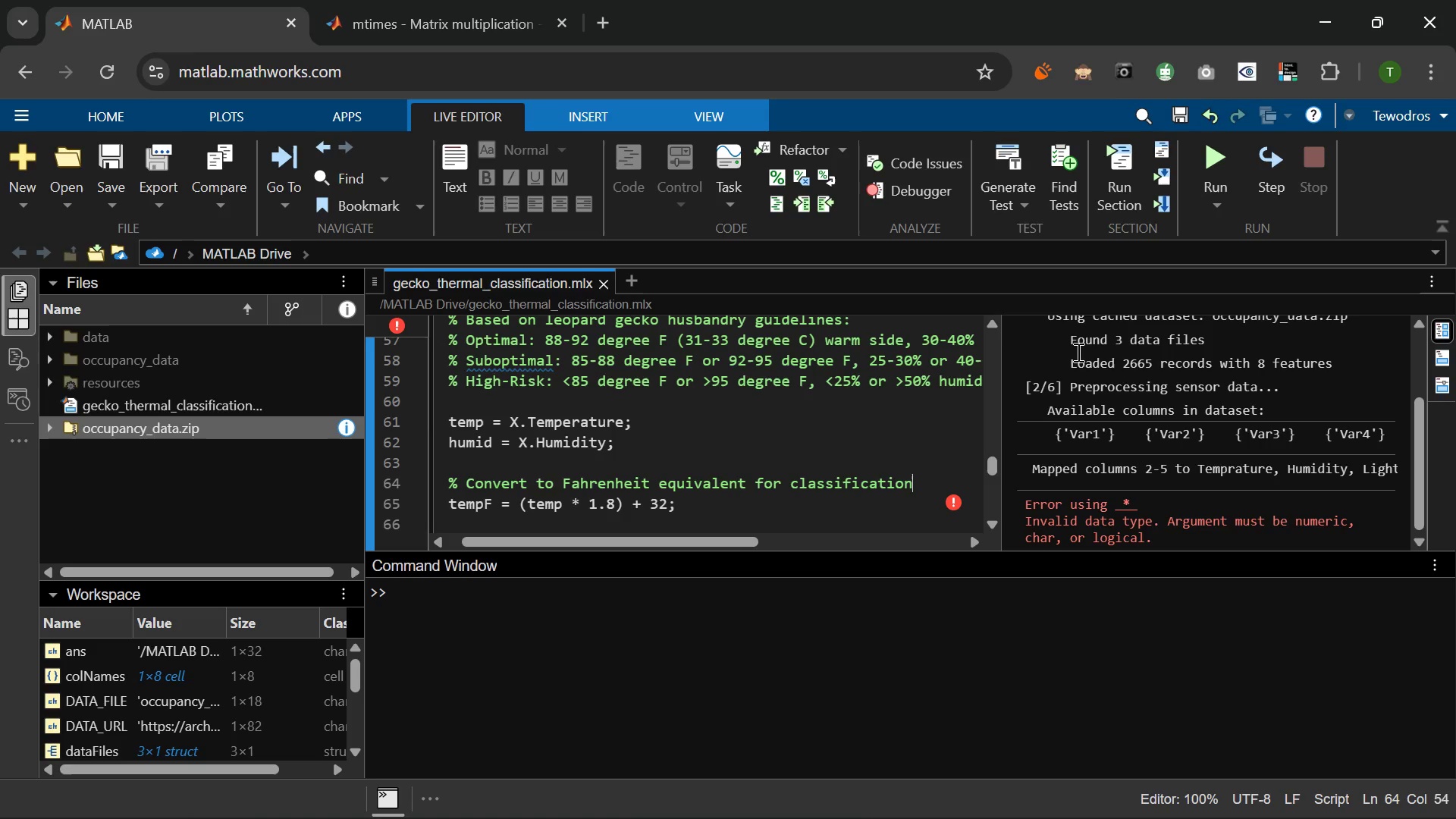 
wait(117.64)
 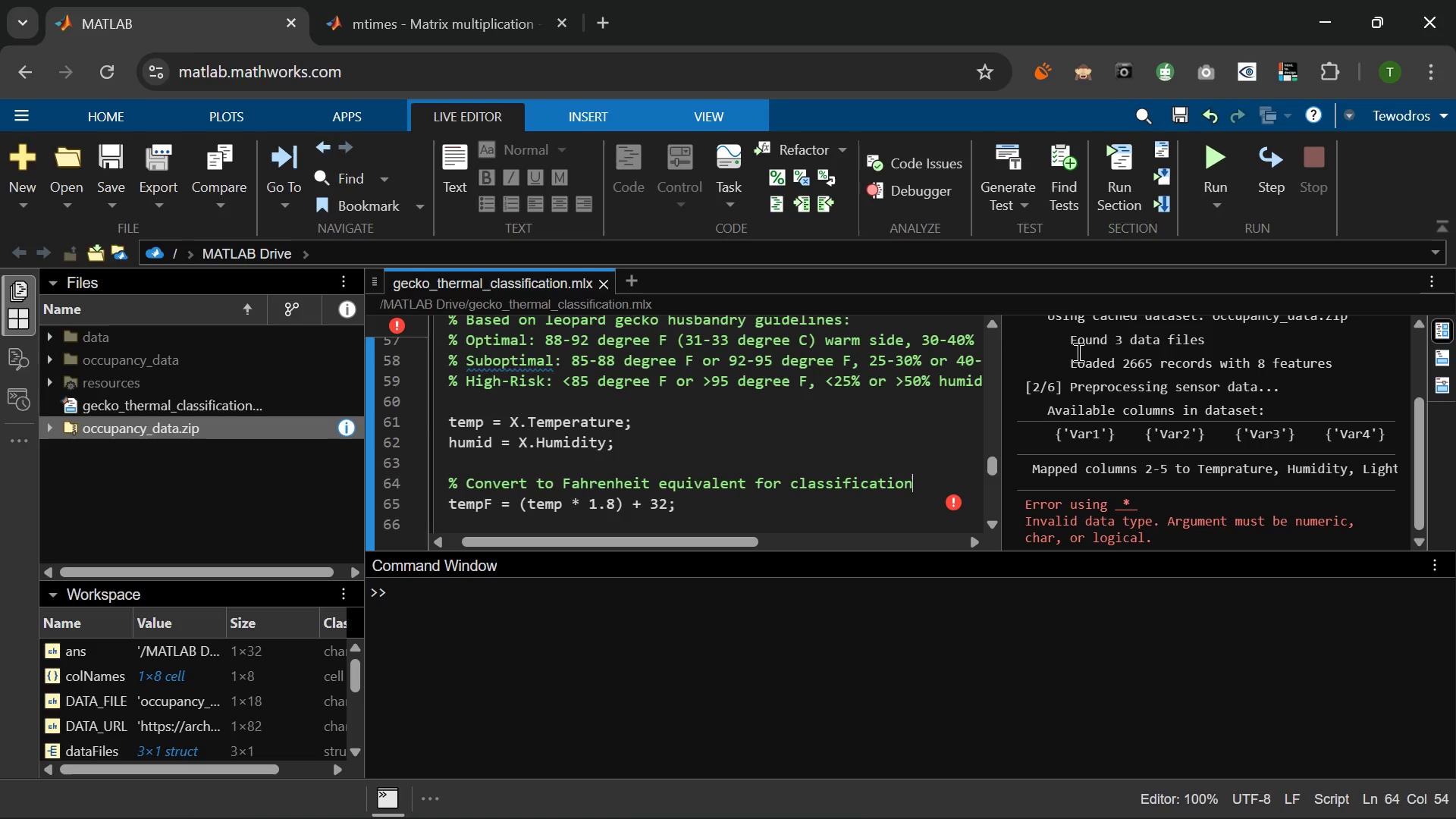 
left_click([679, 441])
 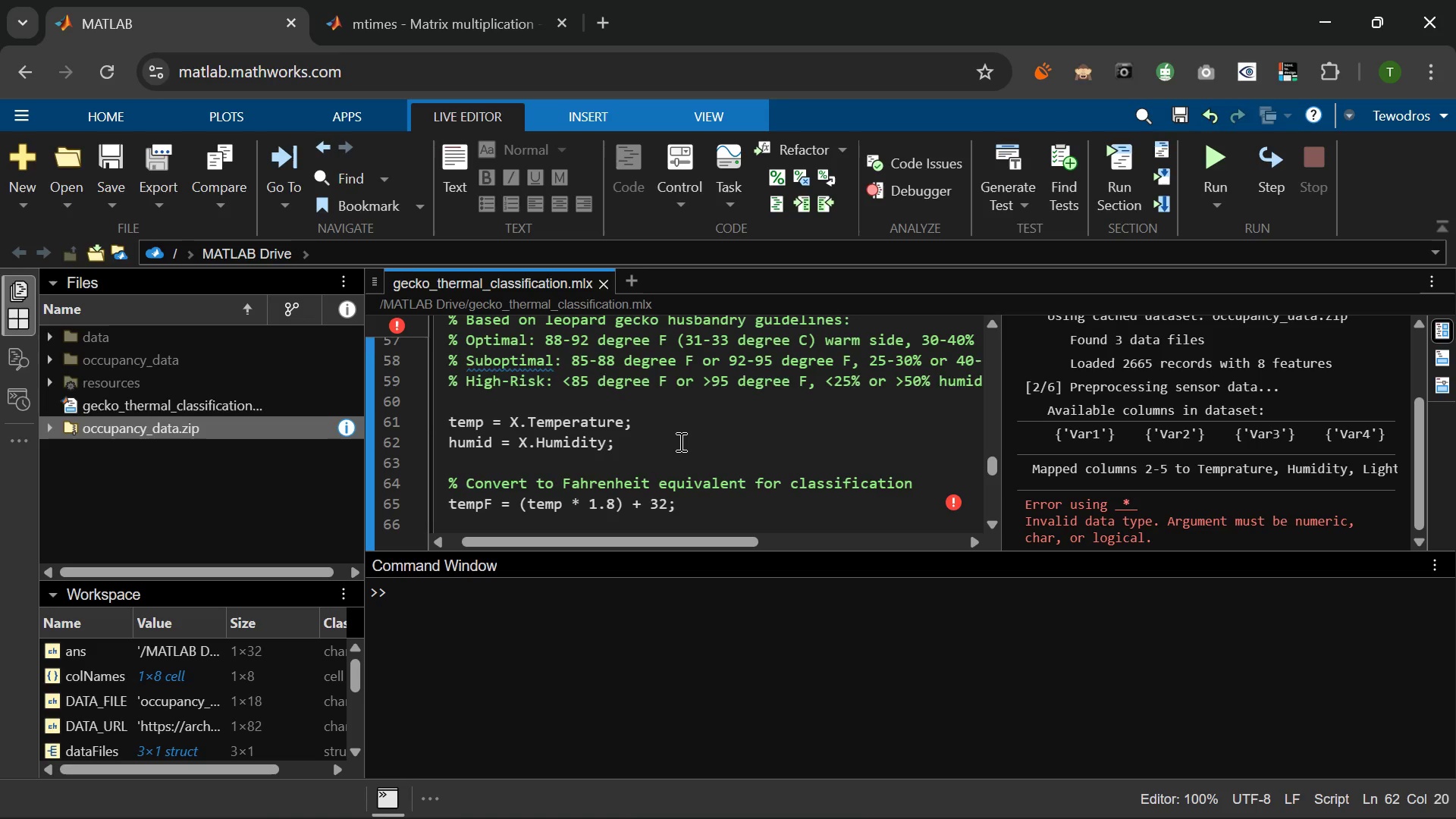 
key(Enter)
 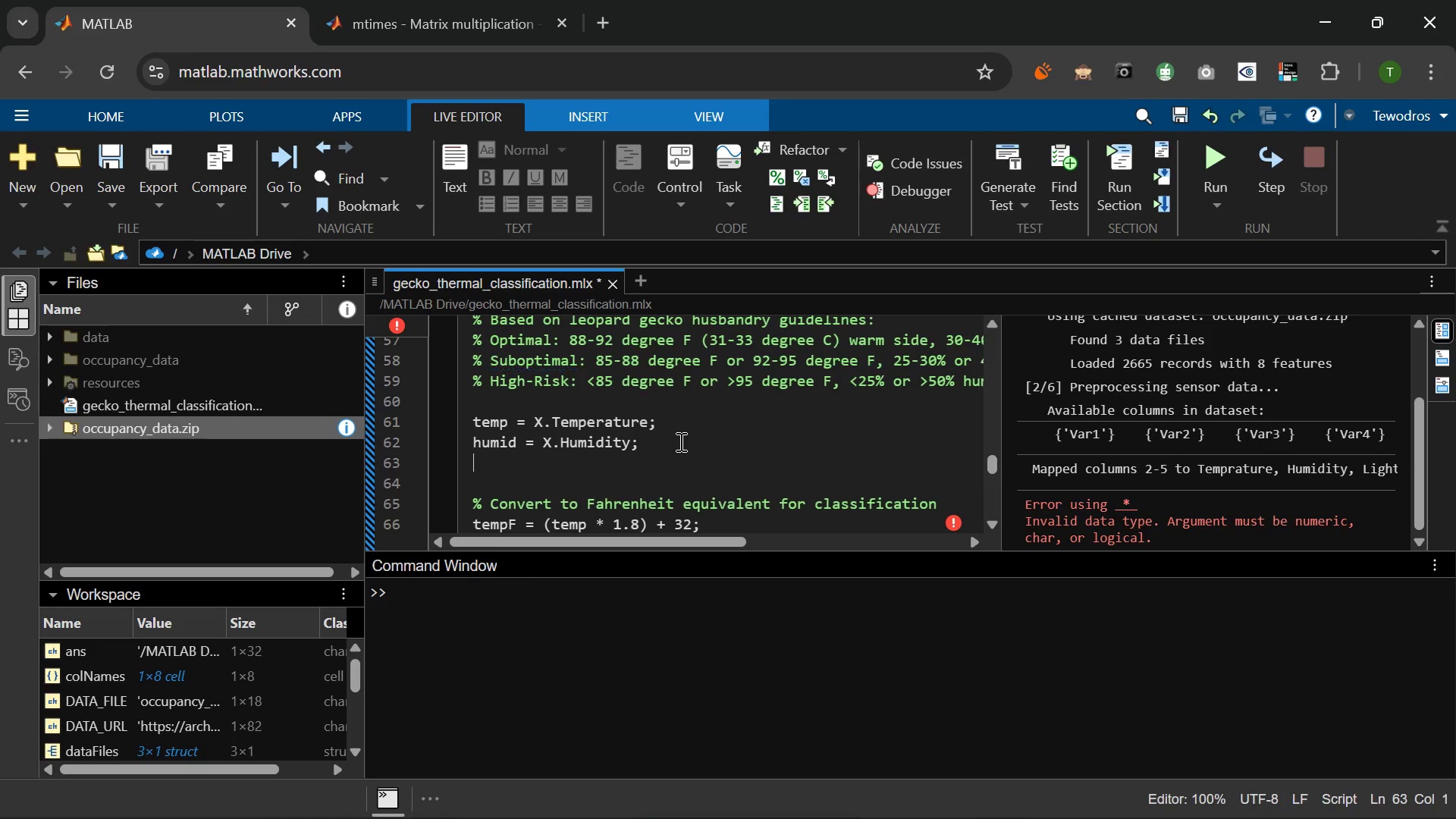 
key(Enter)
 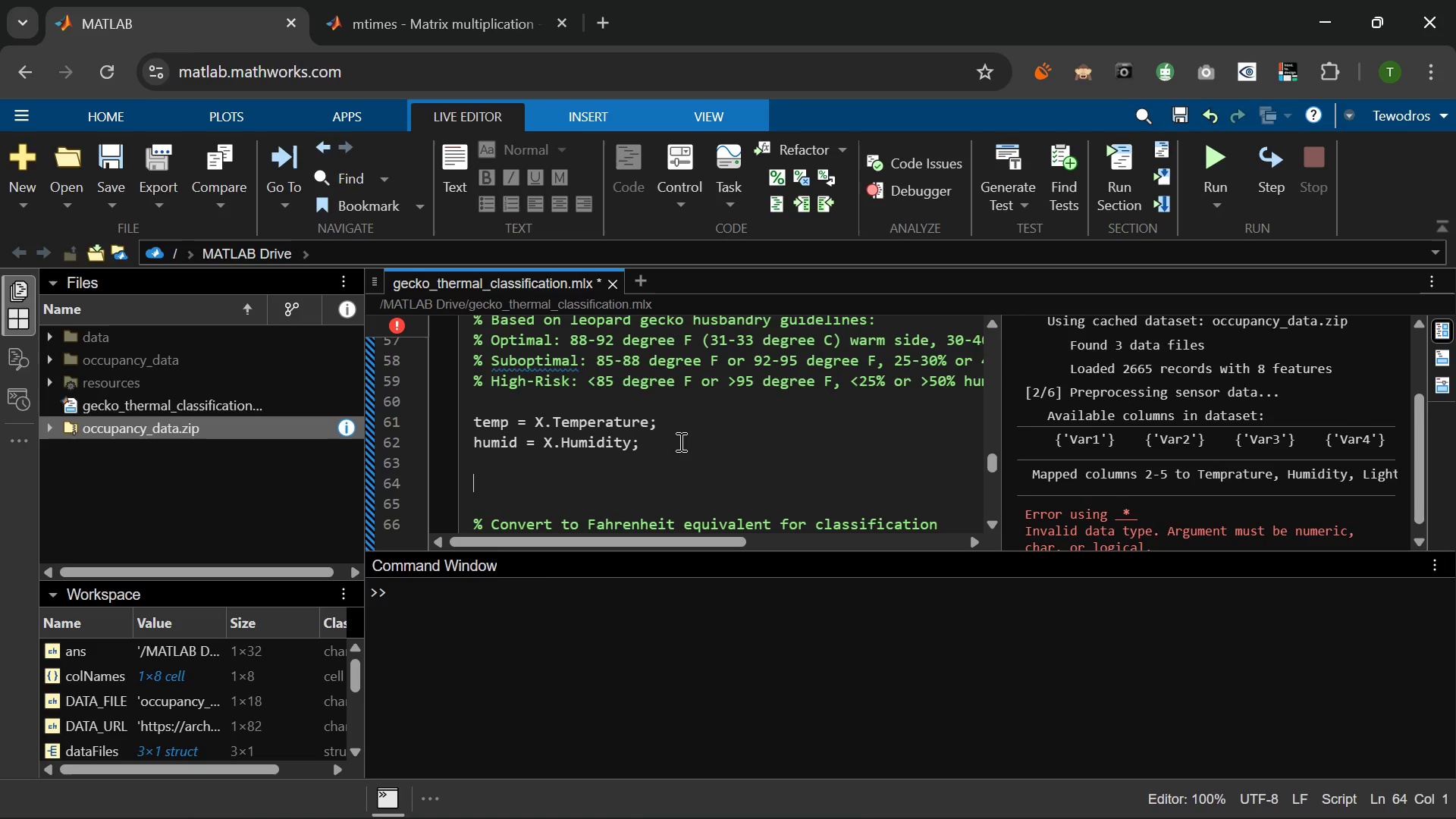 
type(% Ensure they are numberi)
key(Backspace)
key(Backspace)
key(Backspace)
key(Backspace)
type(eric arrays)
 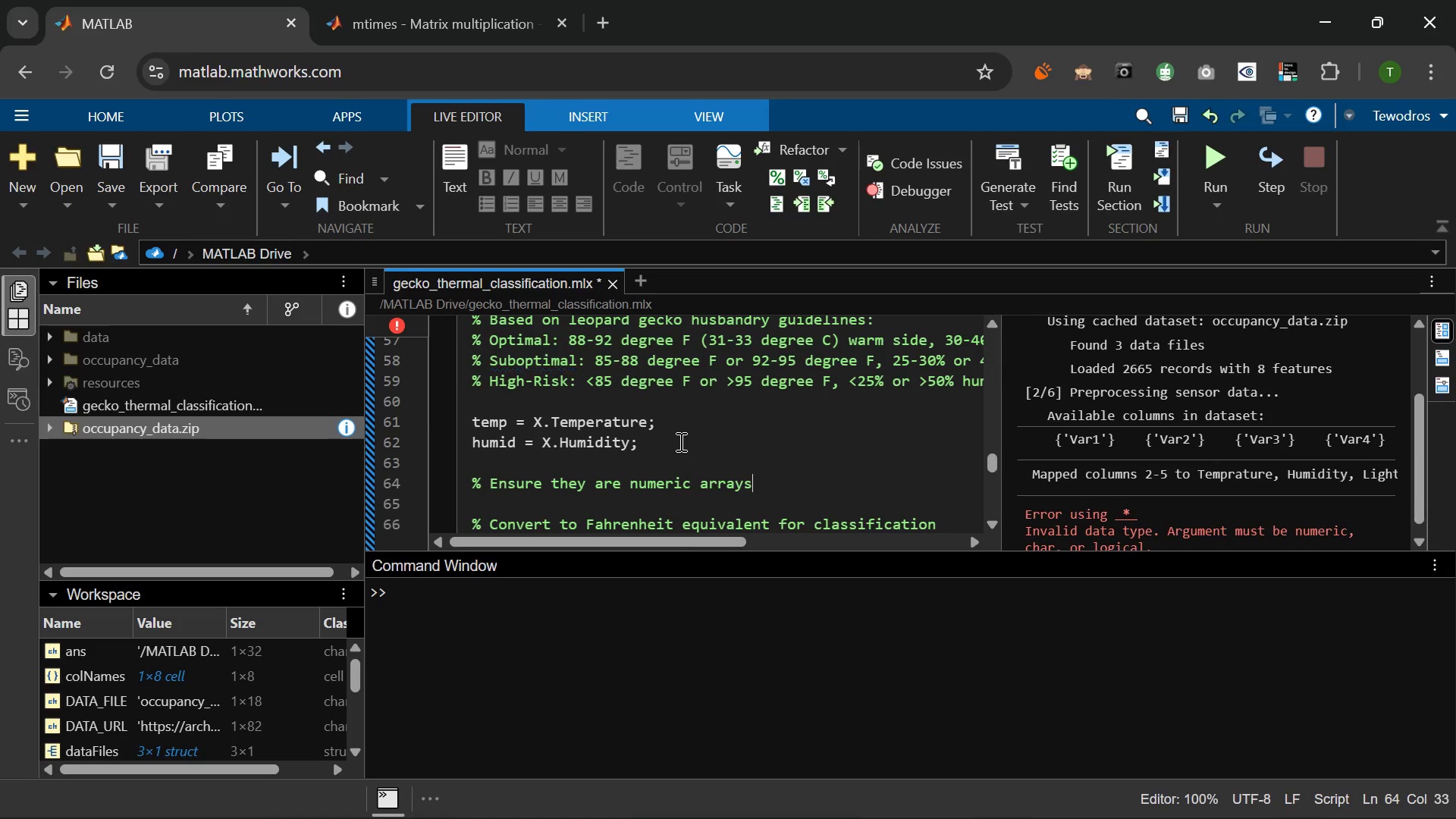 
key(Enter)
 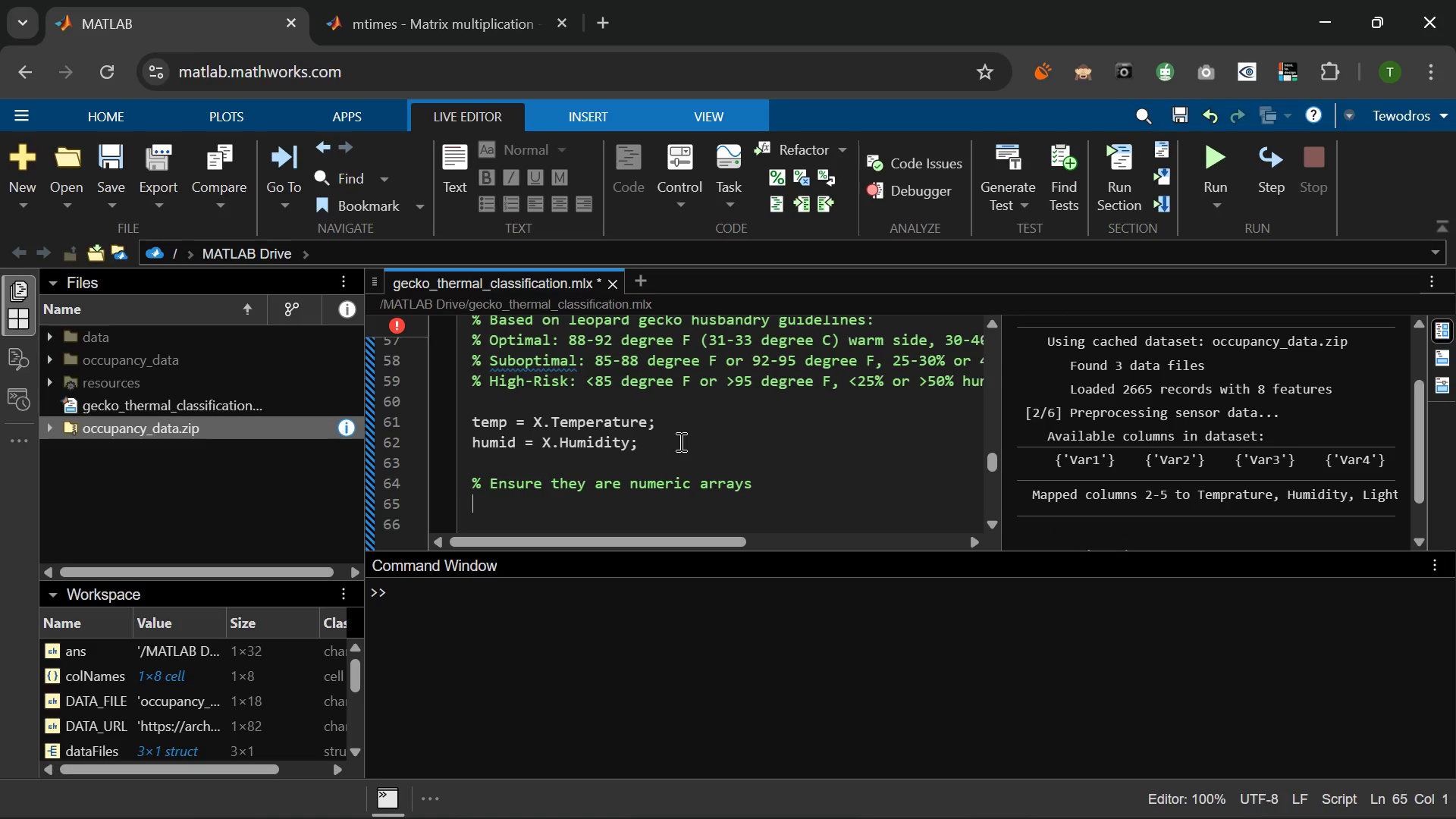 
type(if istable(temp)
 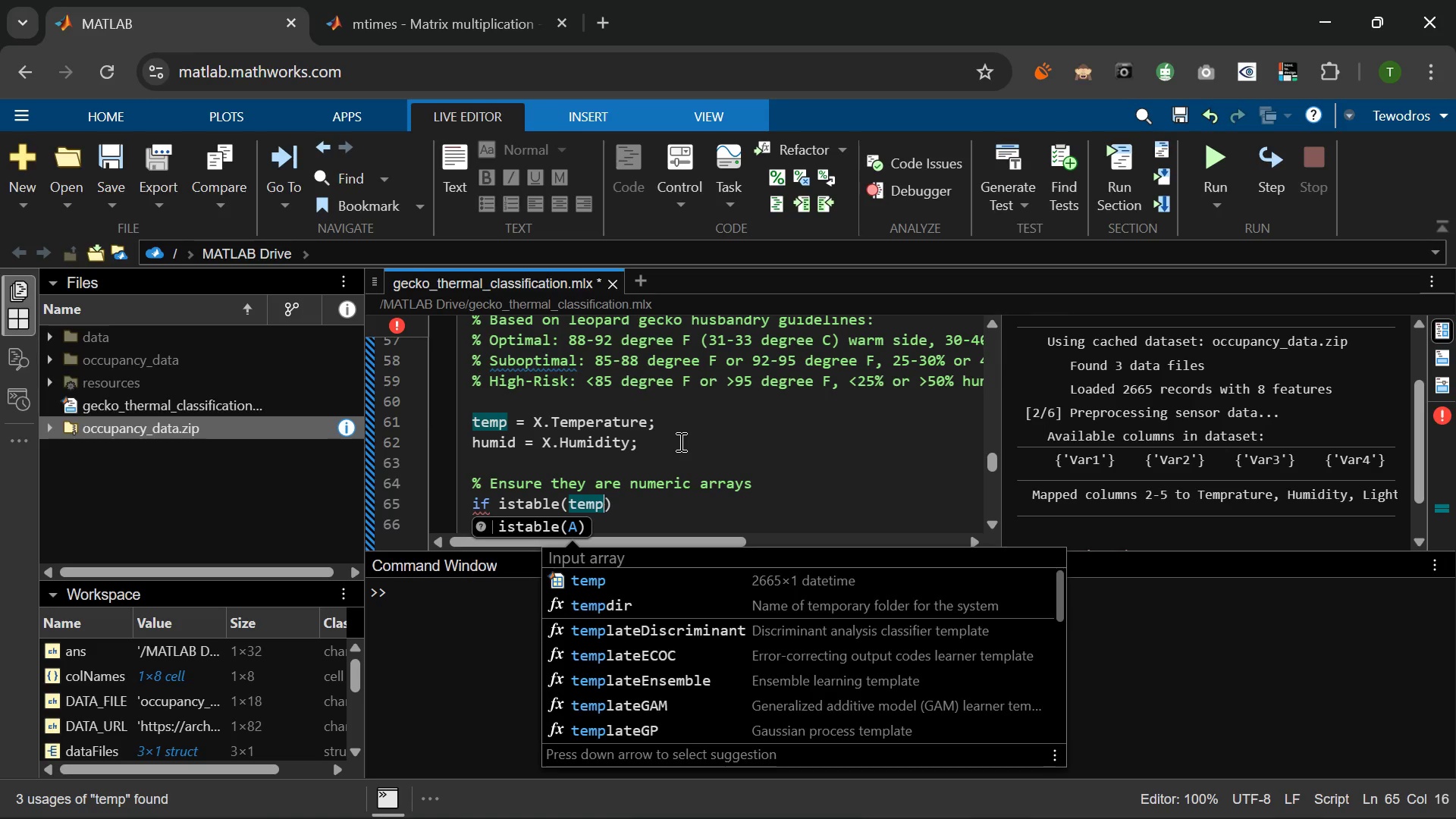 
key(ArrowRight)
 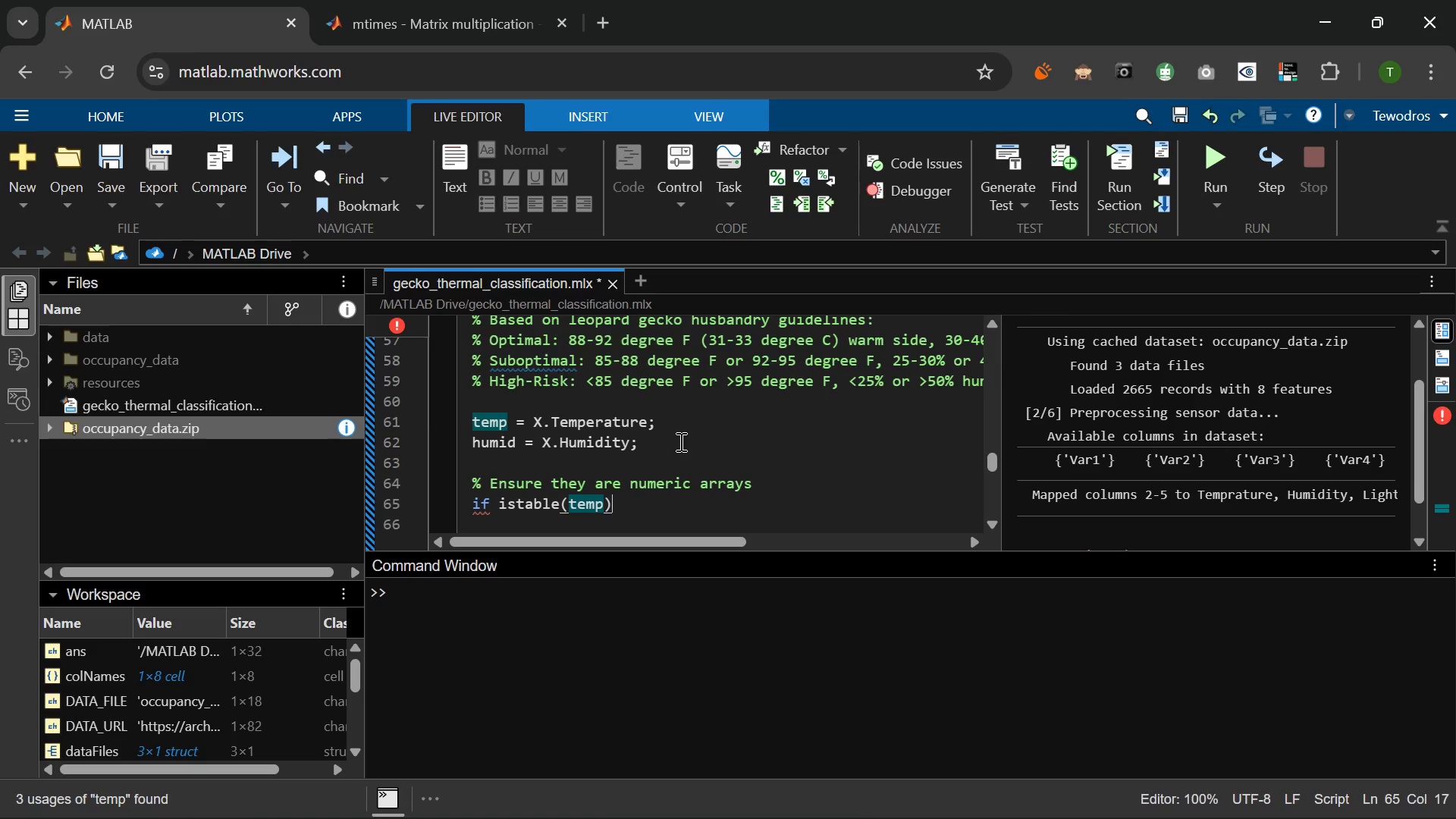 
type( || is )
key(Backspace)
type(cle)
key(Backspace)
key(Backspace)
type(ell)
 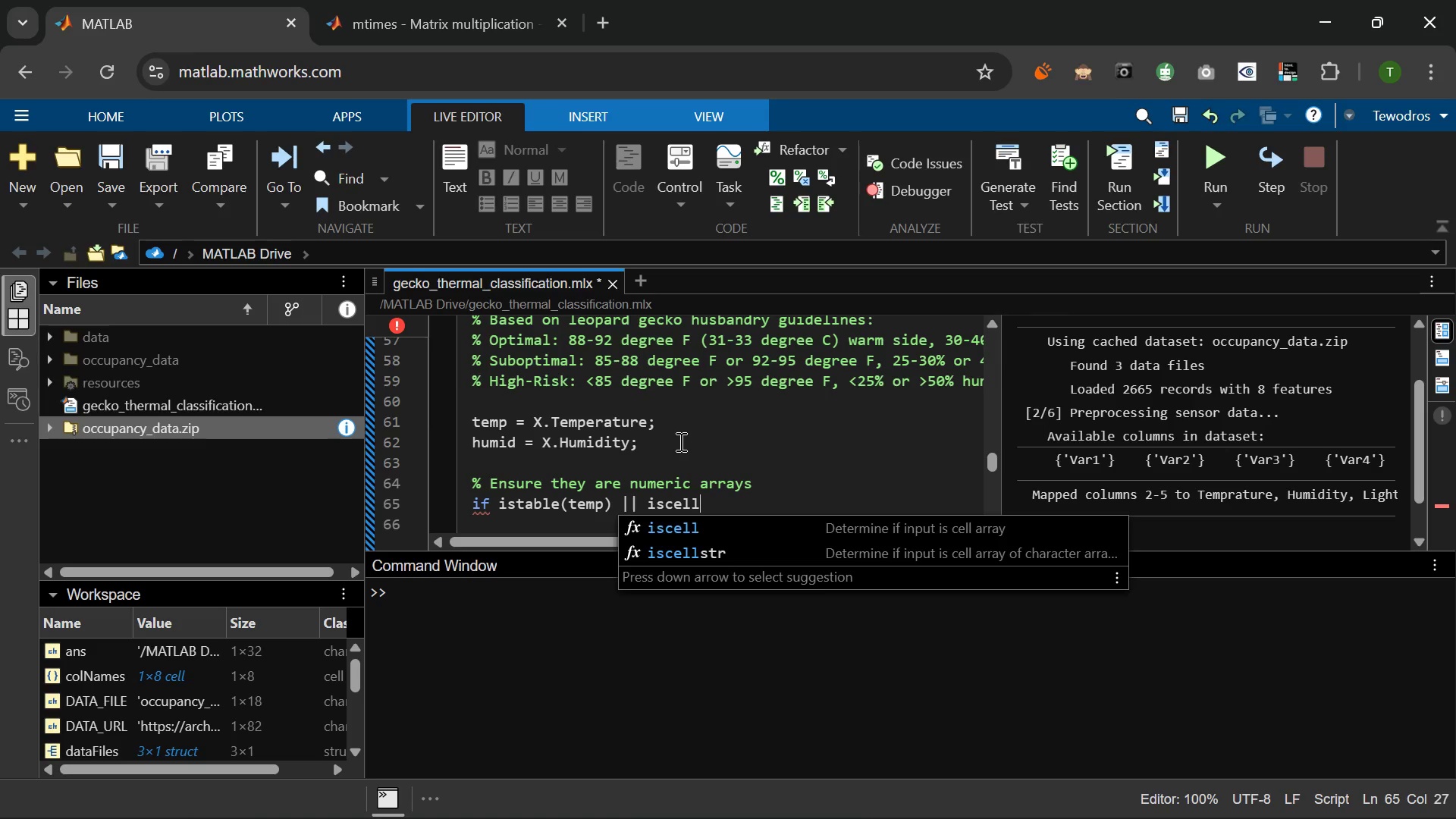 
wait(21.22)
 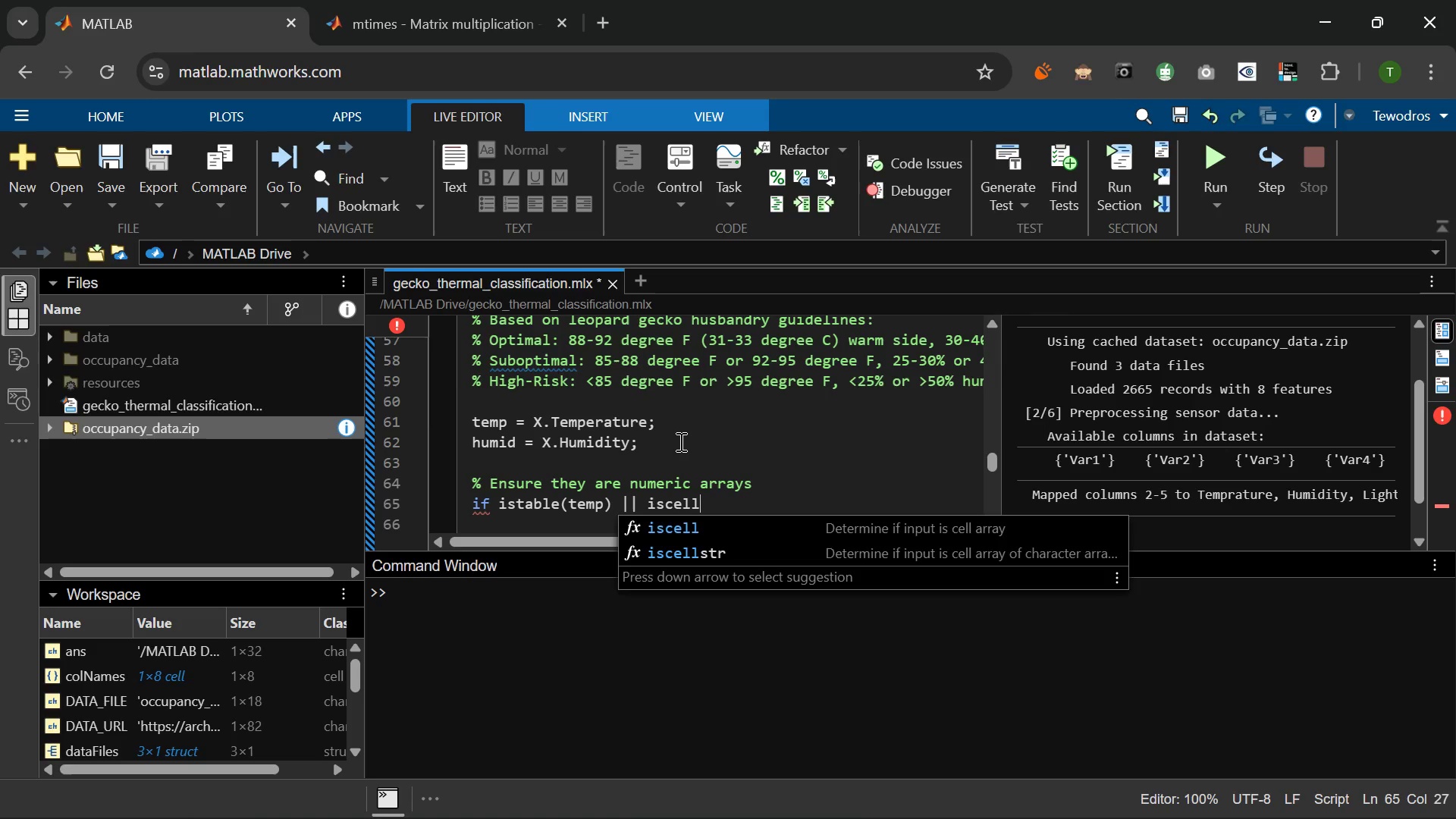 
type((temp)
 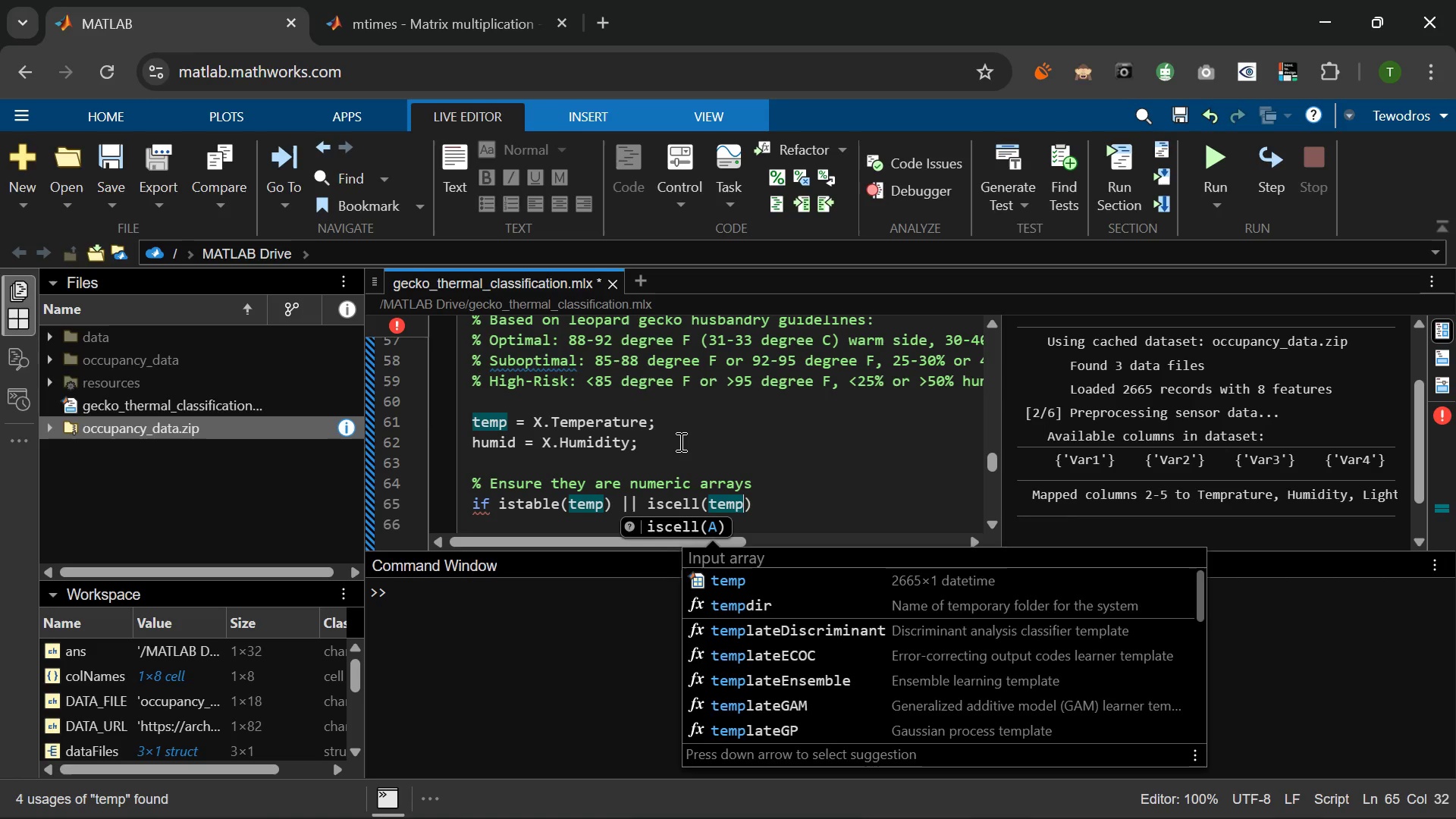 
key(ArrowRight)
 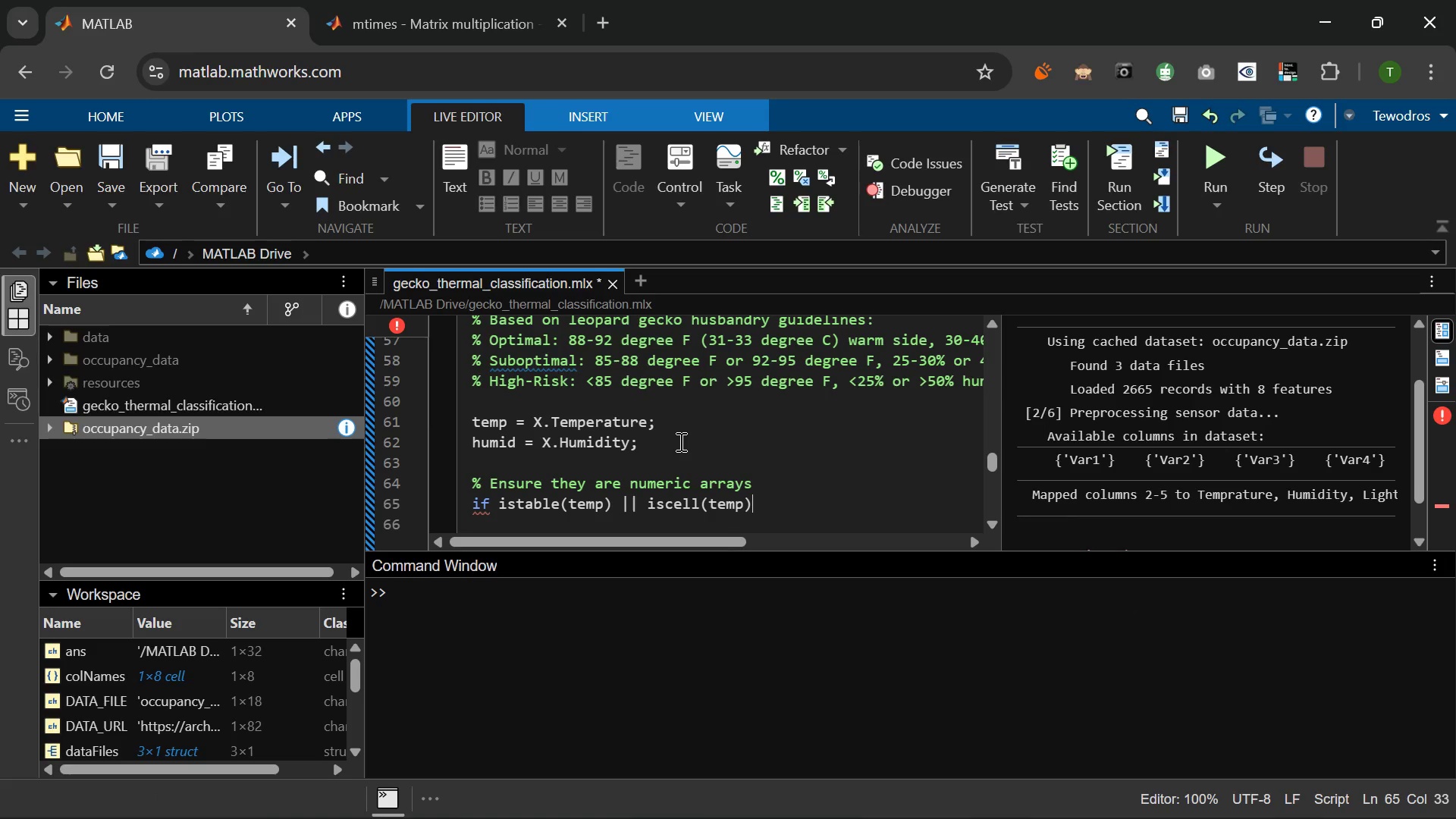 
key(Enter)
 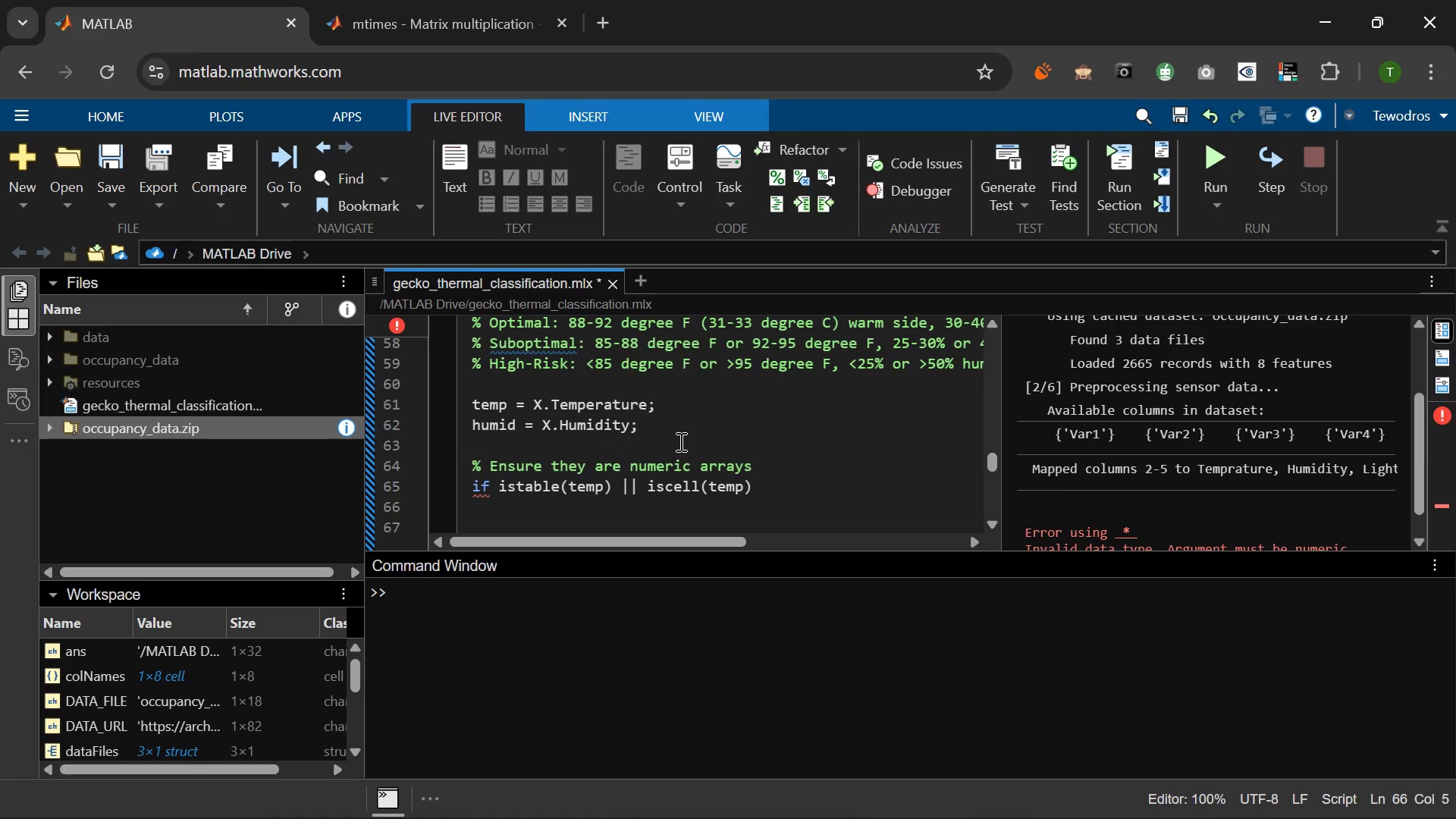 
type(temp = table2array)
 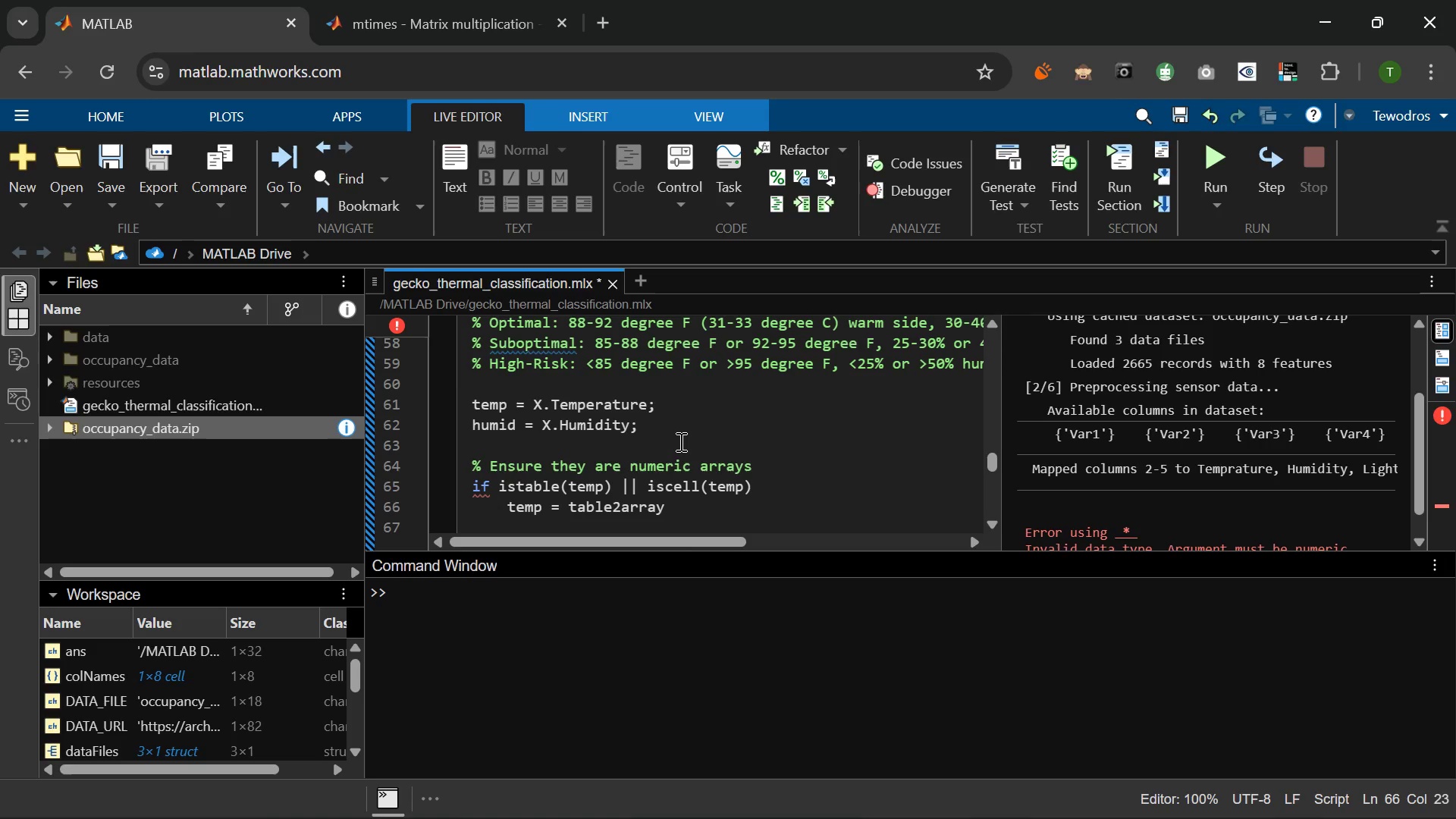 
wait(16.81)
 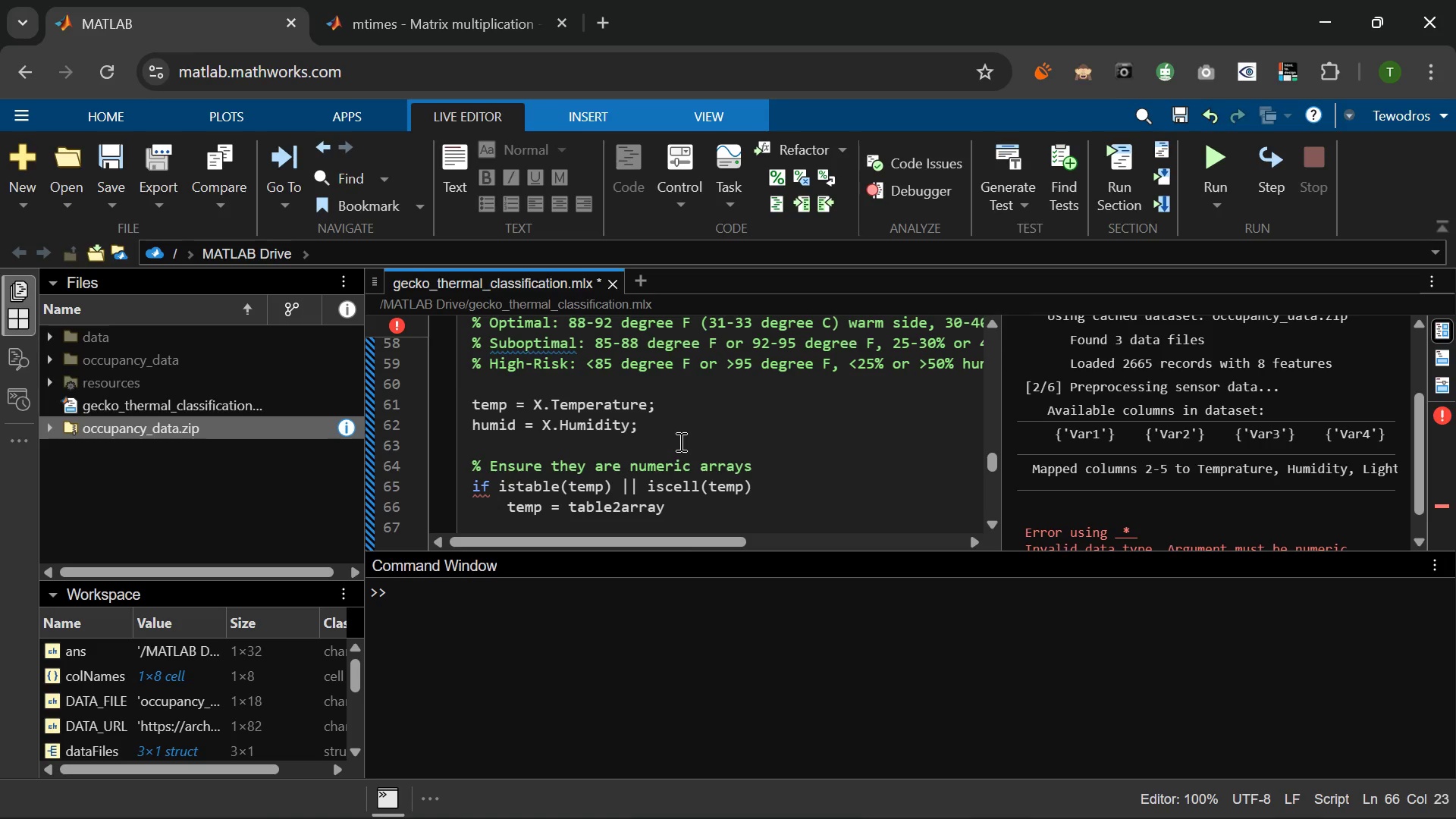 
type((temp)
 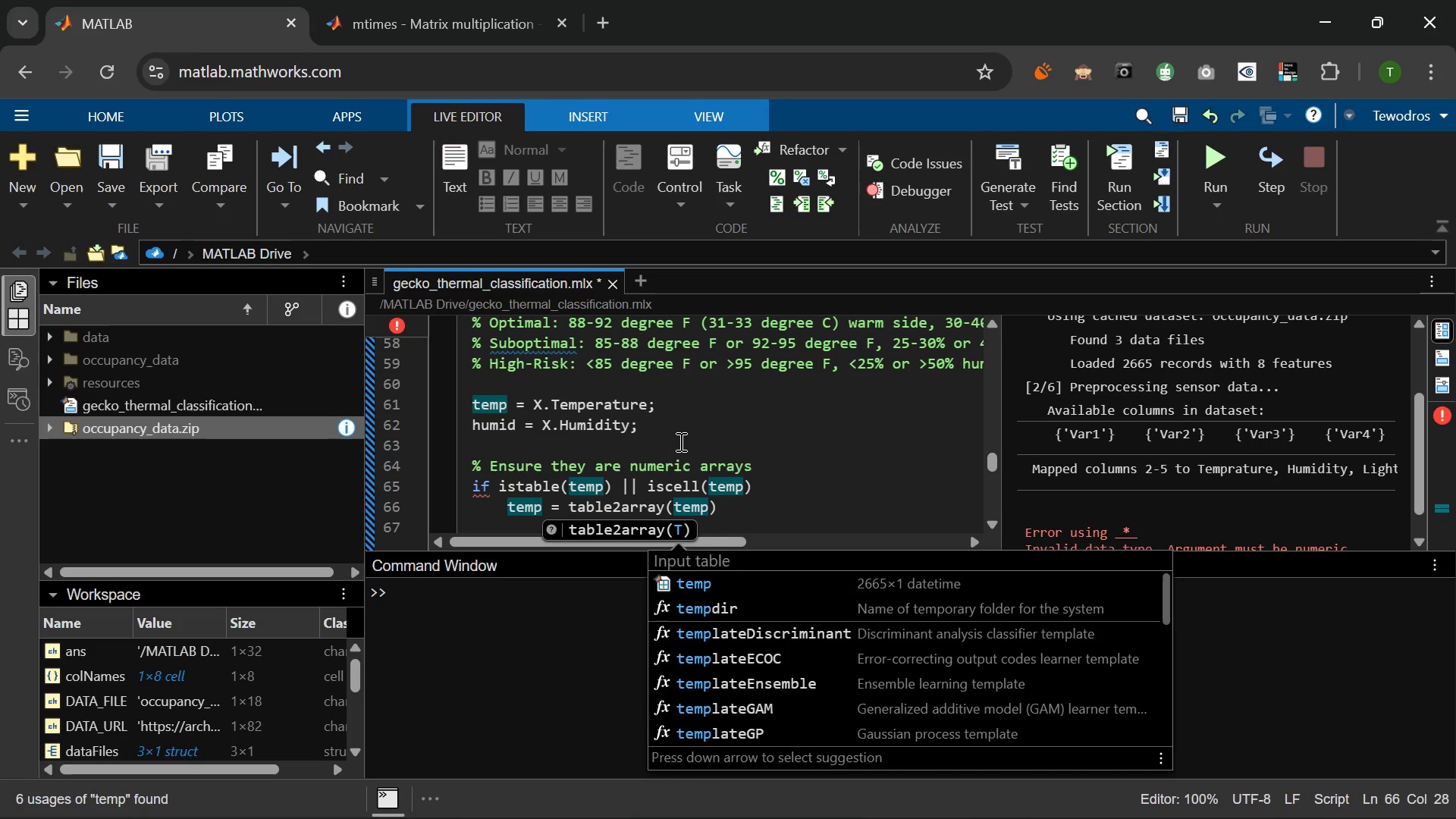 
key(ArrowRight)
 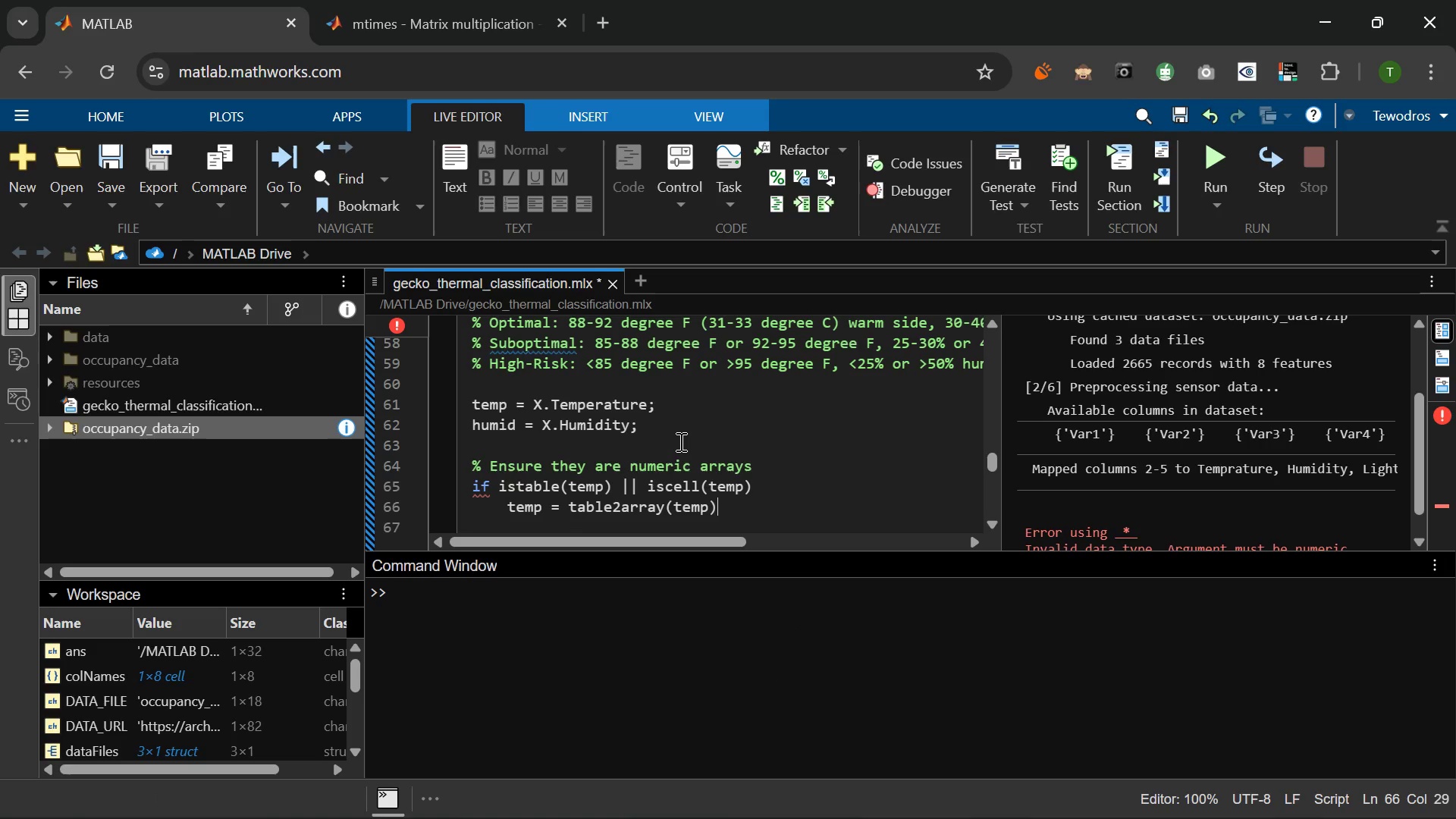 
type('te)
key(Backspace)
key(Backspace)
 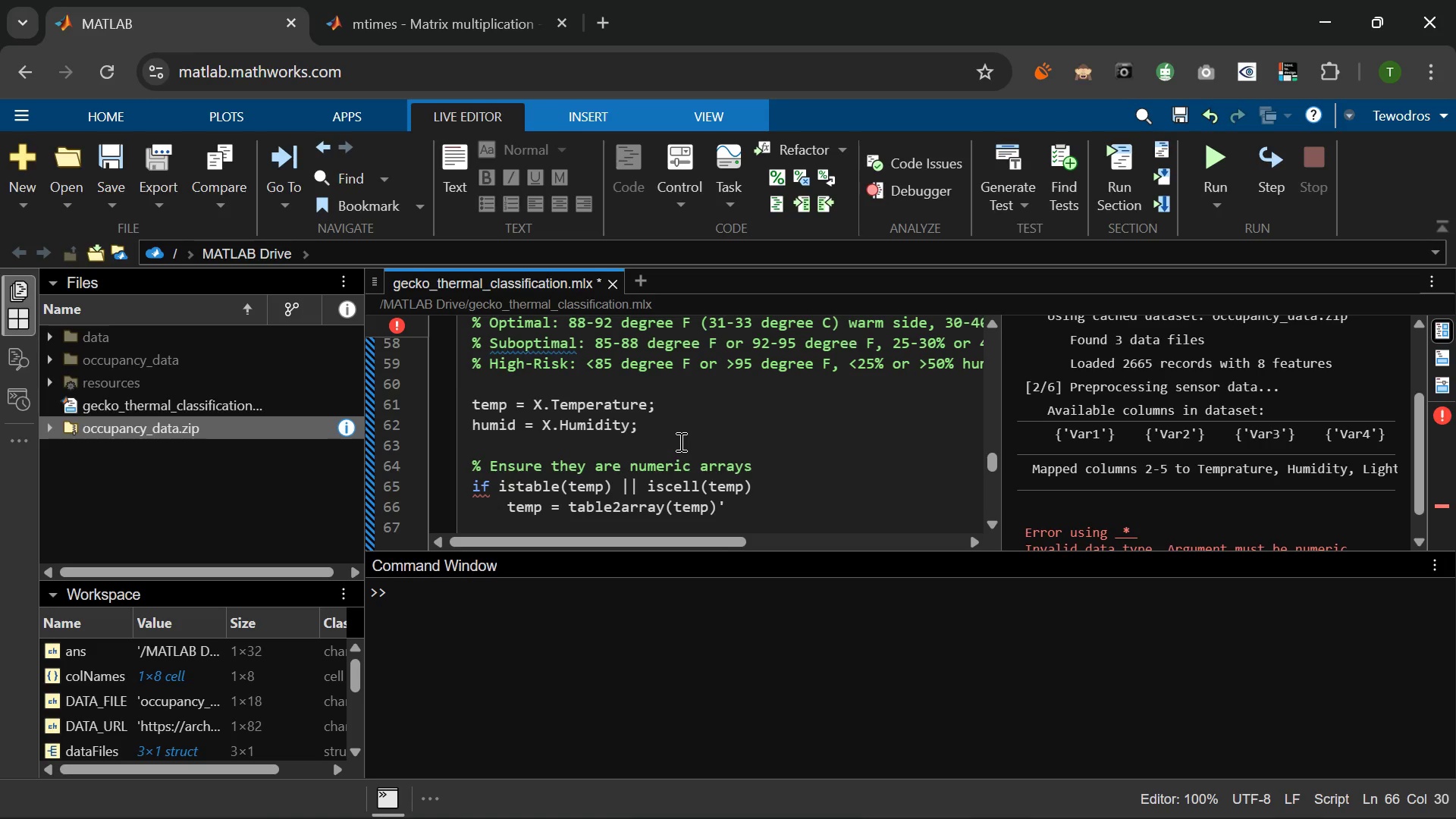 
key(Enter)
 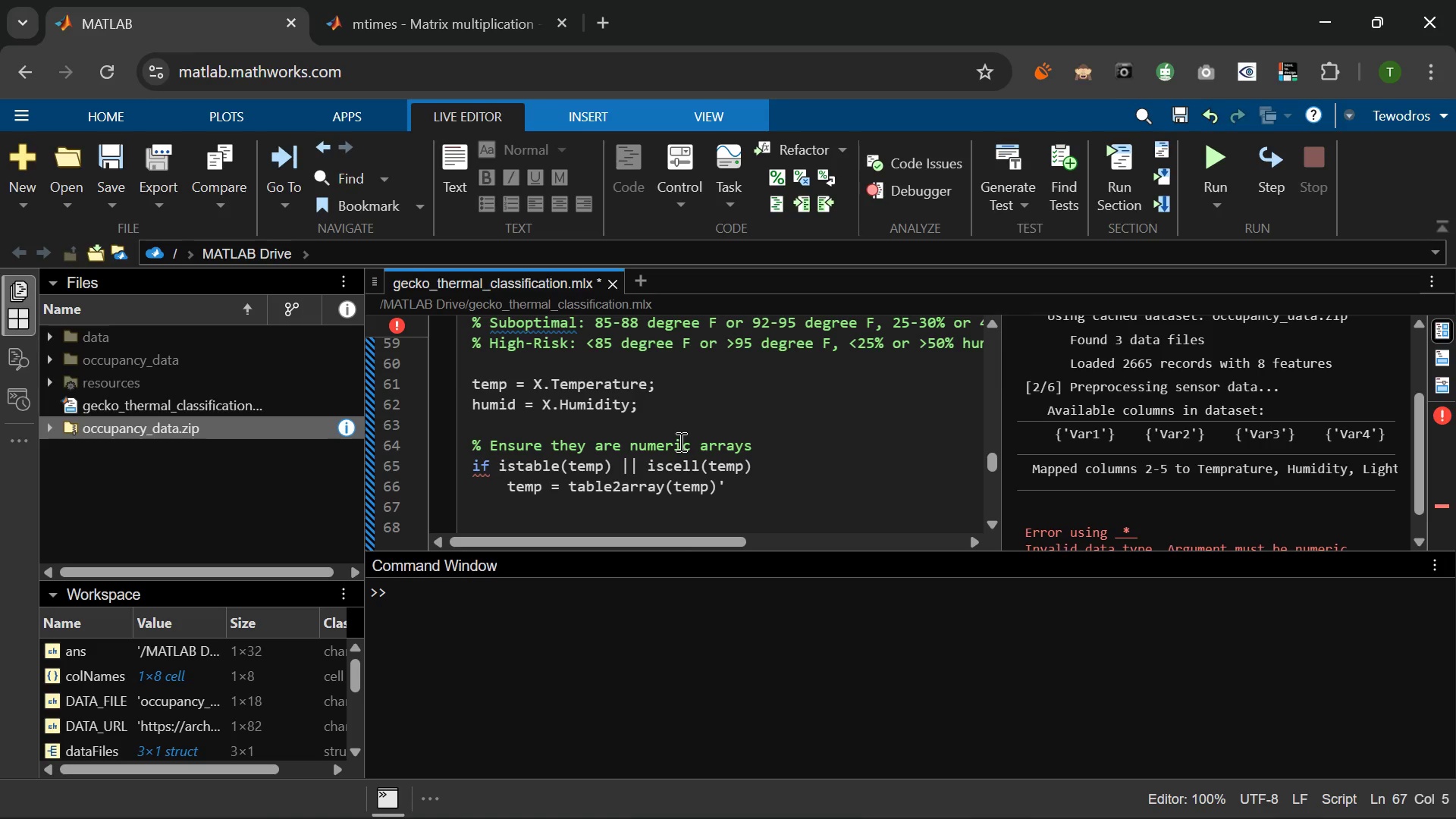 
wait(14.38)
 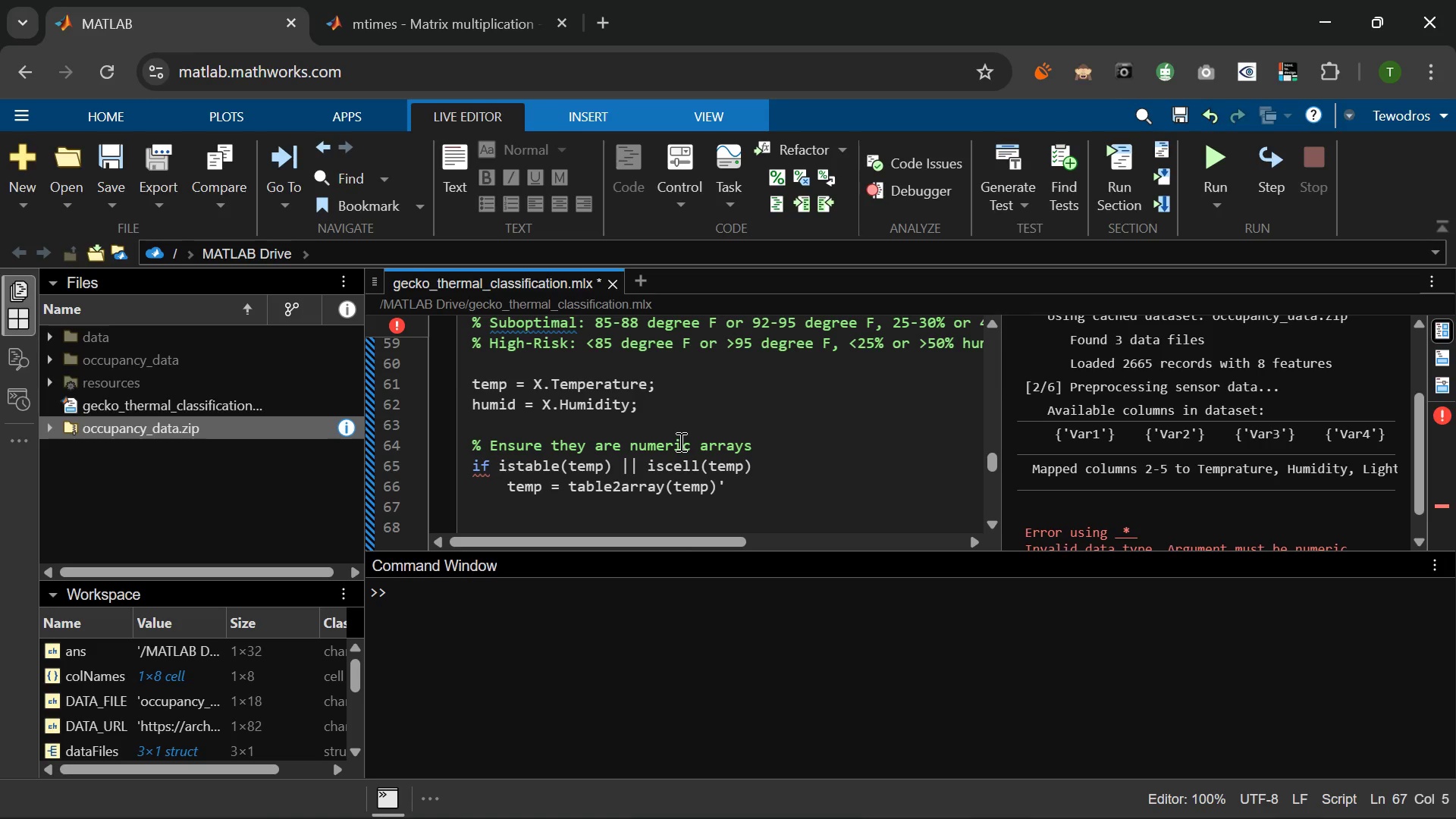 
left_click_drag(start_coordinate=[679, 441], to_coordinate=[742, 485])
 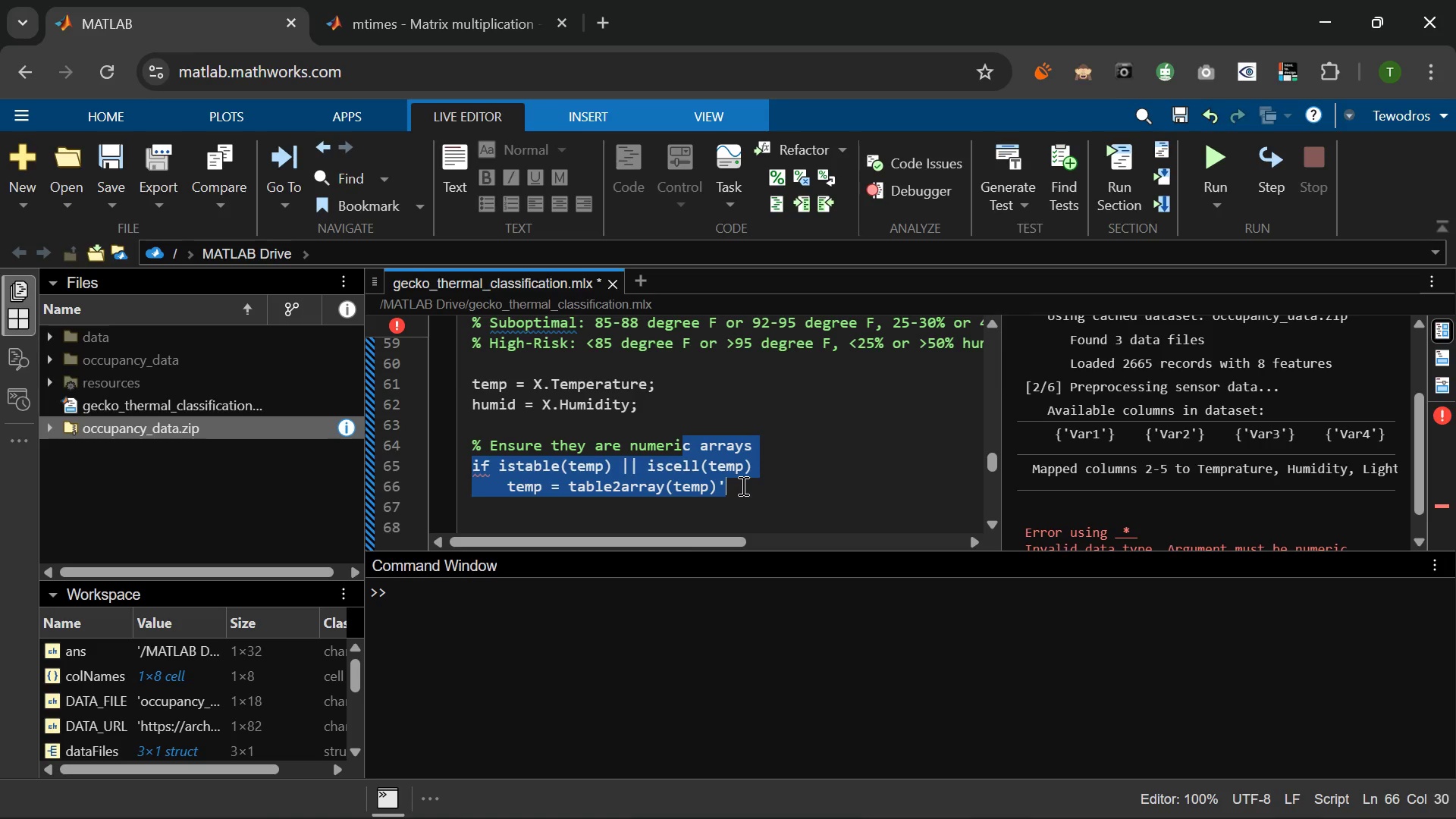 
left_click([742, 485])
 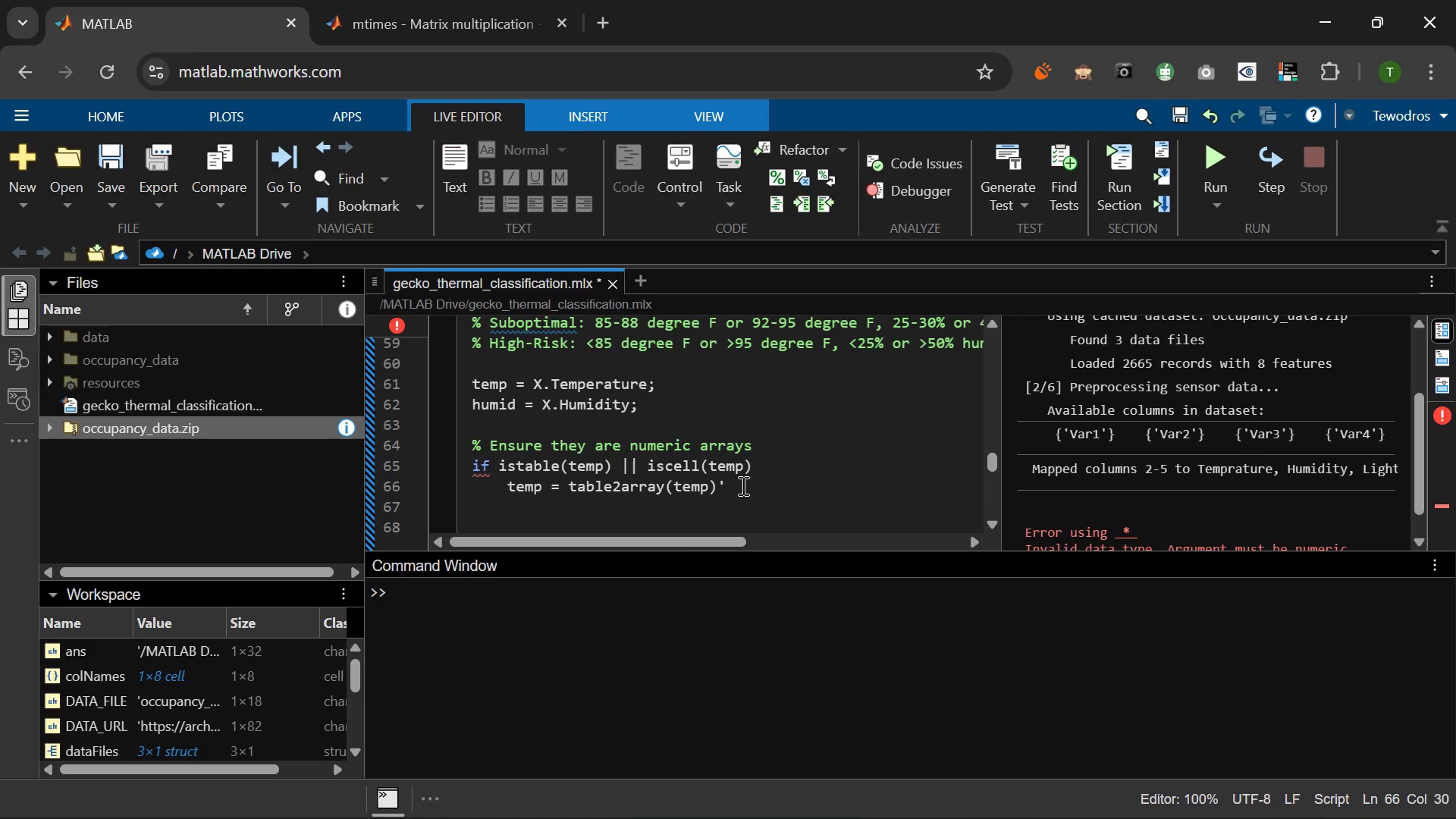 
key(Backspace)
 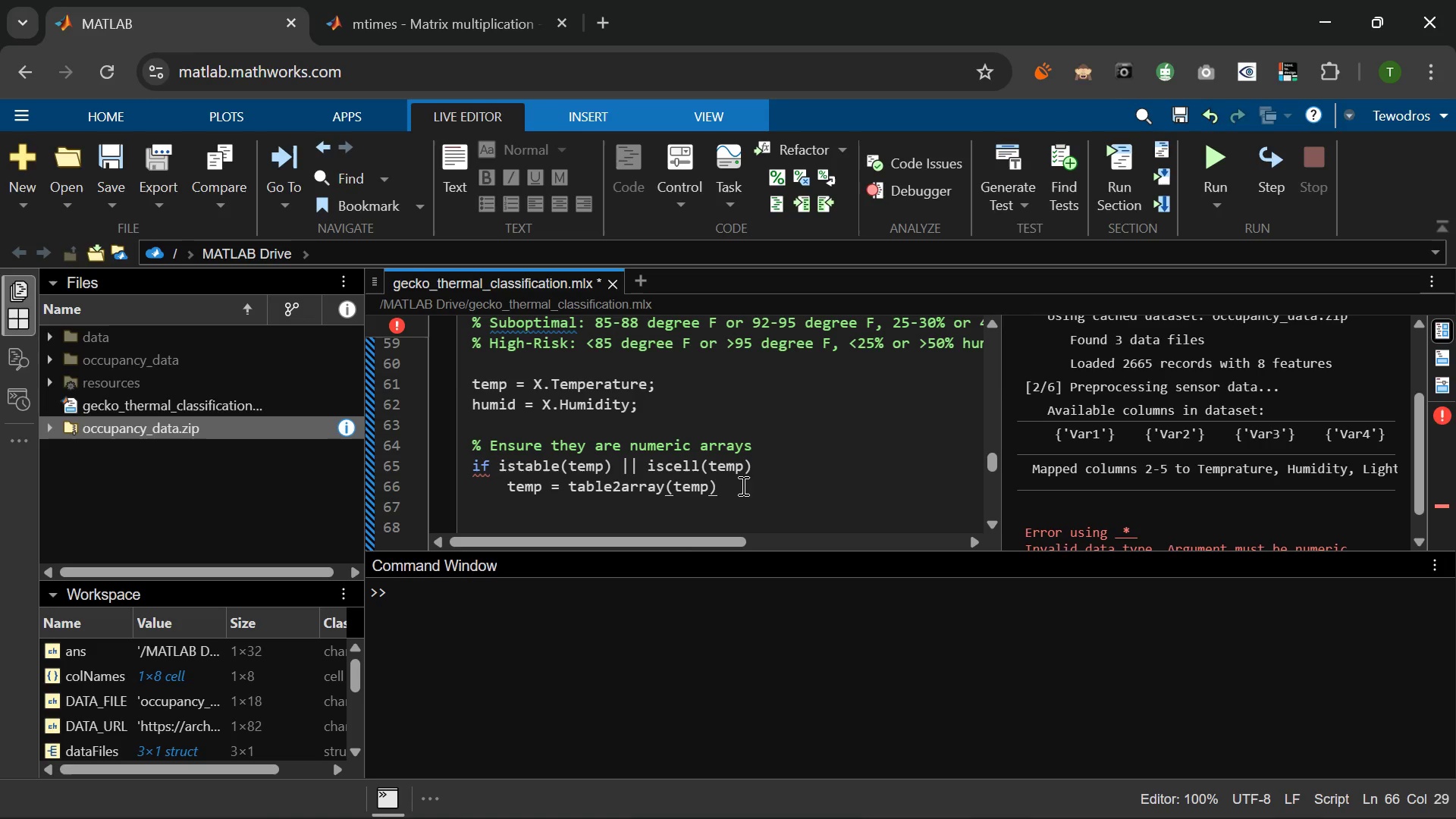 
key(Semicolon)
 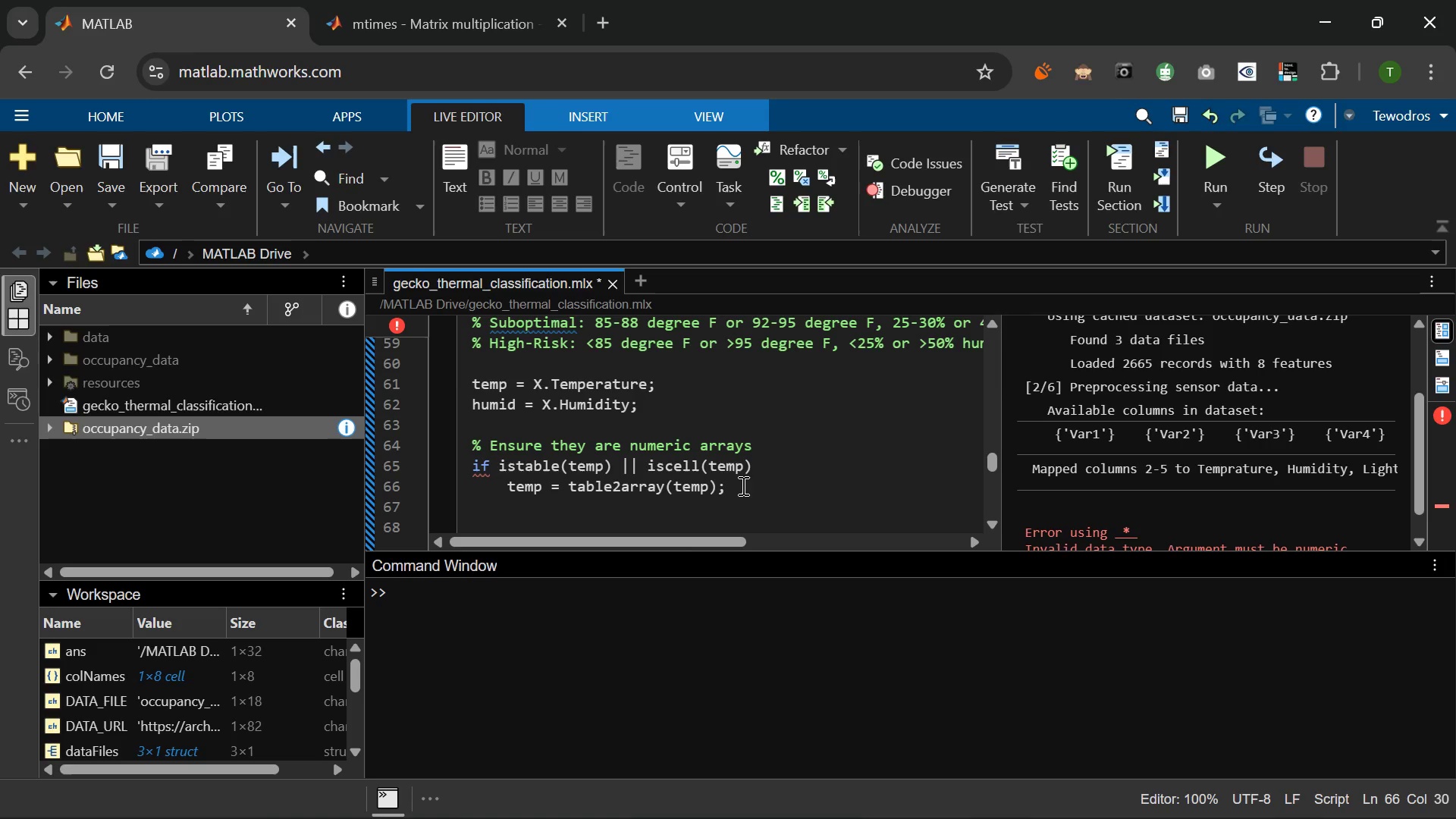 
key(Enter)
 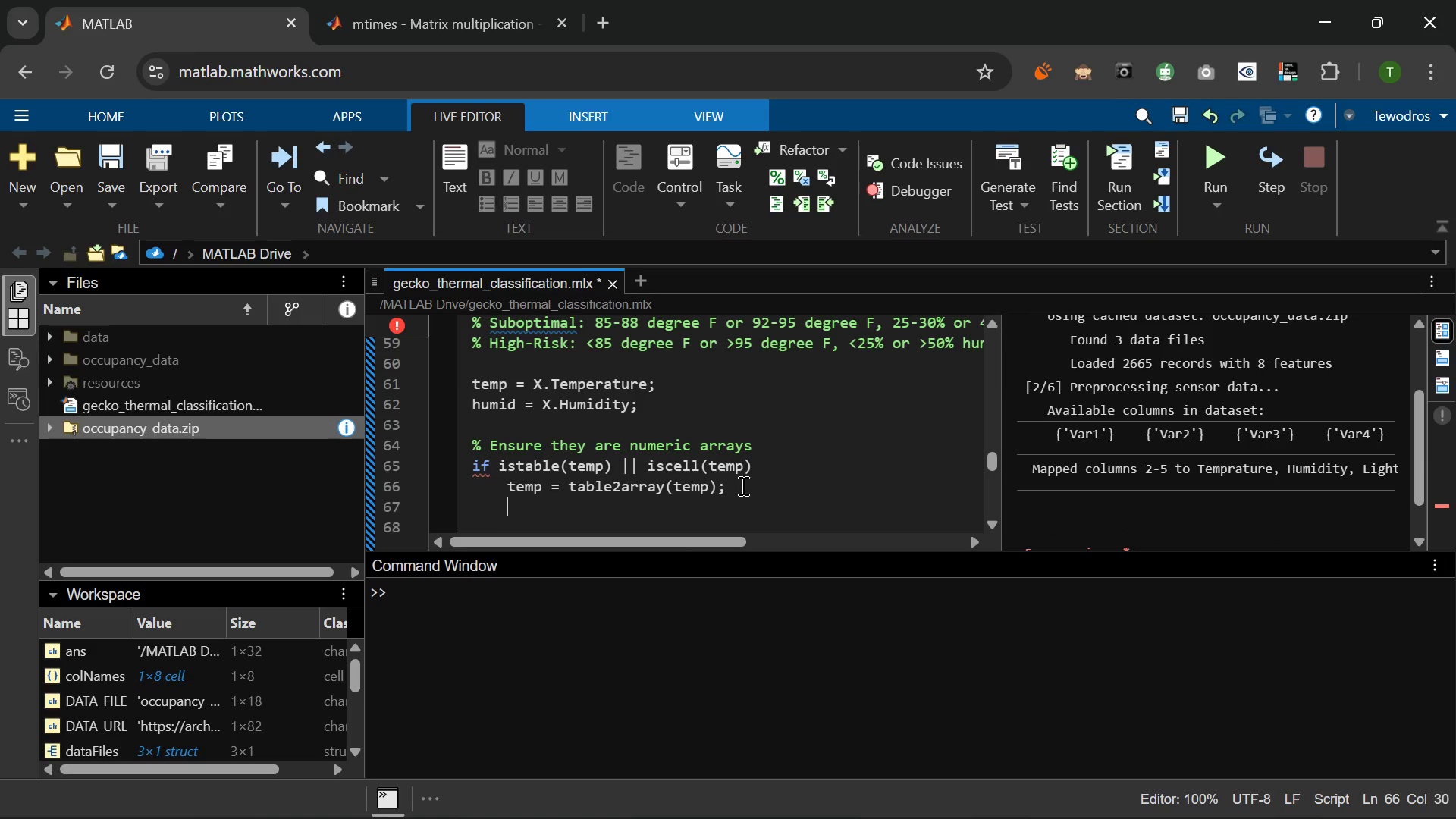 
type(end)
 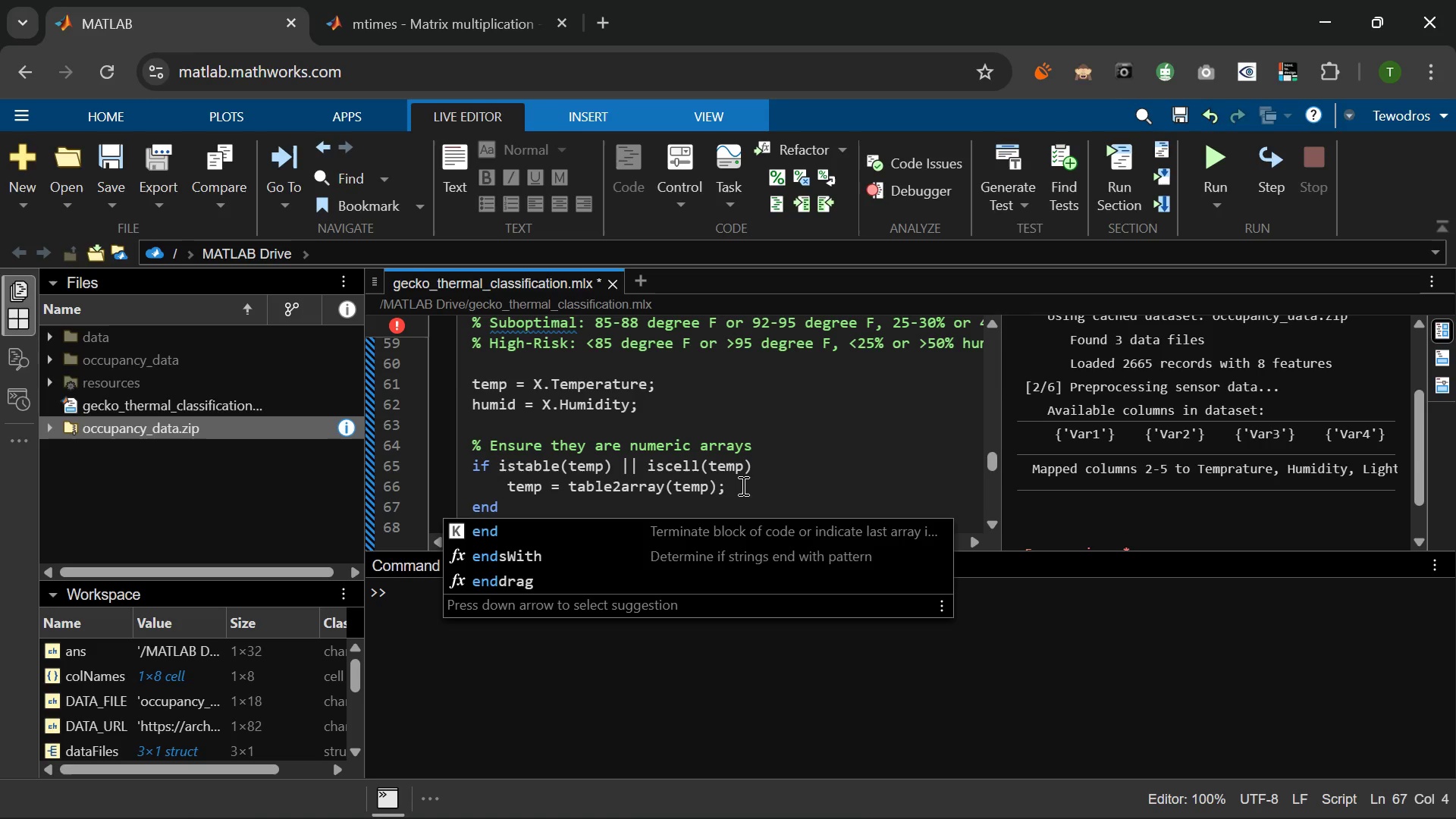 
key(Enter)
 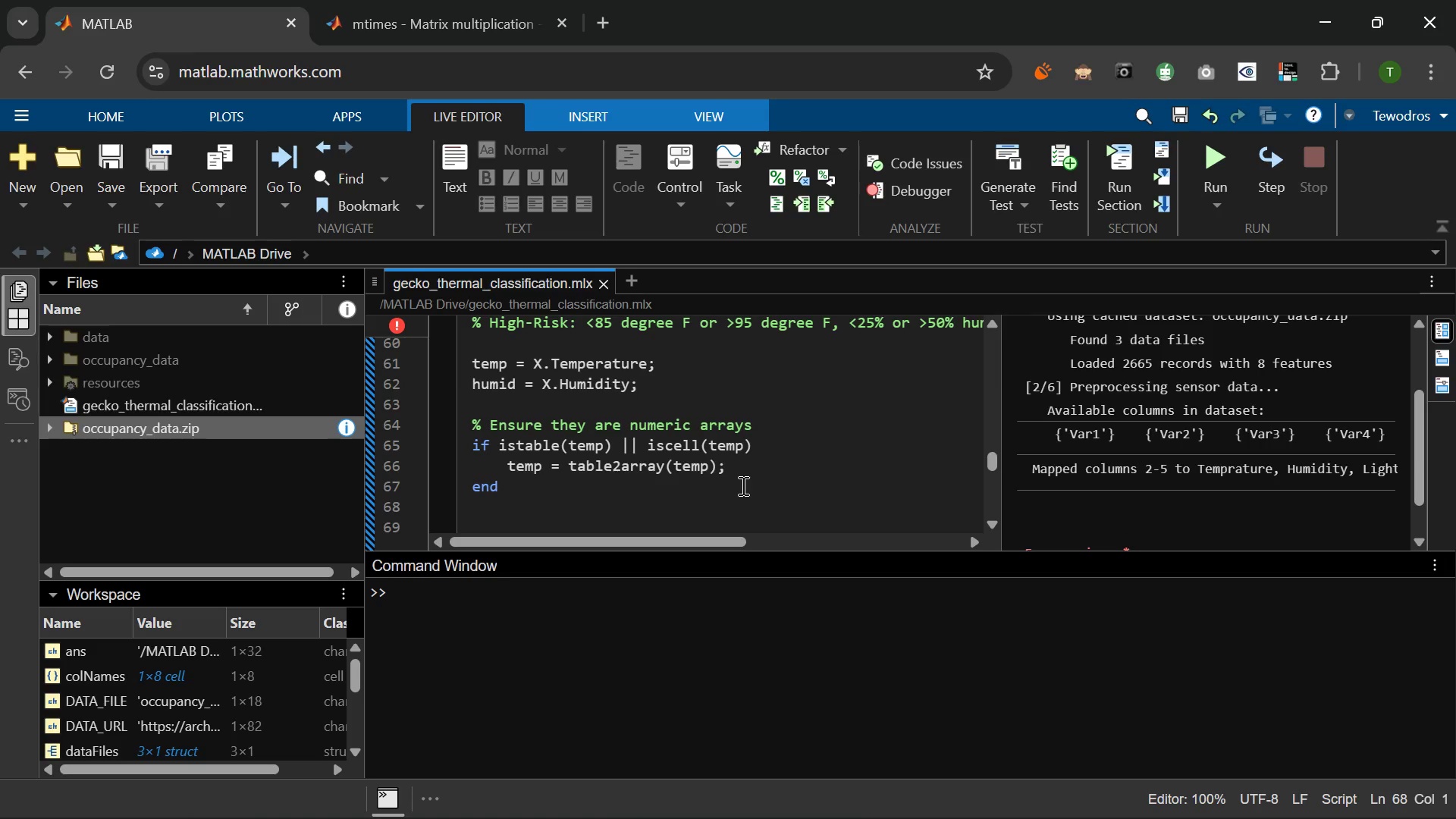 
type(if is )
key(Backspace)
 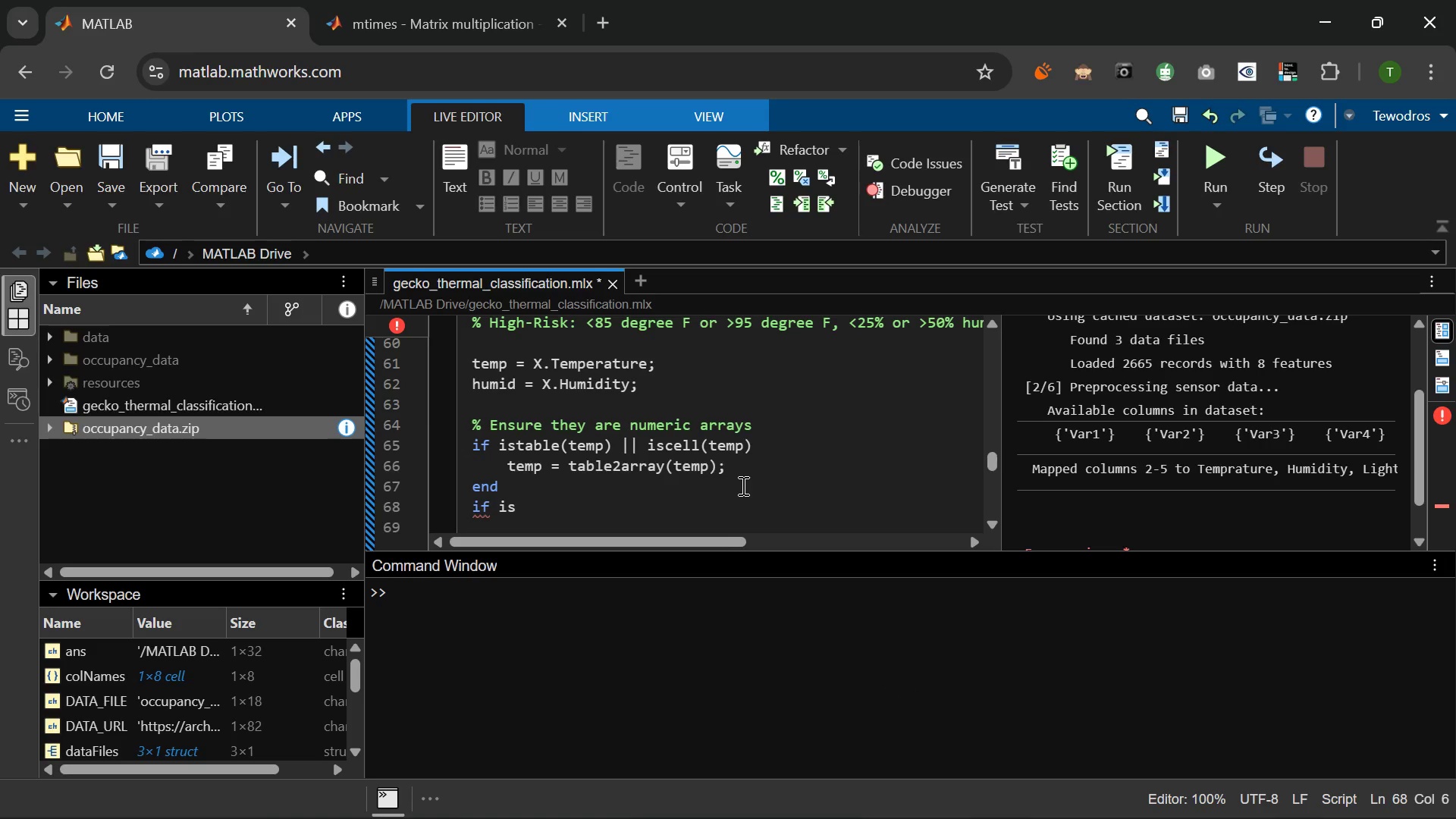 
type(table)
 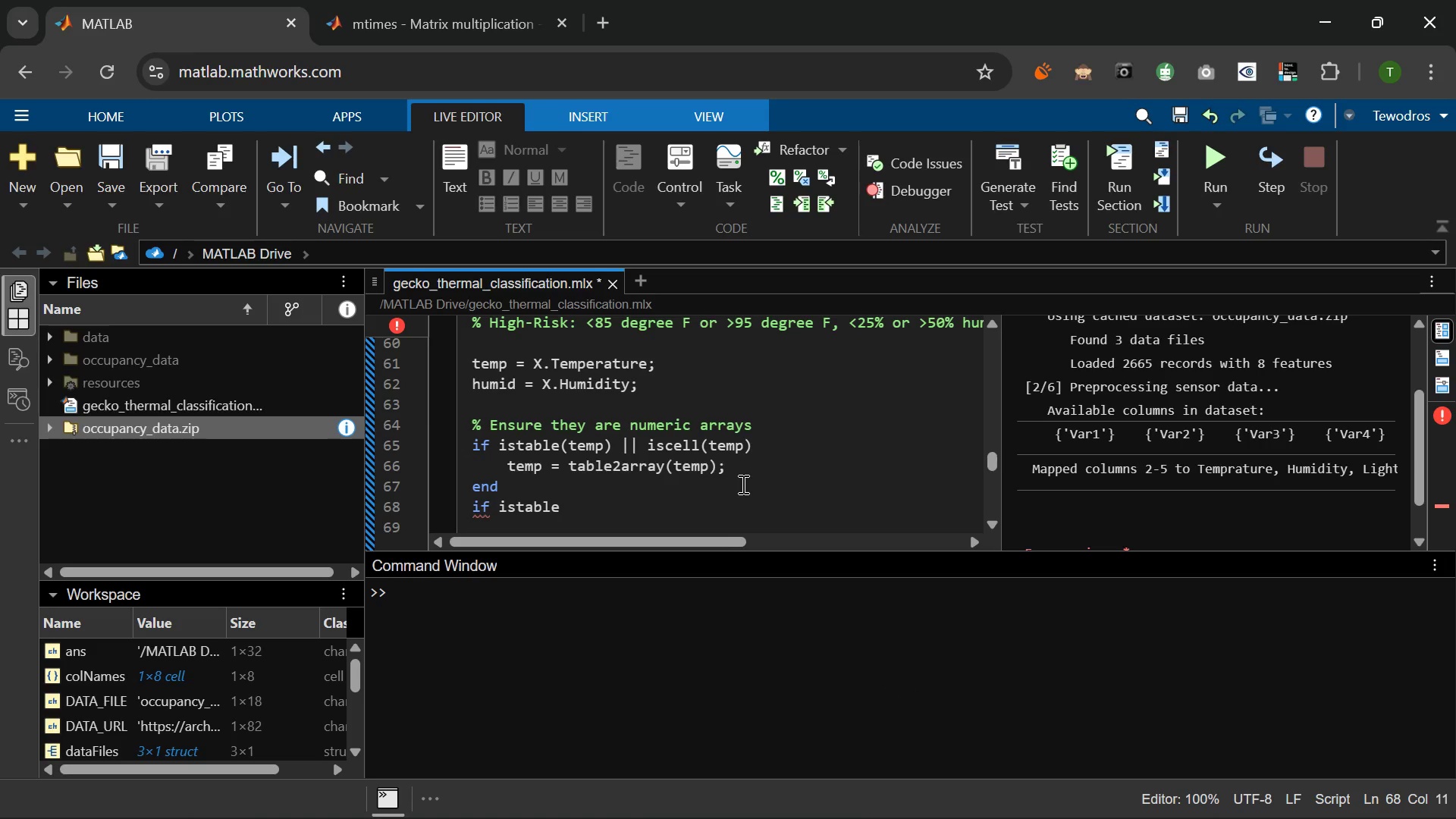 
type((humid)
 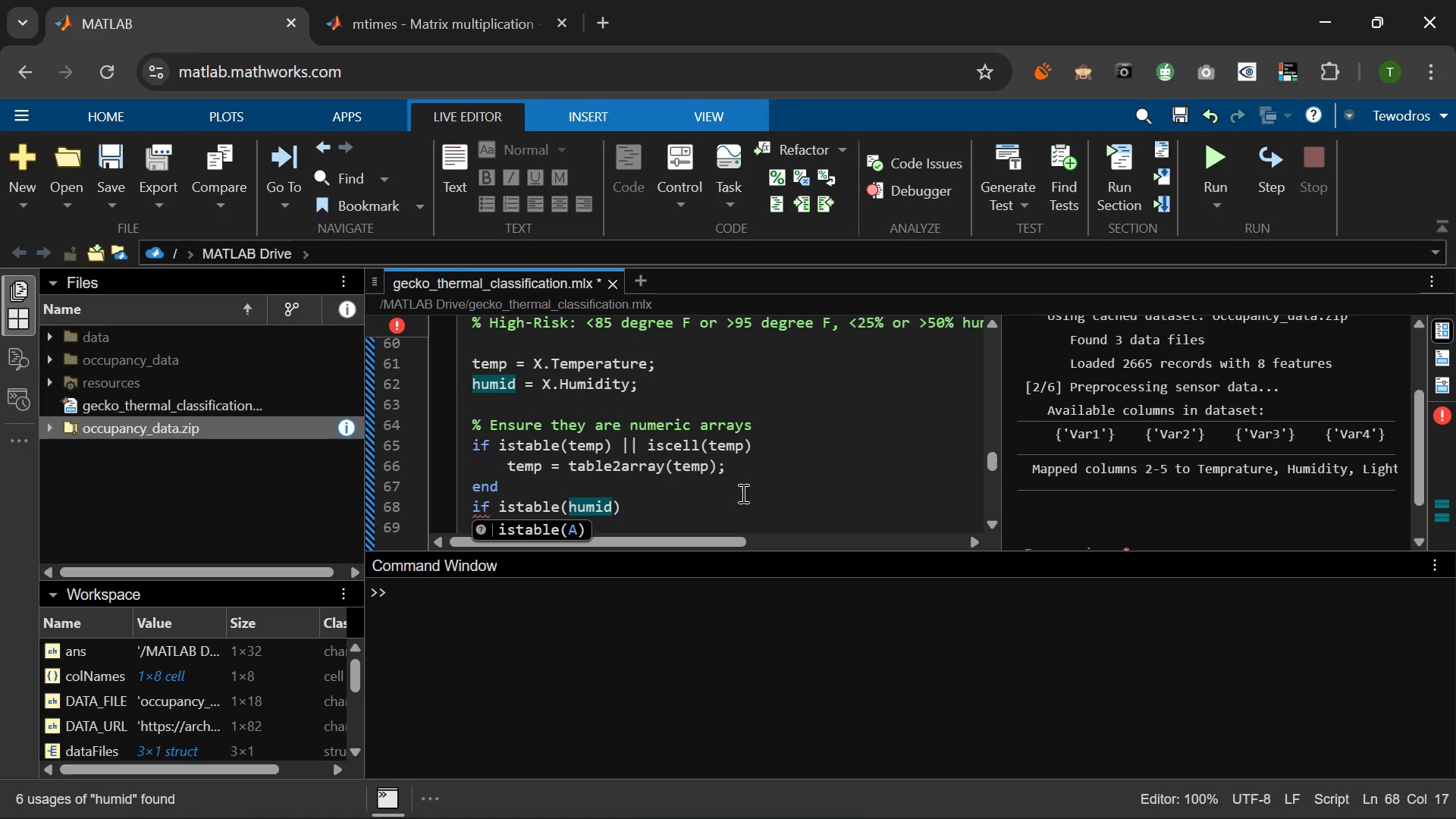 
wait(23.03)
 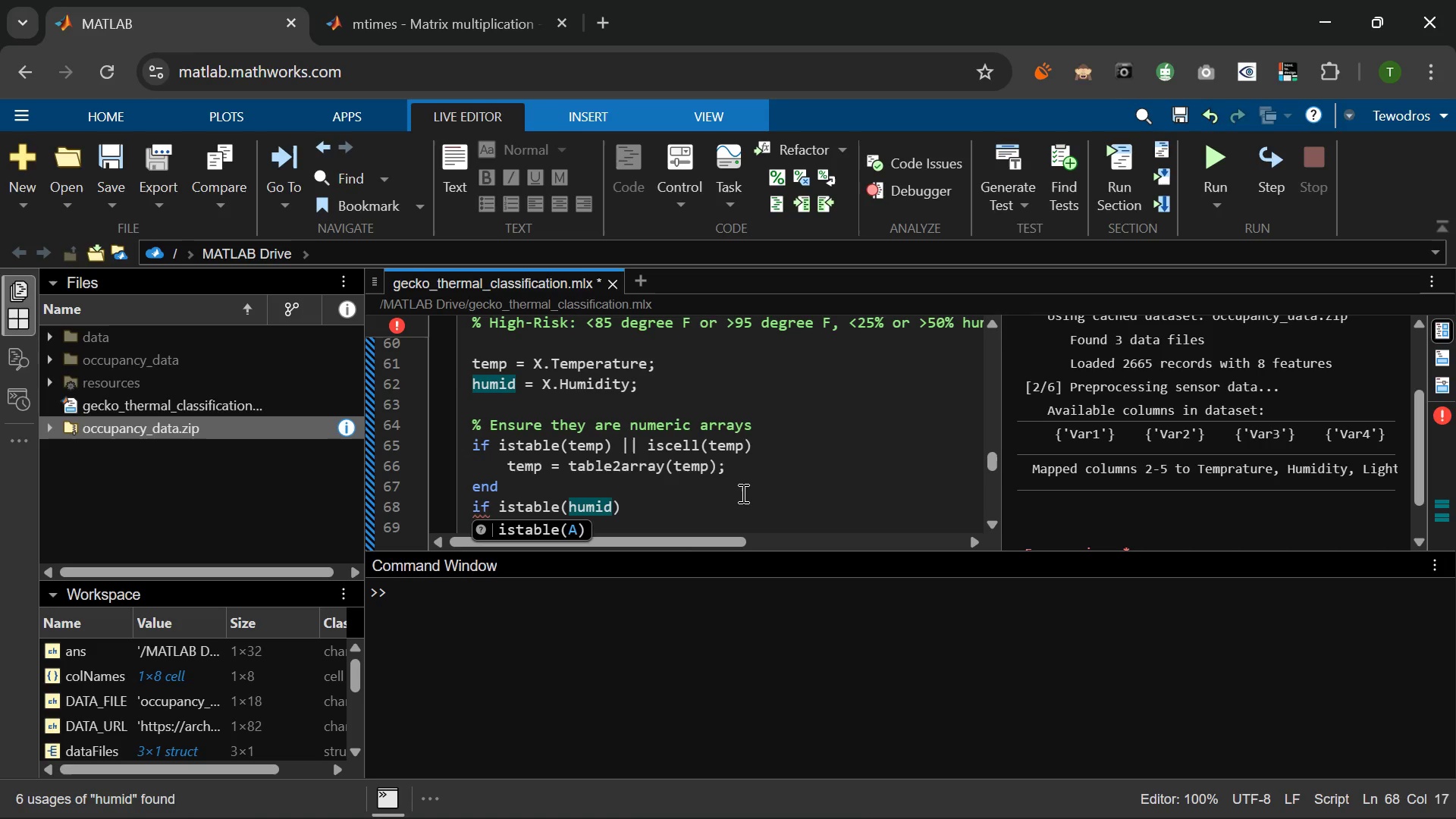 
key(Tab)
 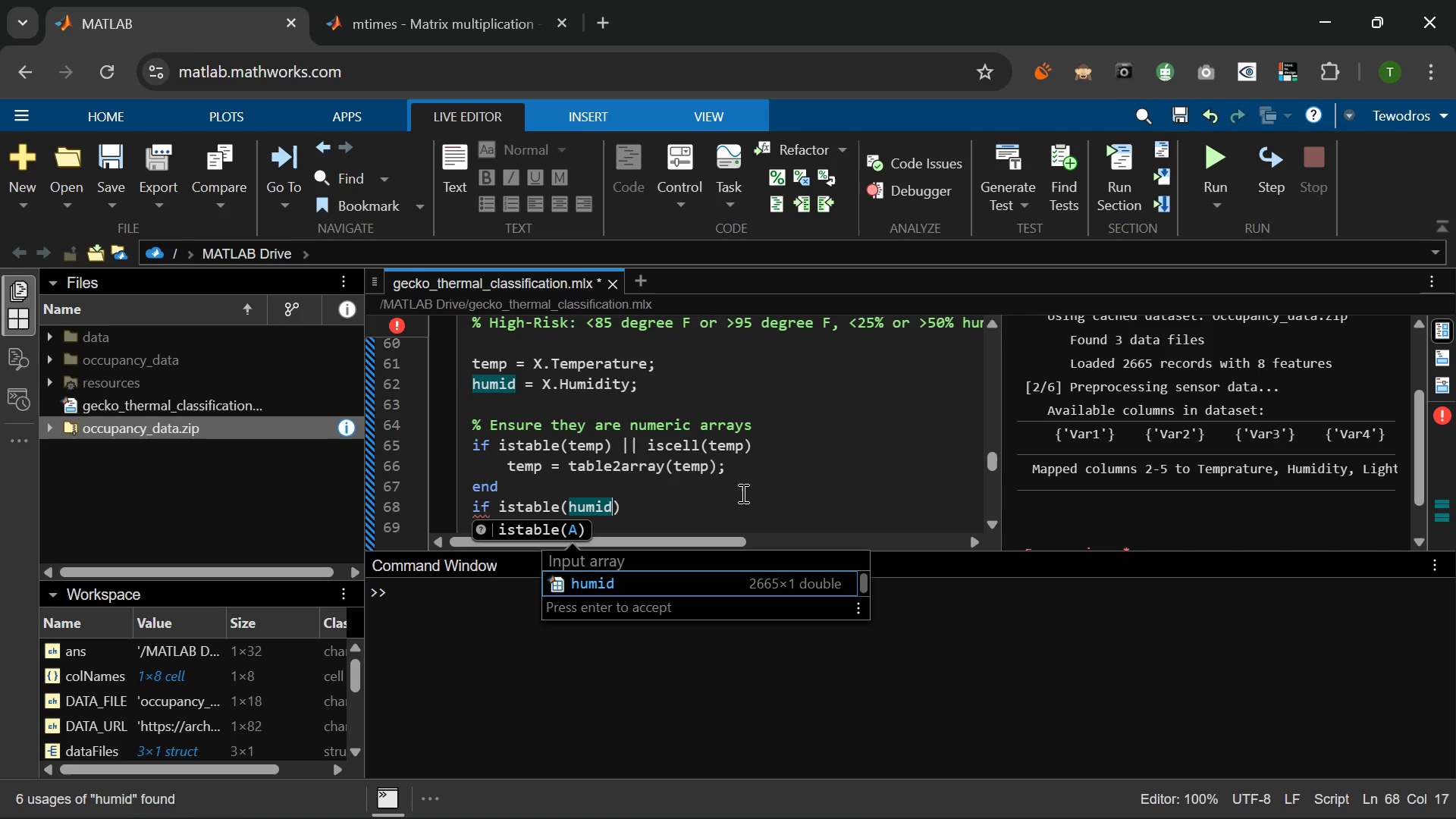 
key(ArrowRight)
 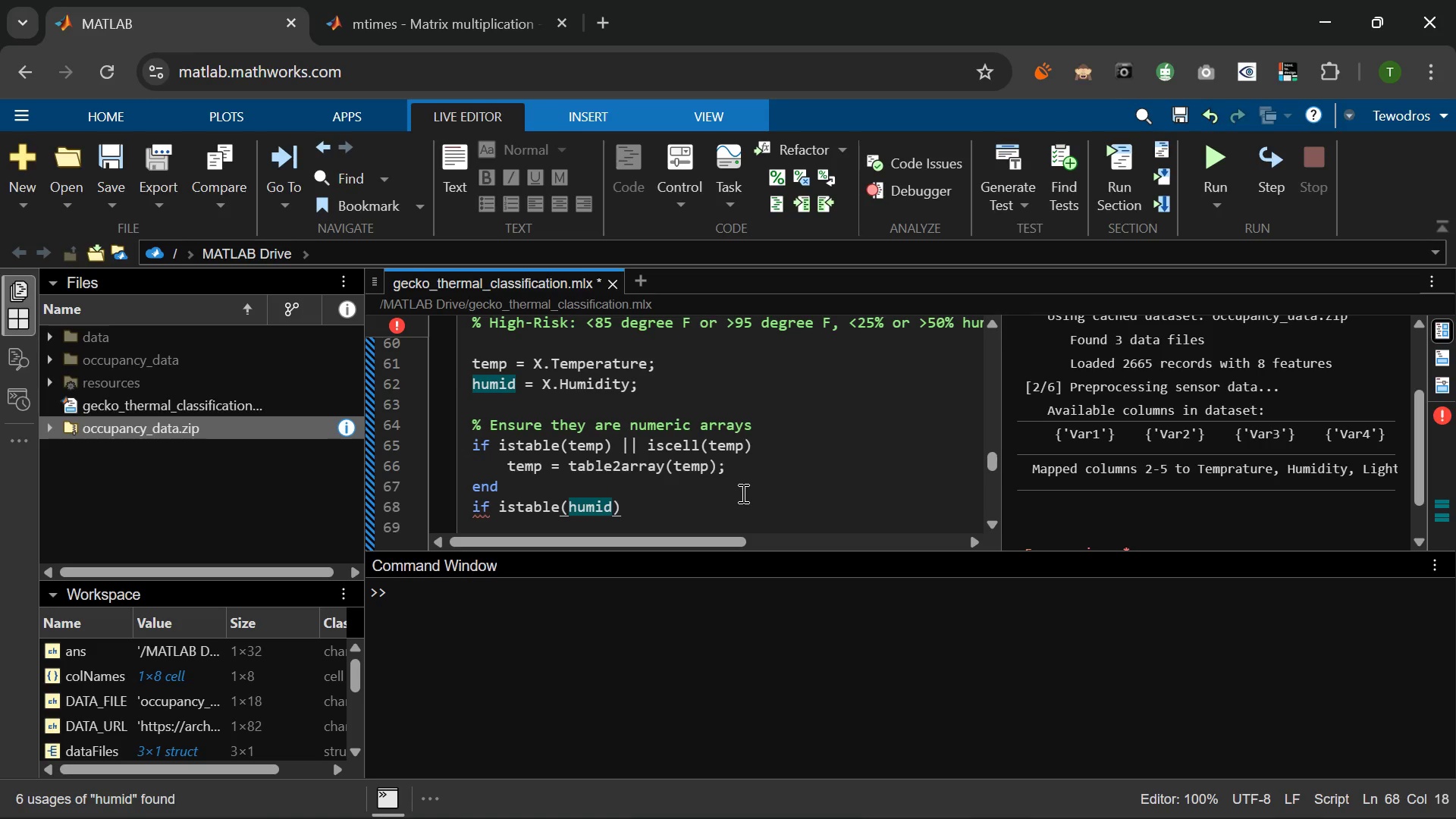 
type( || iscell(humid)
 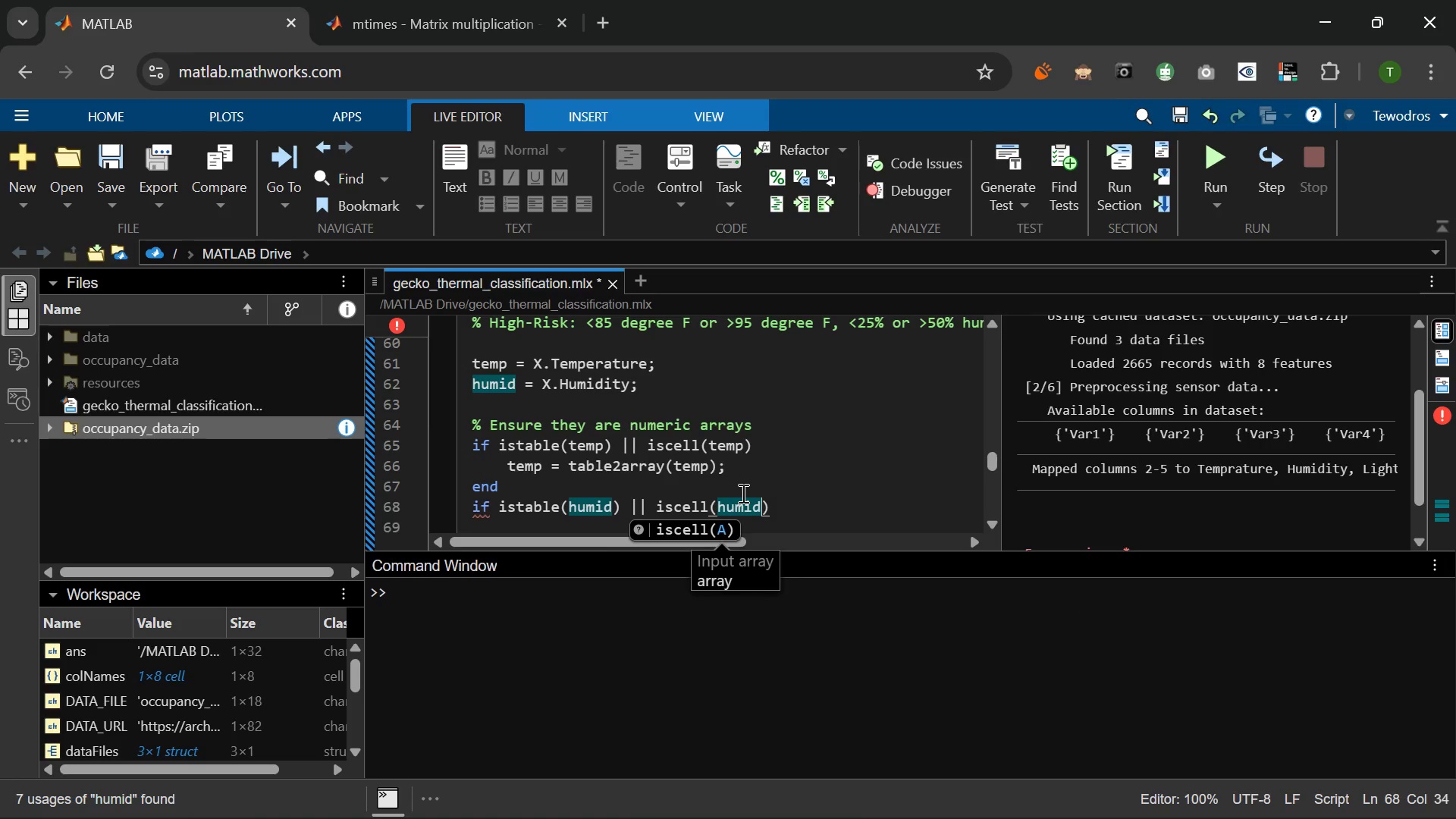 
key(ArrowRight)
 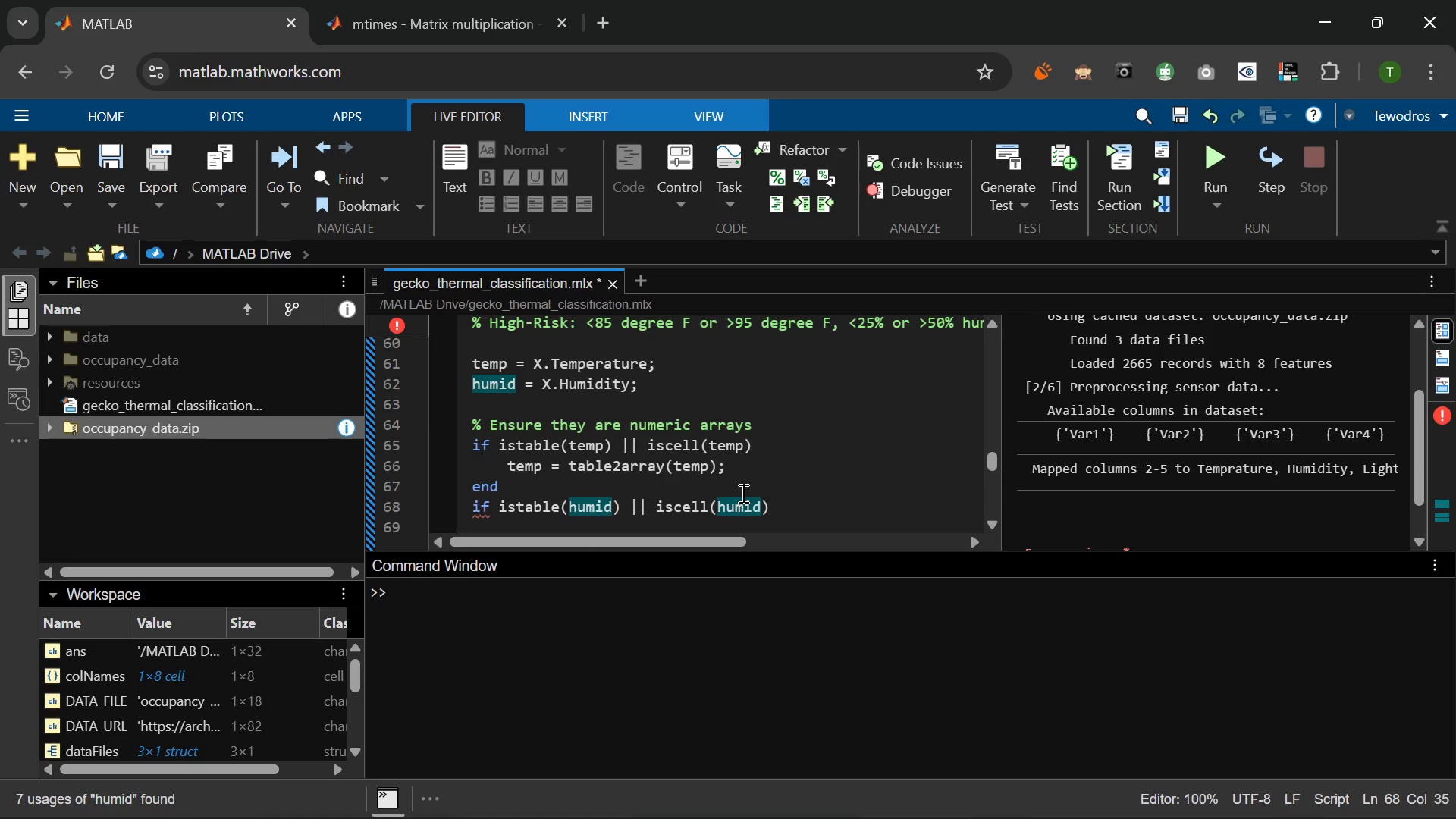 
key(Enter)
 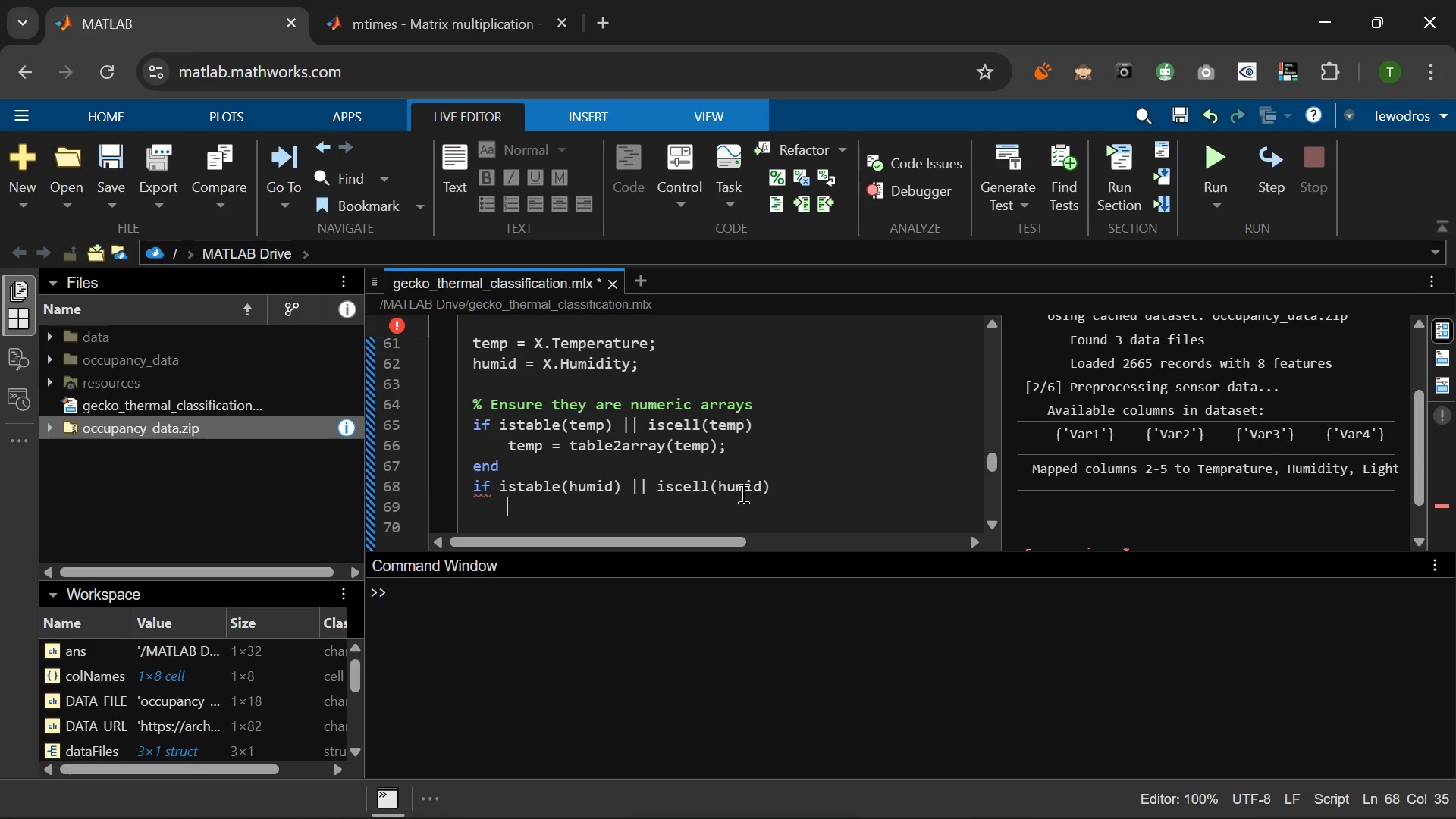 
type(humid = table@array(hi)
key(Backspace)
type(umid)
 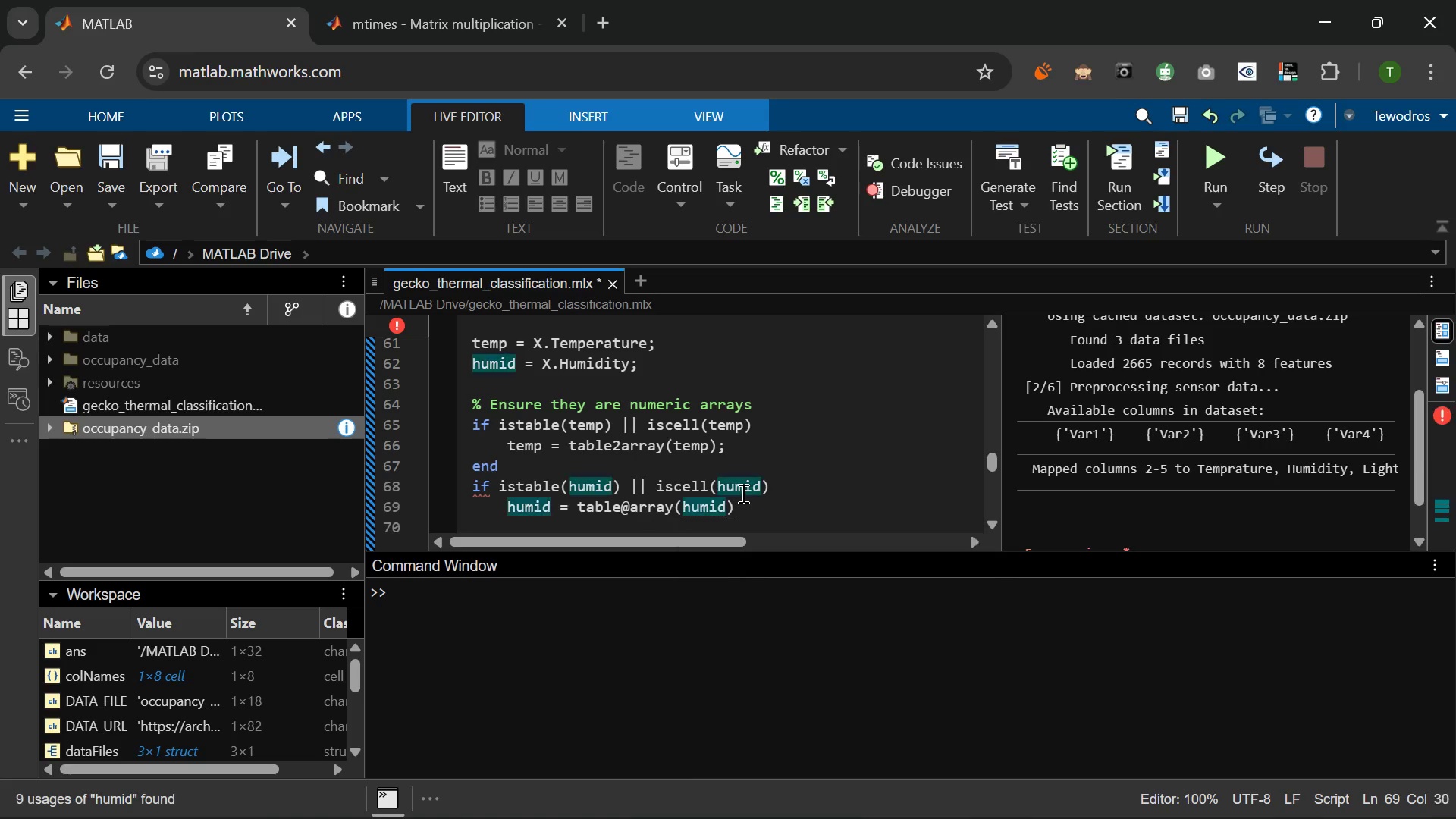 
key(ArrowRight)
 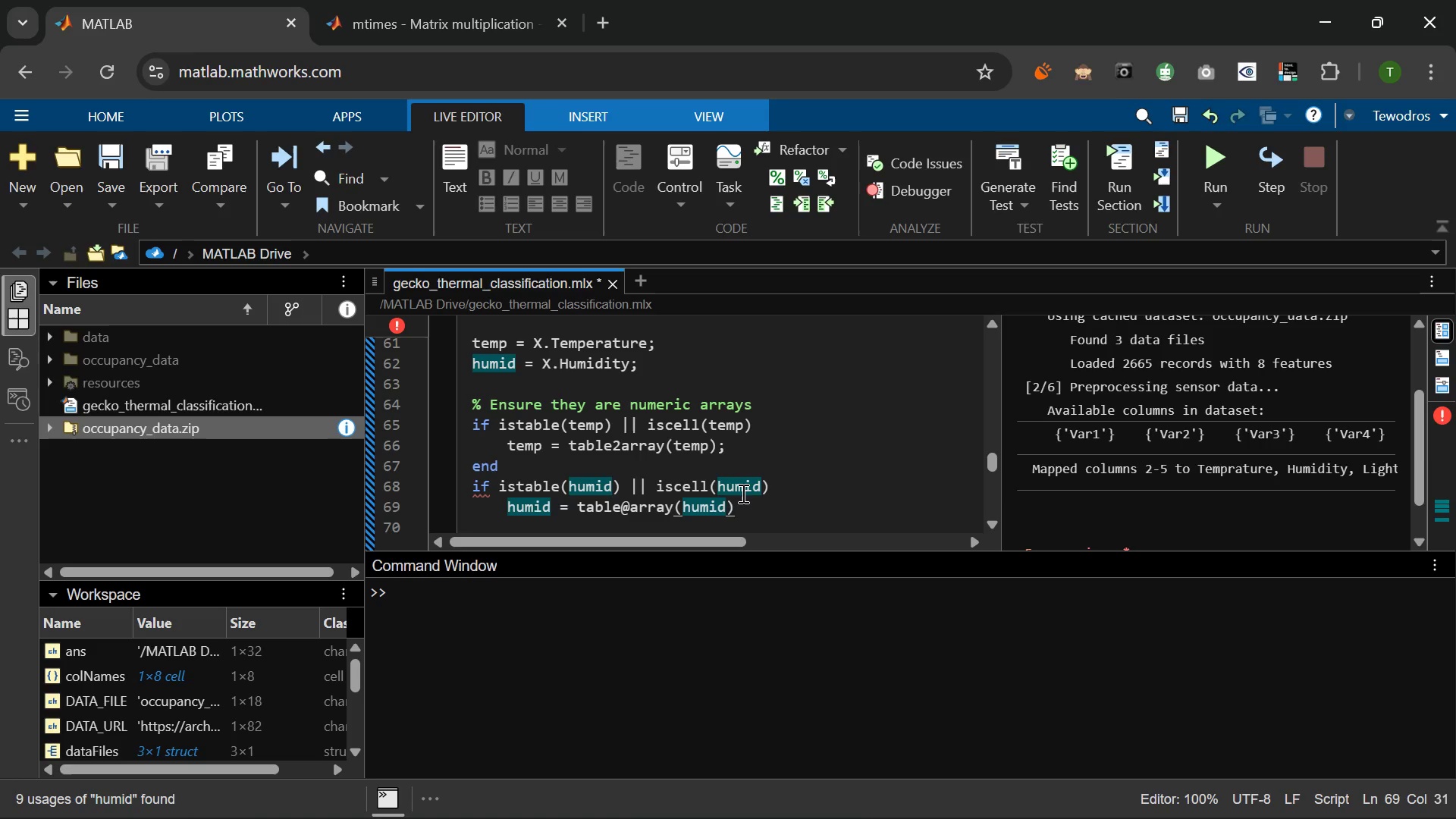 
key(Quote)
 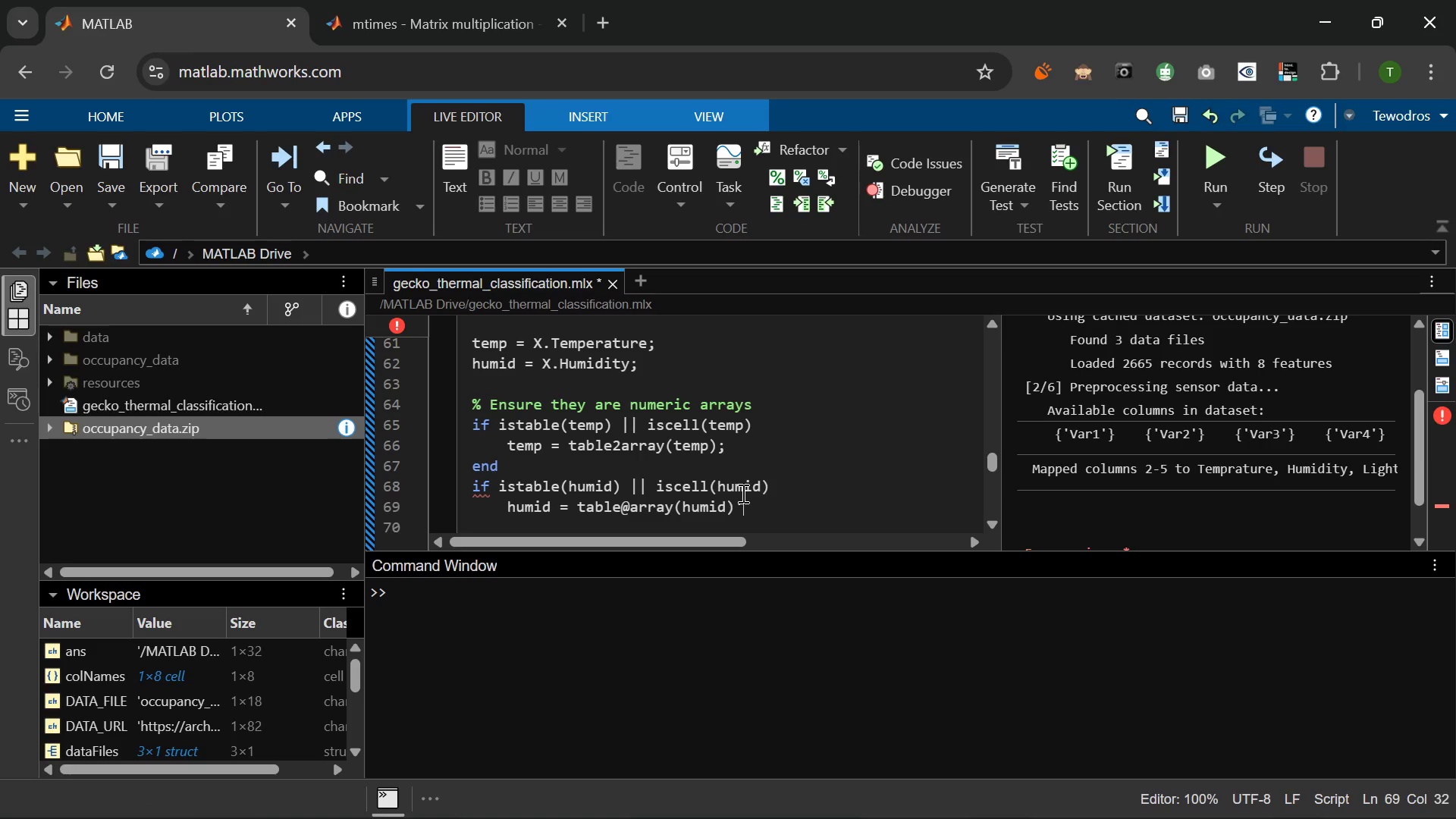 
key(Enter)
 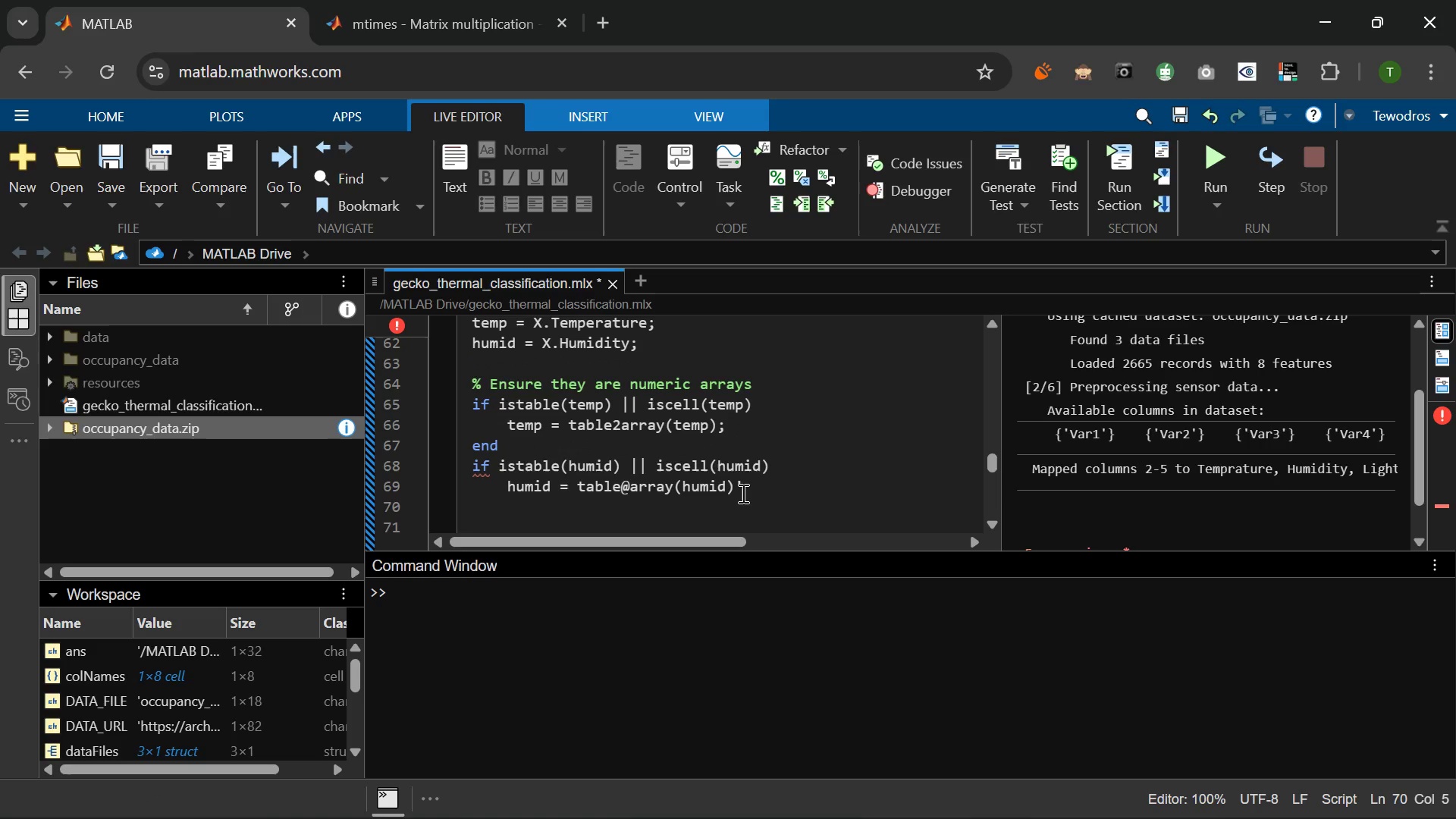 
type(end)
 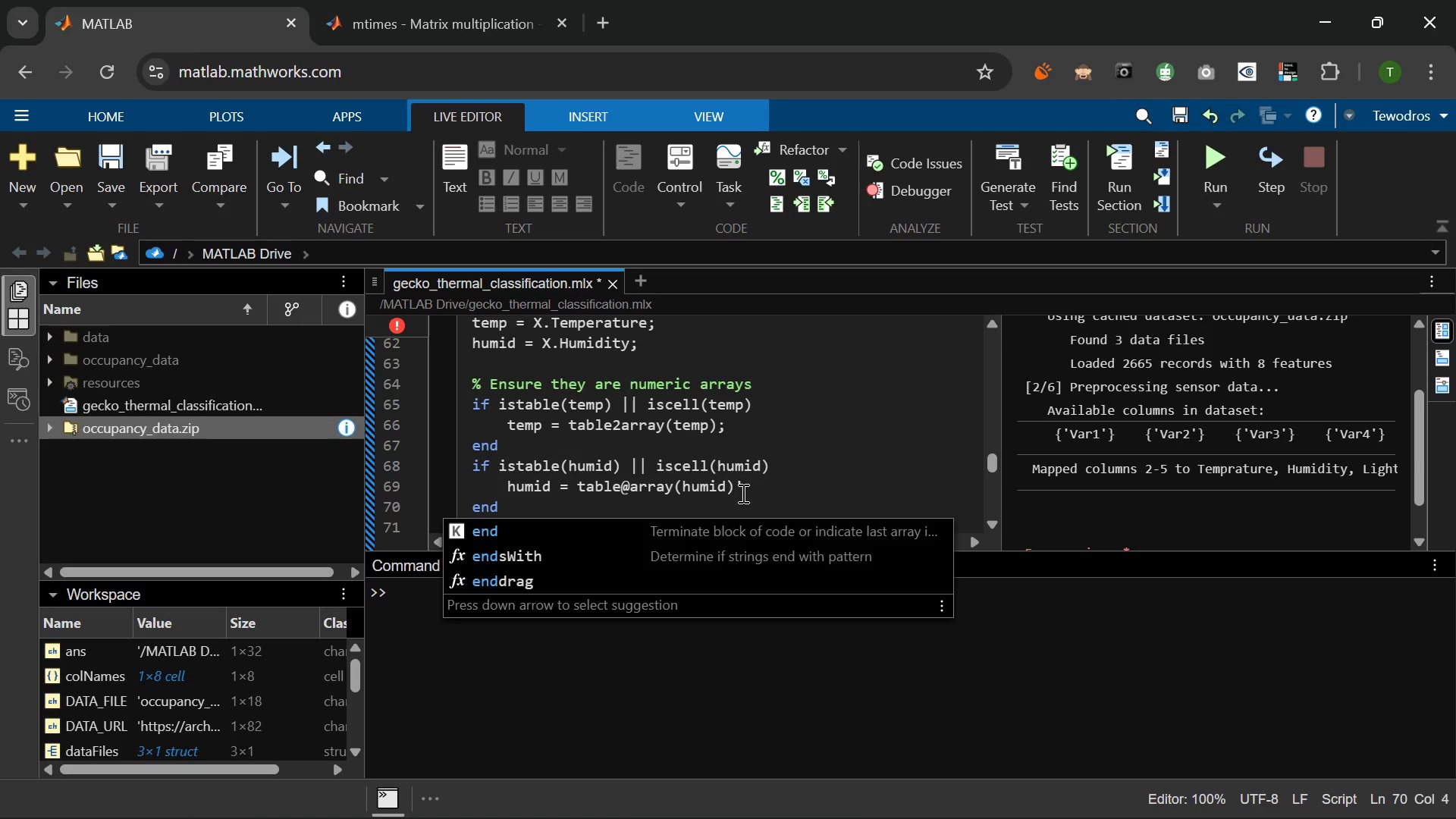 
key(Enter)
 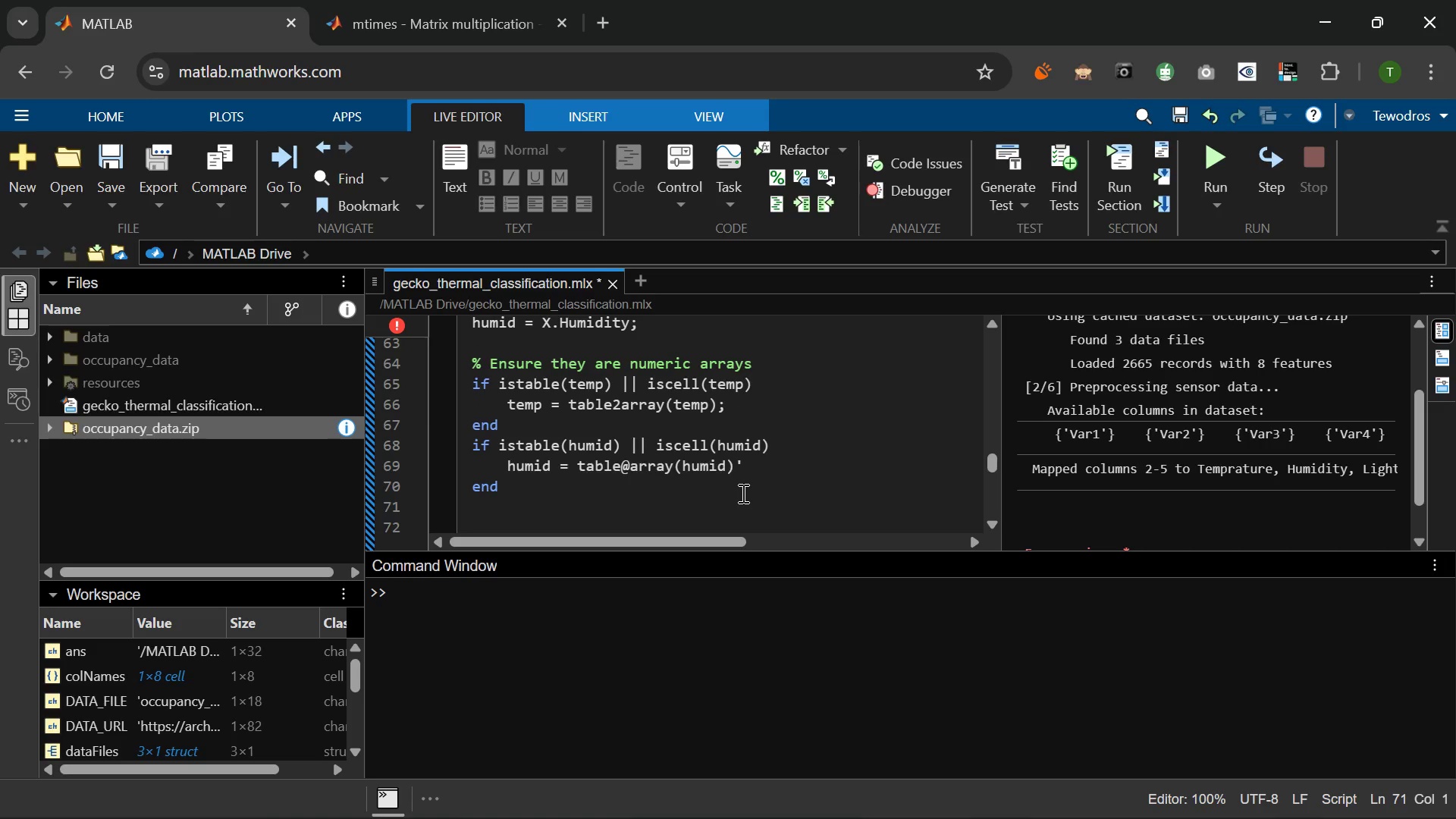 
key(Enter)
 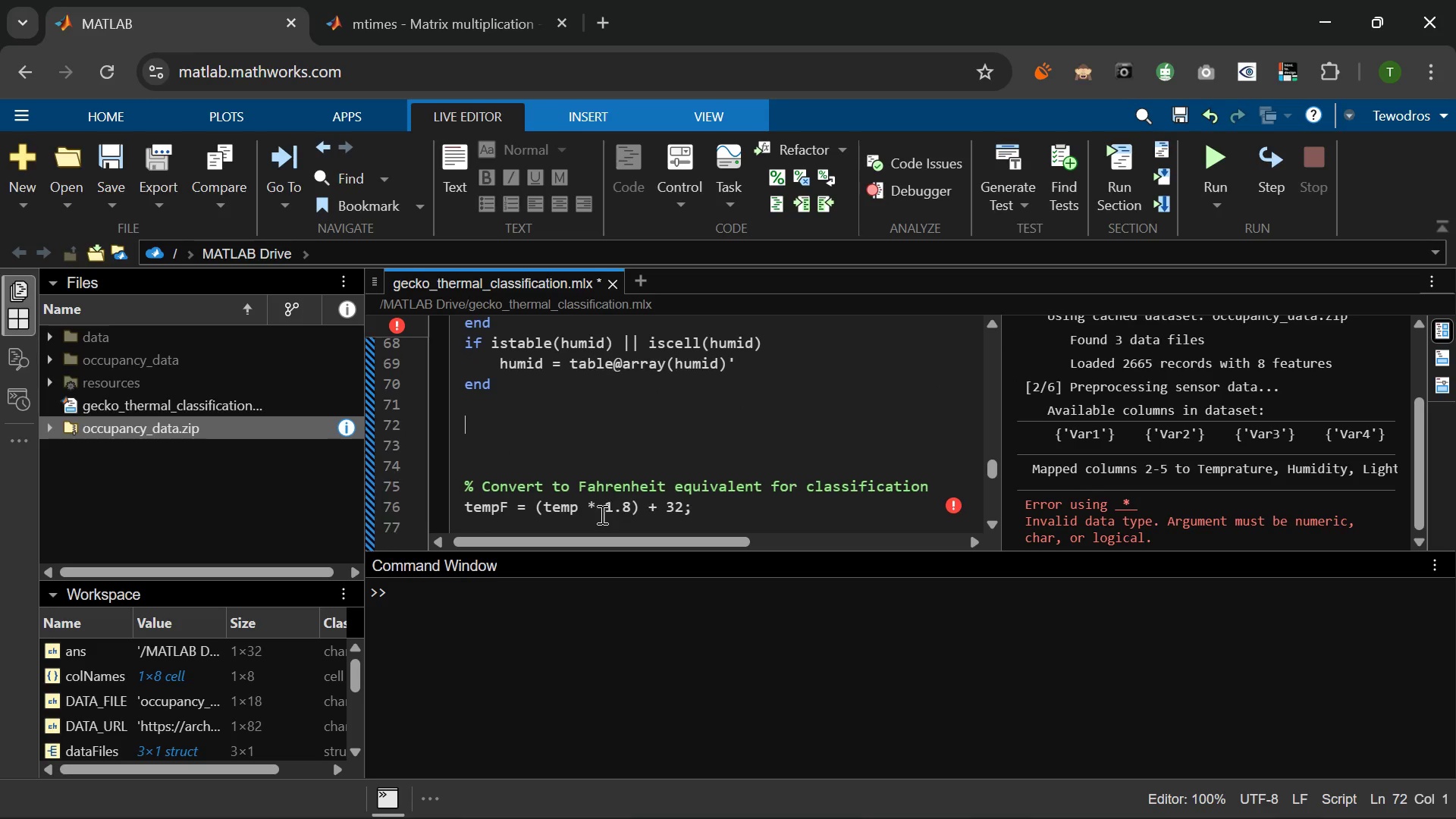 
left_click([532, 437])
 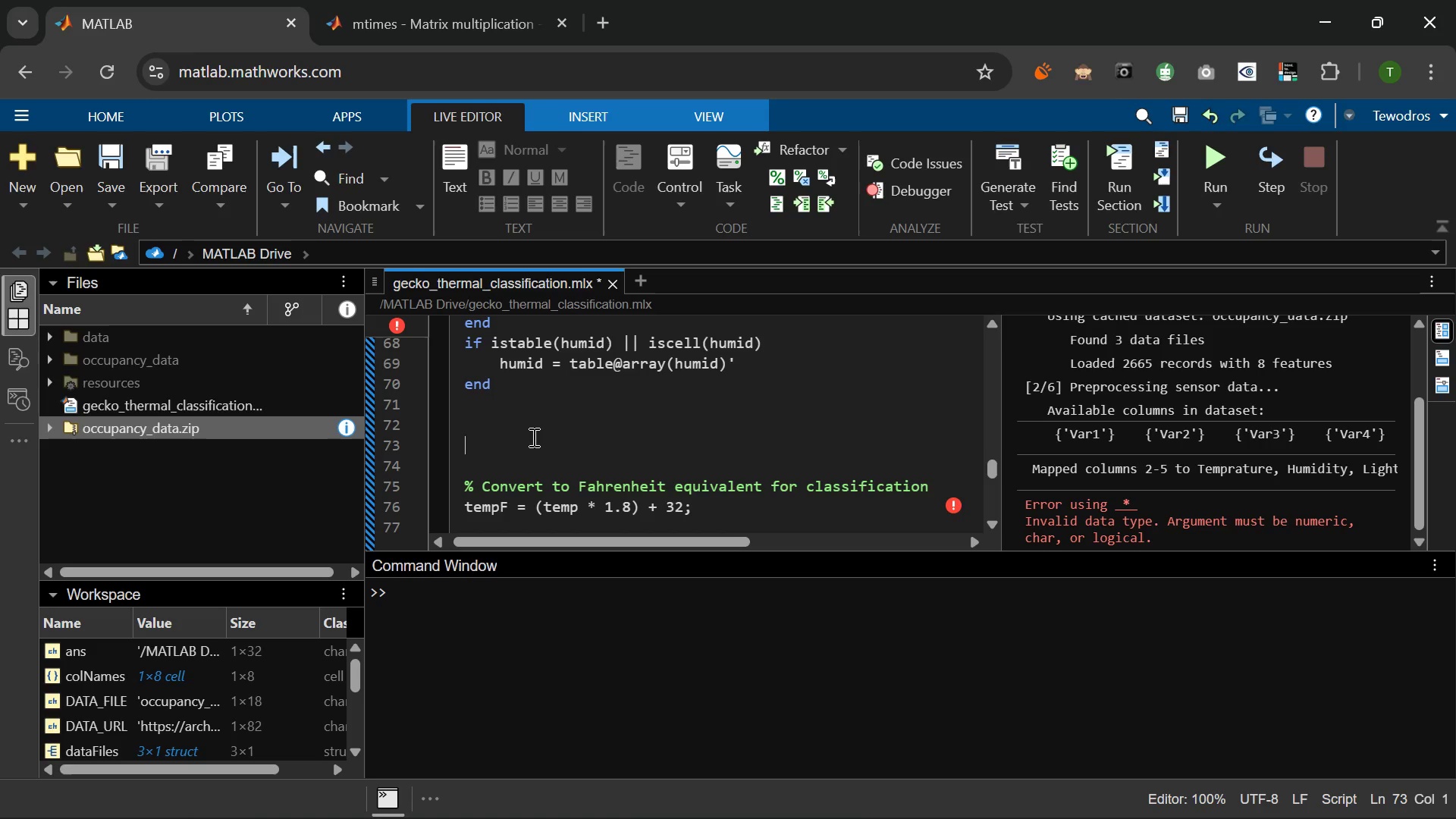 
wait(5.16)
 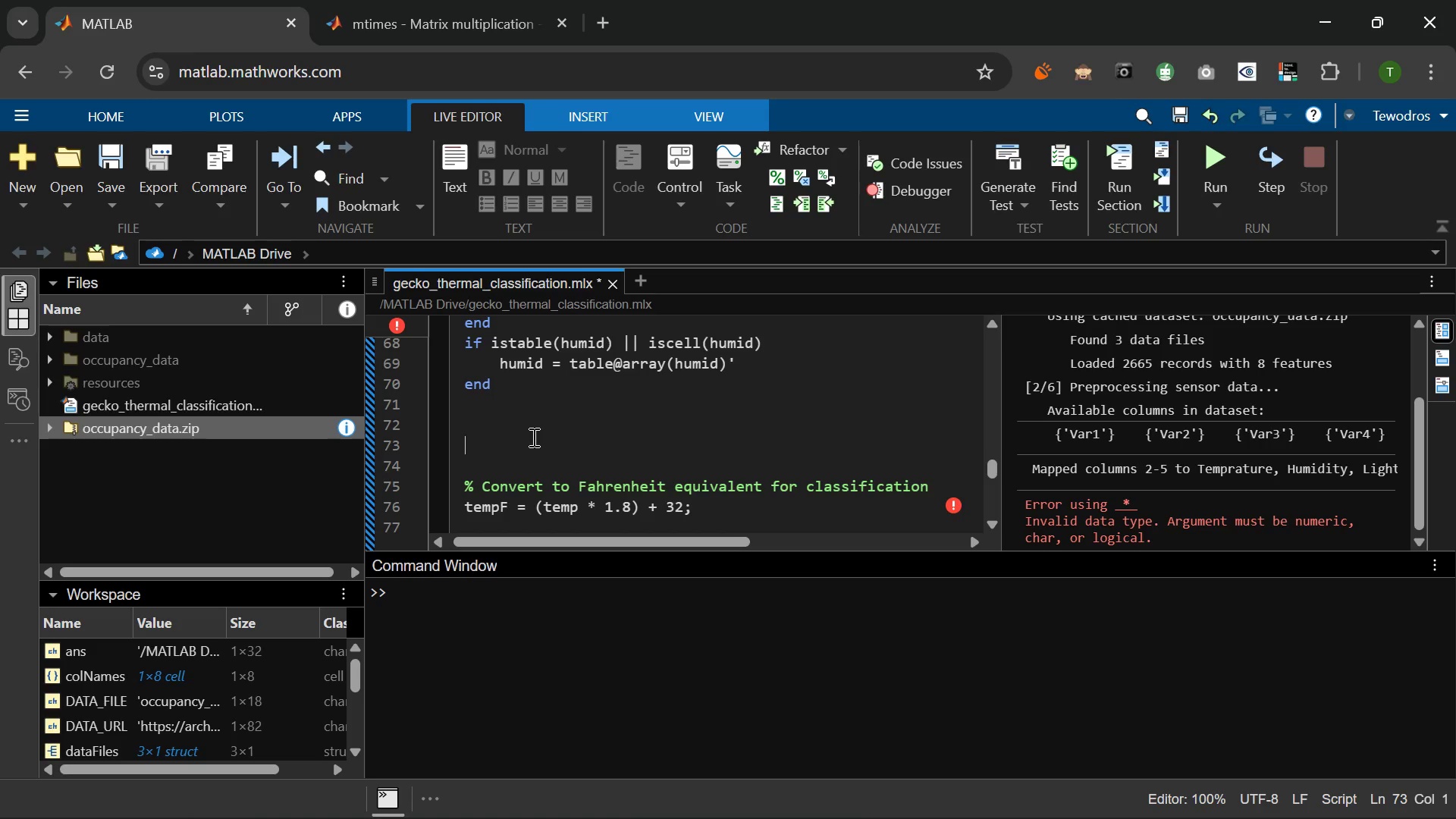 
key(Backspace)
 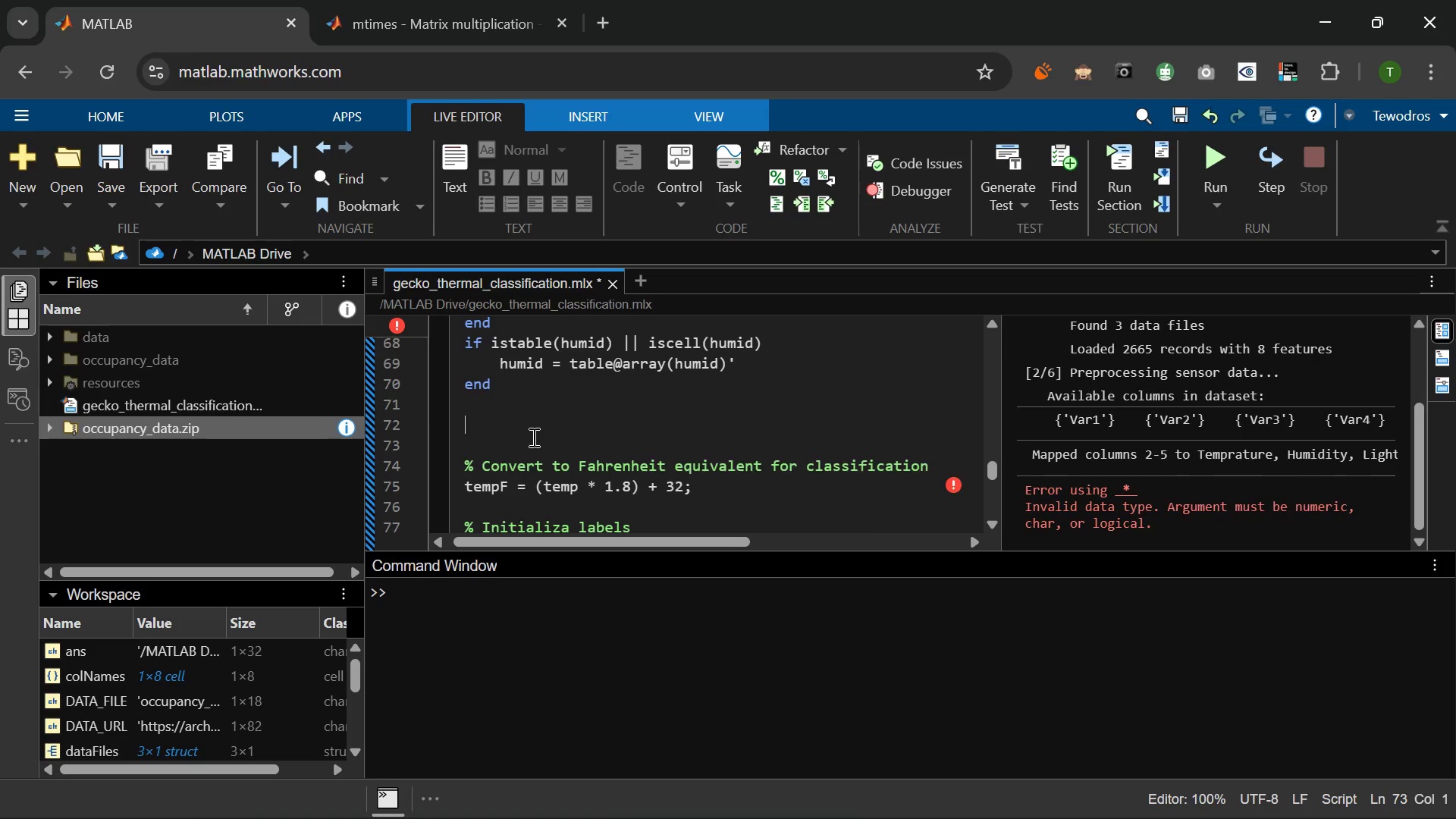 
key(Backspace)
 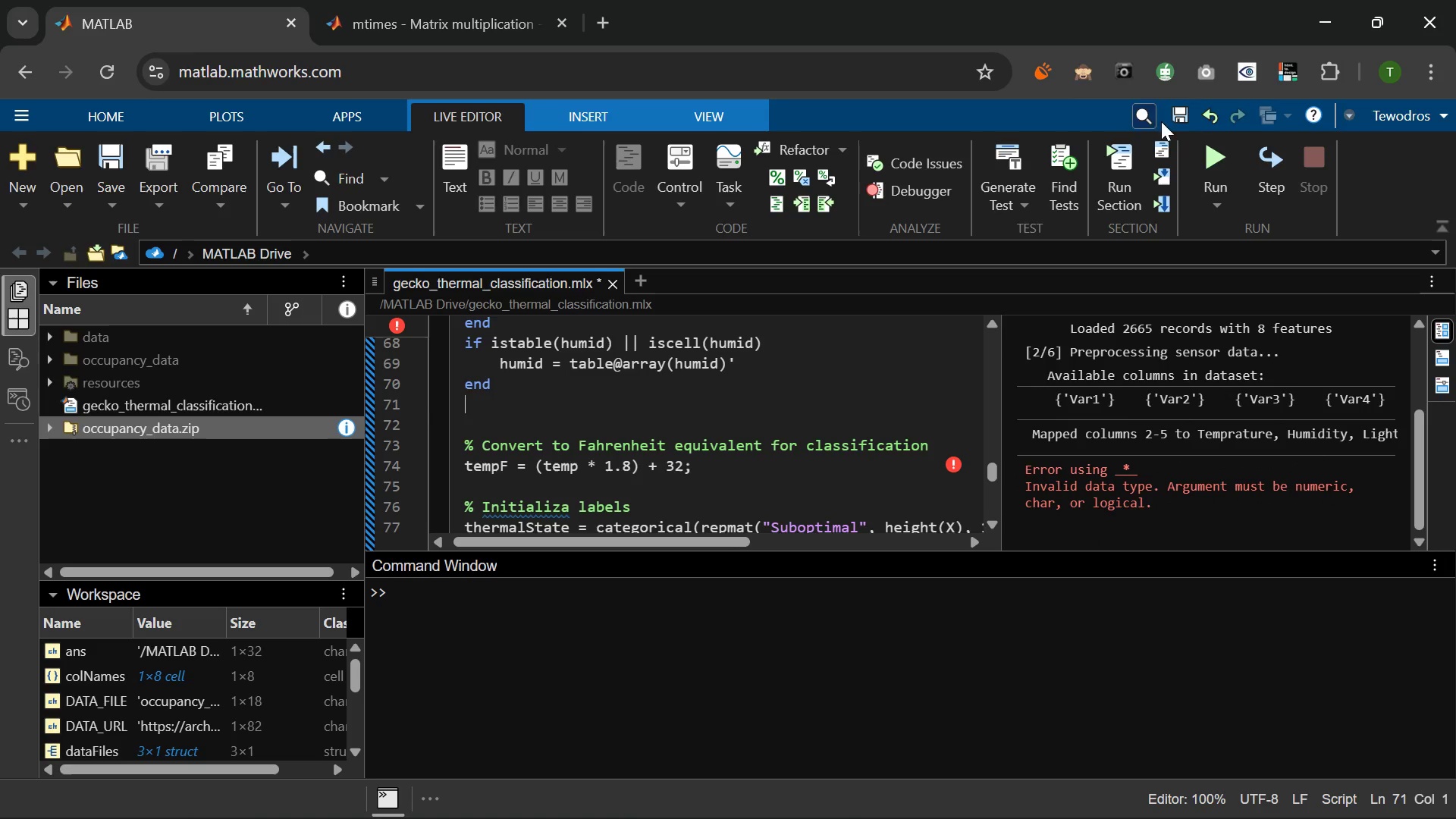 
left_click([1212, 159])
 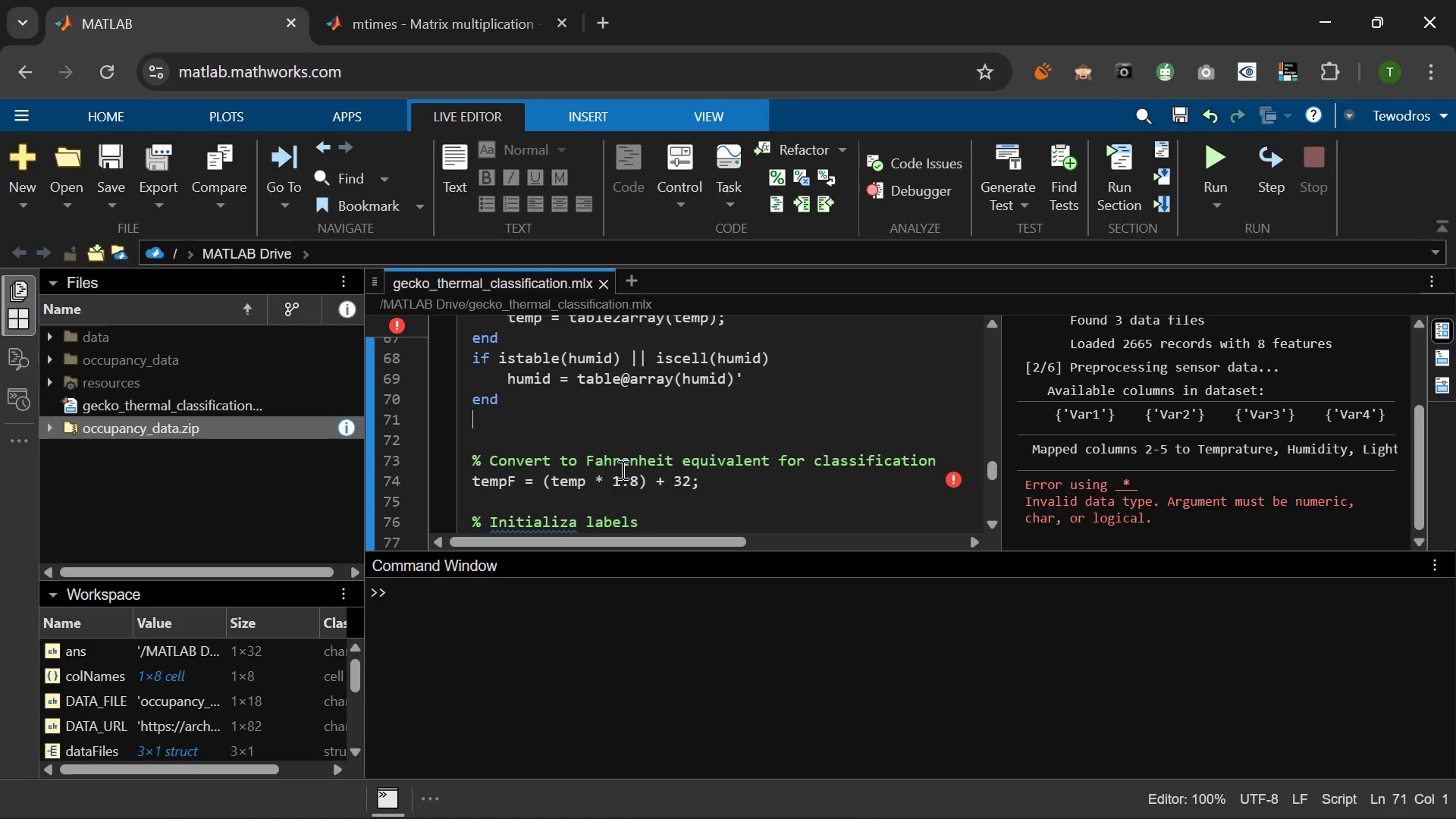 
wait(66.42)
 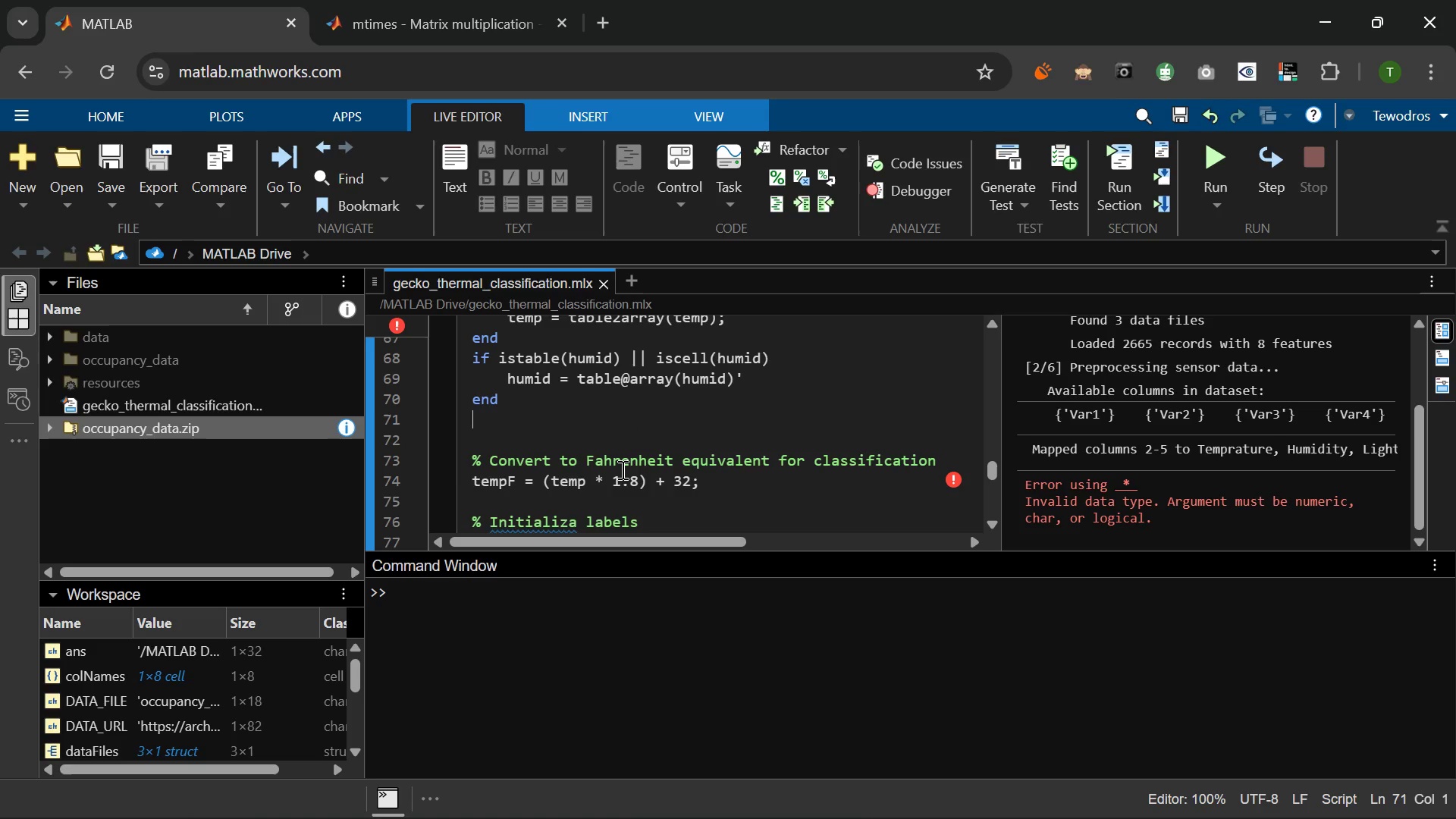 
left_click([621, 469])
 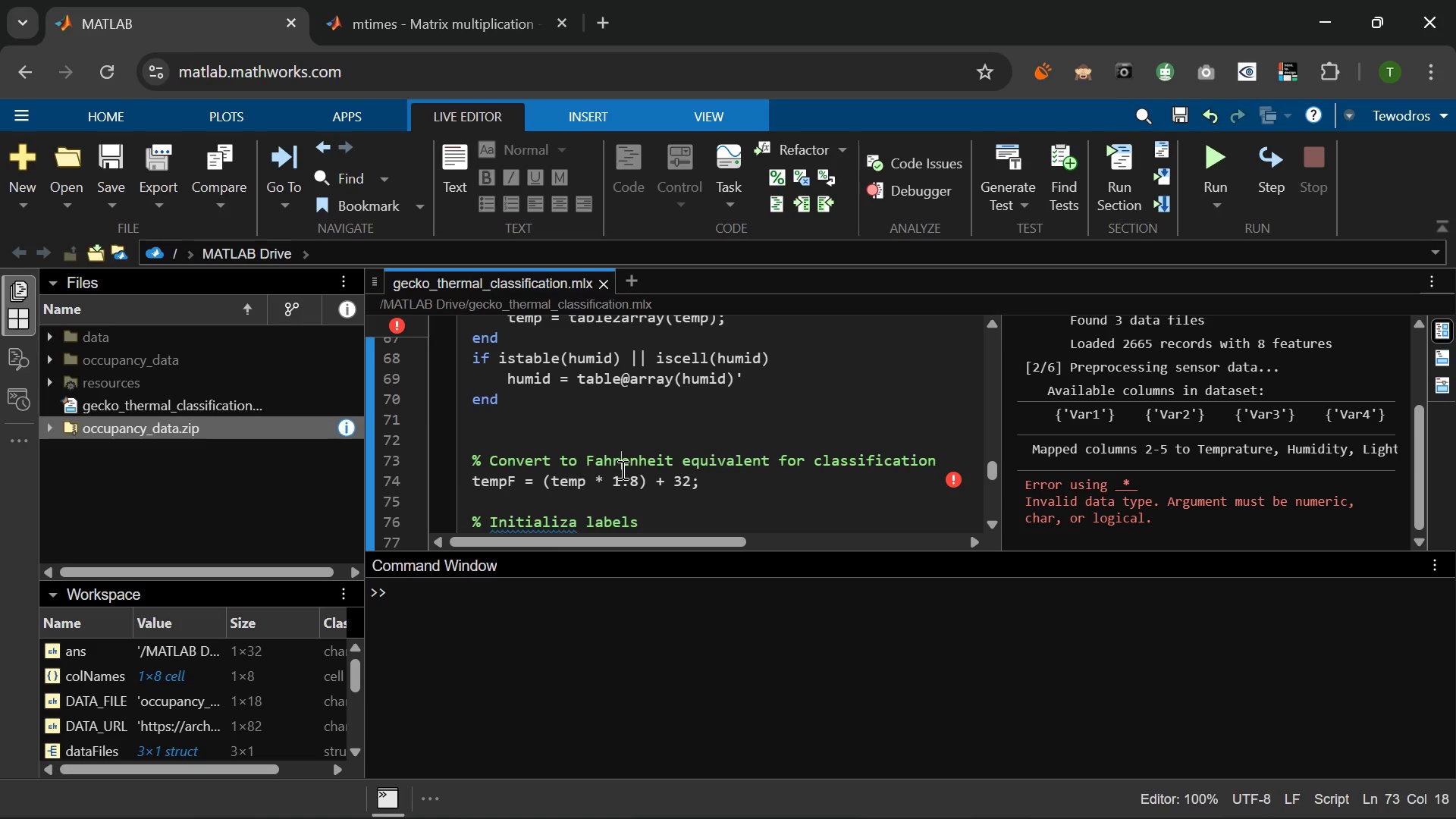 
wait(5.16)
 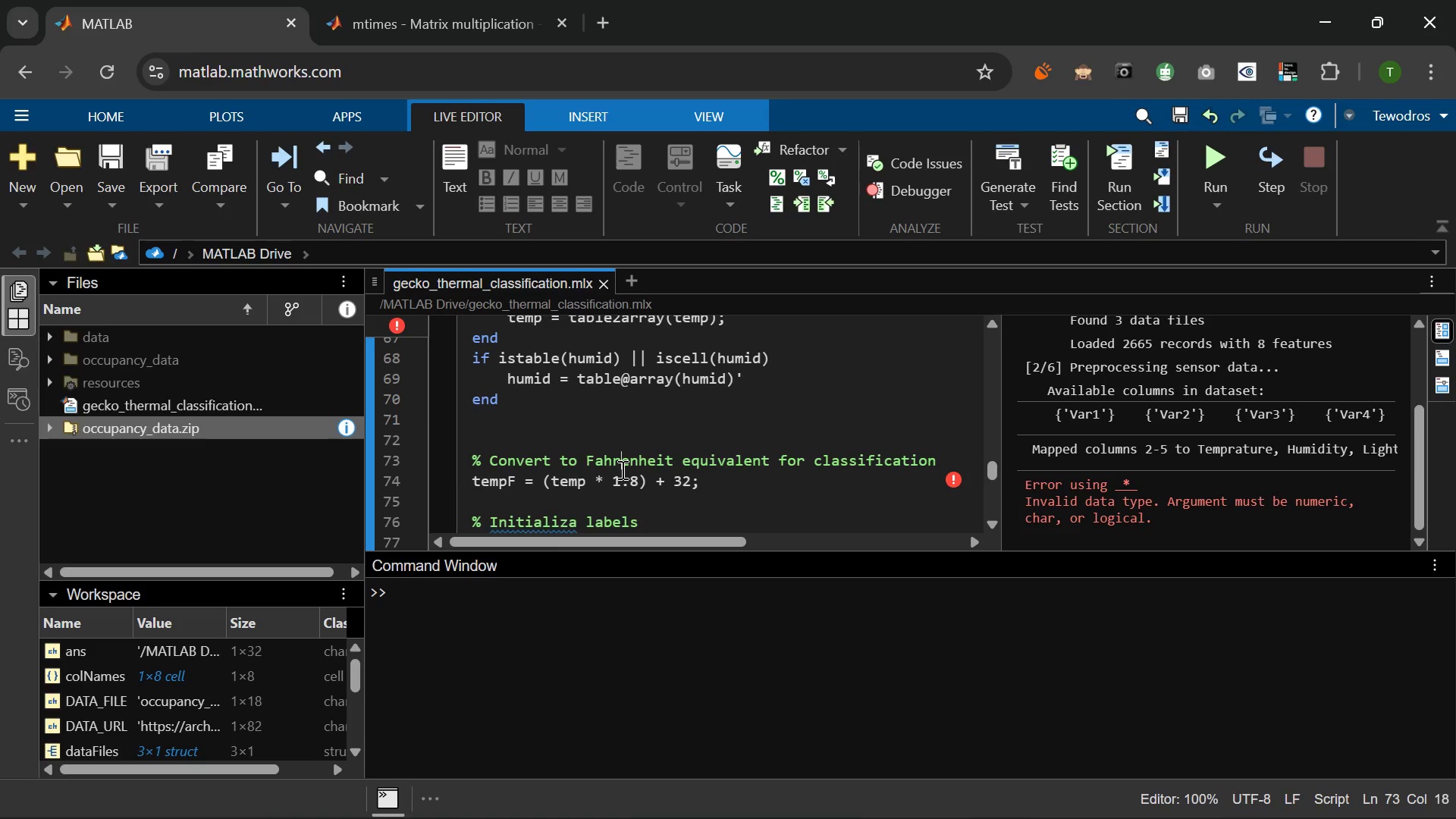 
left_click([536, 400])
 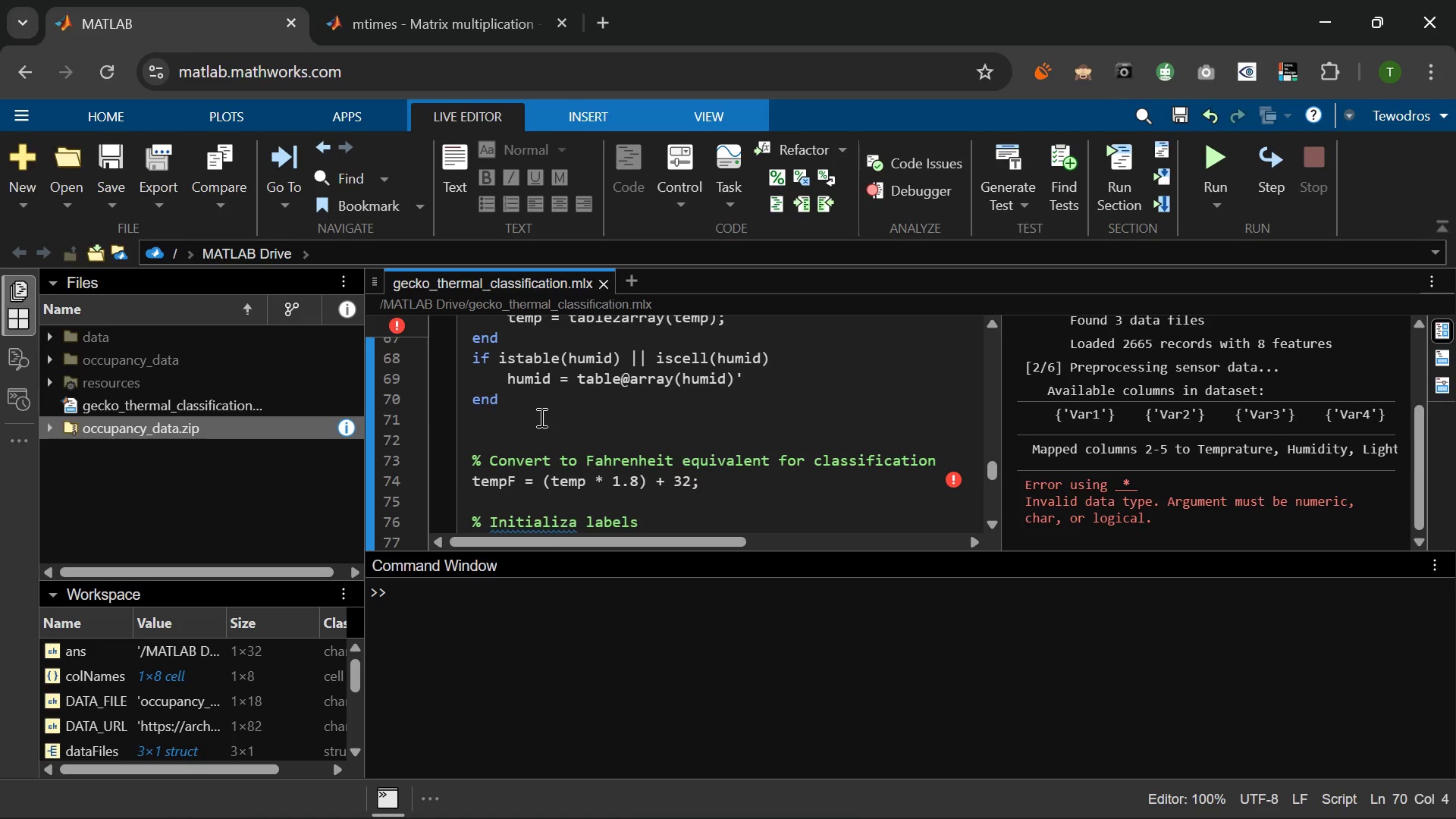 
key(Enter)
 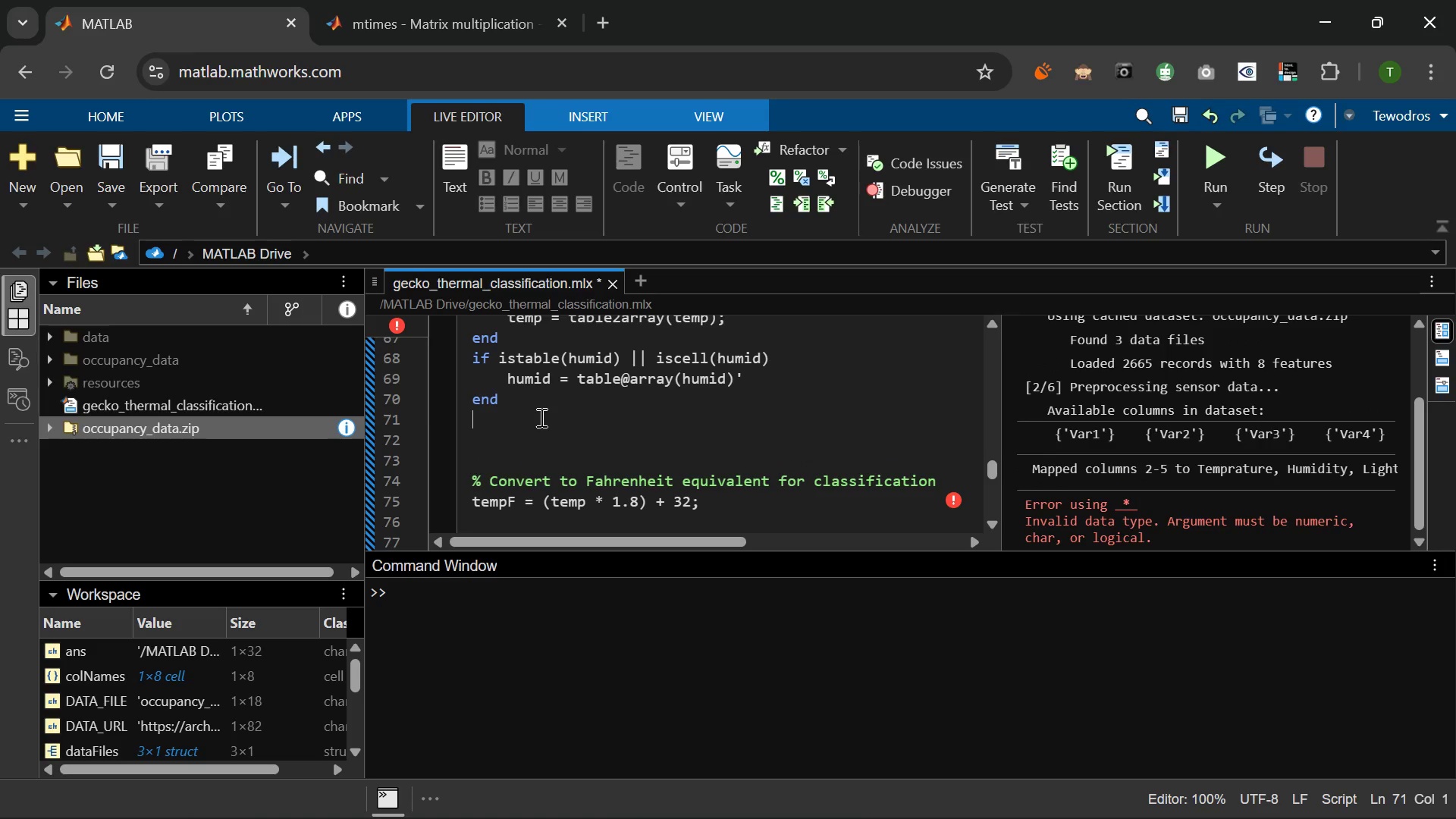 
key(Enter)
 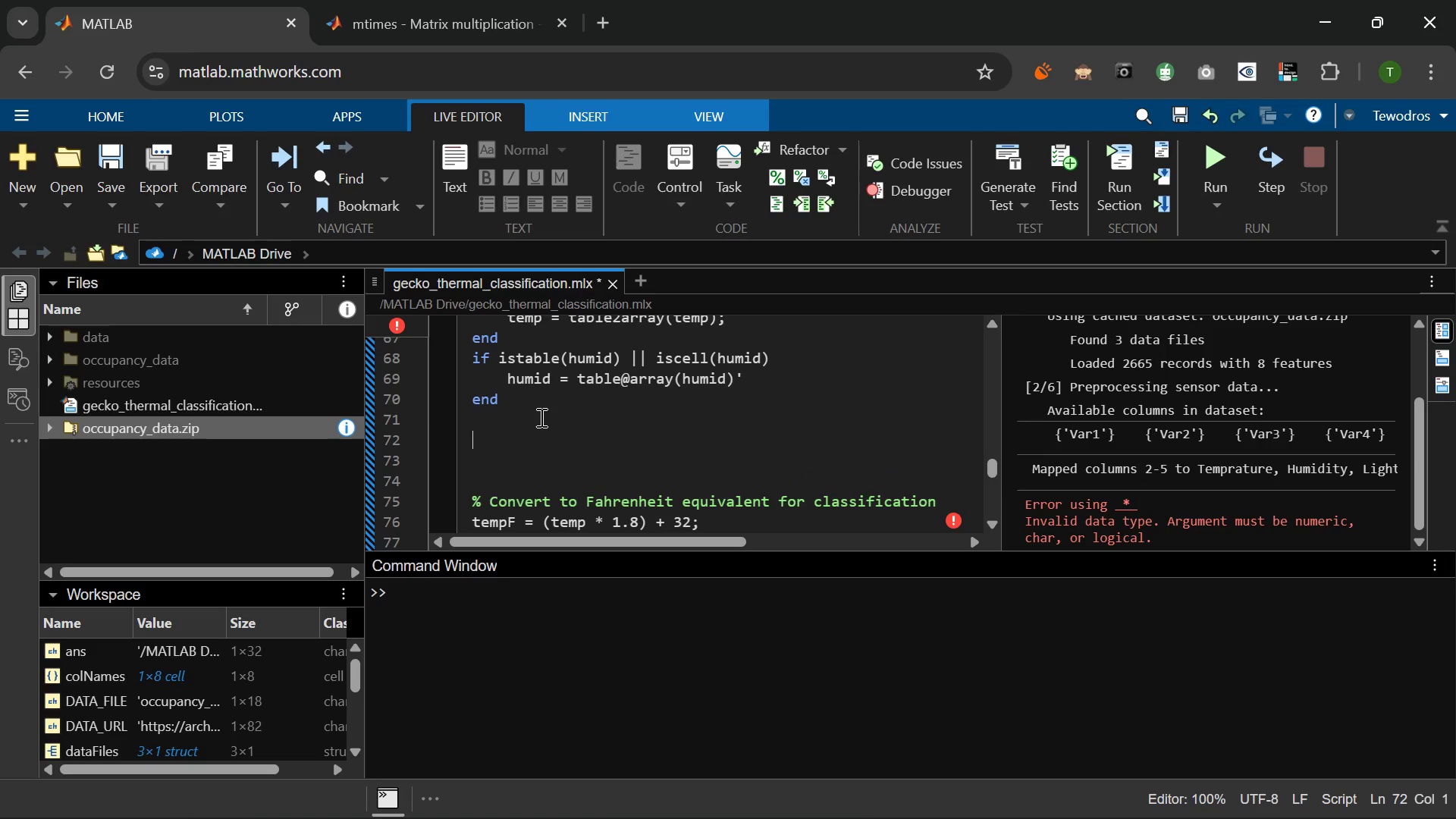 
type(% Convert to number)
key(Backspace)
key(Backspace)
key(Backspace)
type(eric if stored s)
key(Backspace)
type(as toehr)
key(Backspace)
key(Backspace)
key(Backspace)
key(Backspace)
key(Backspace)
type(other type)
 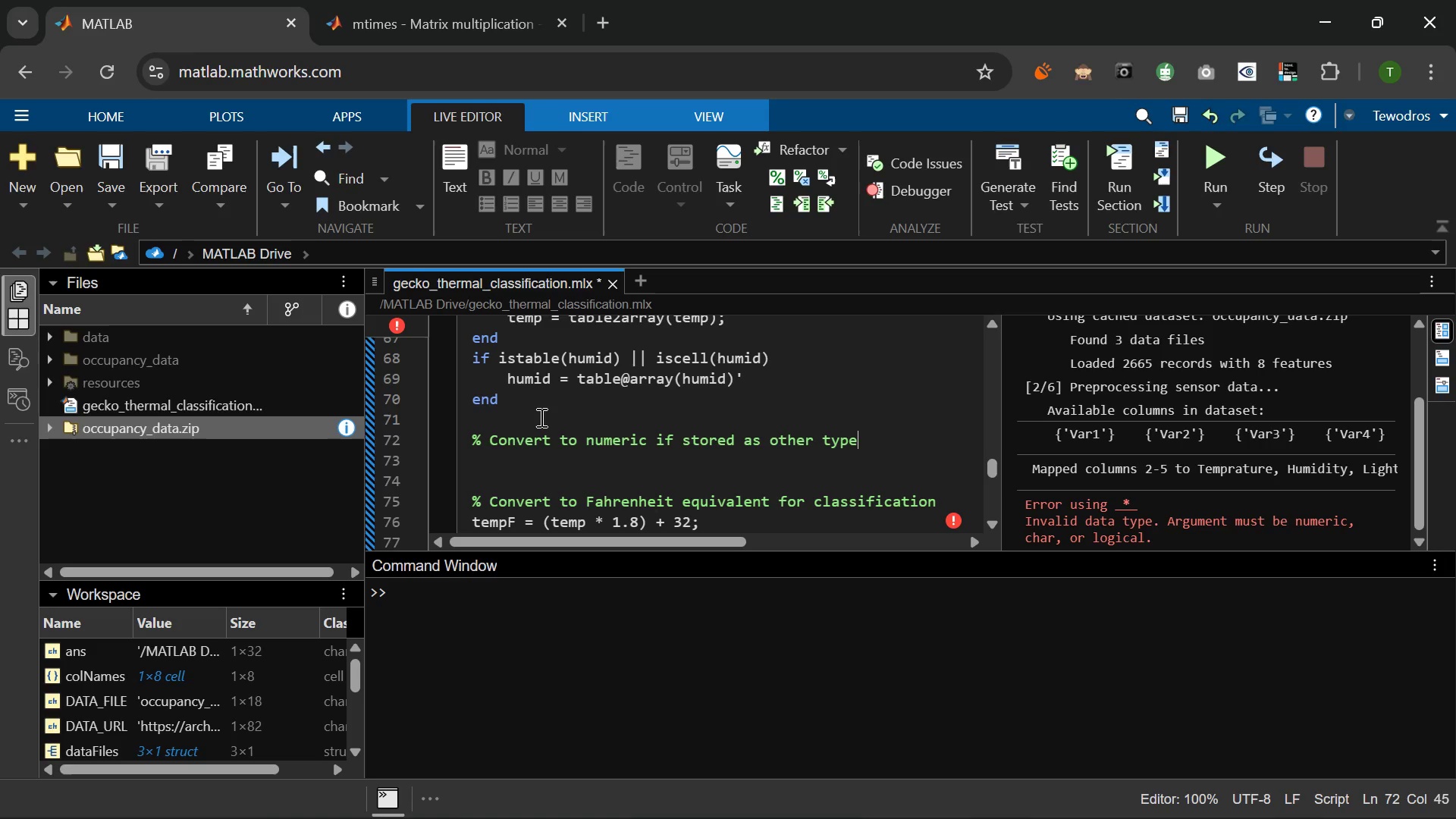 
key(Enter)
 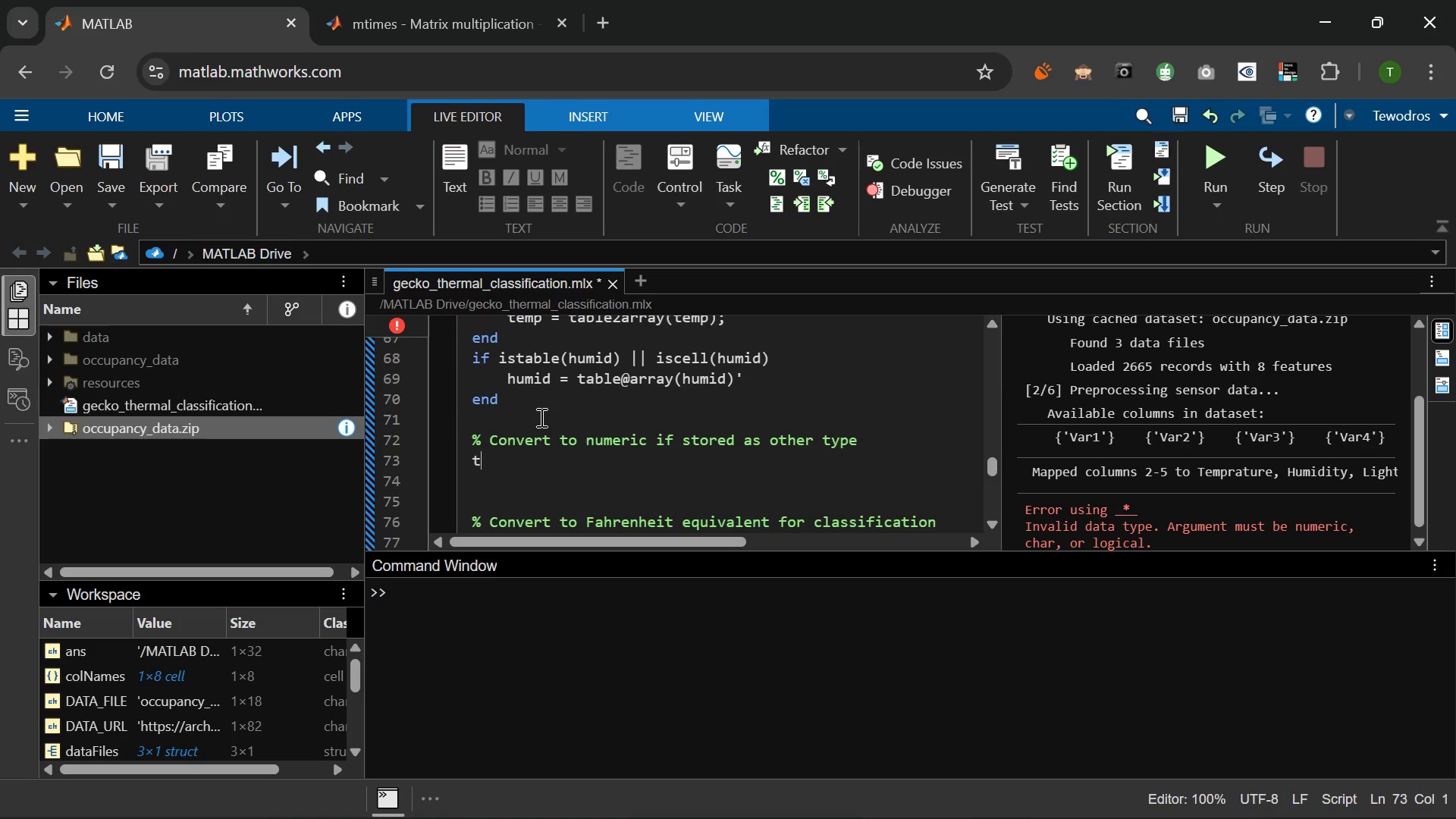 
type(temp = double(tme)
key(Backspace)
key(Backspace)
type(emp)
 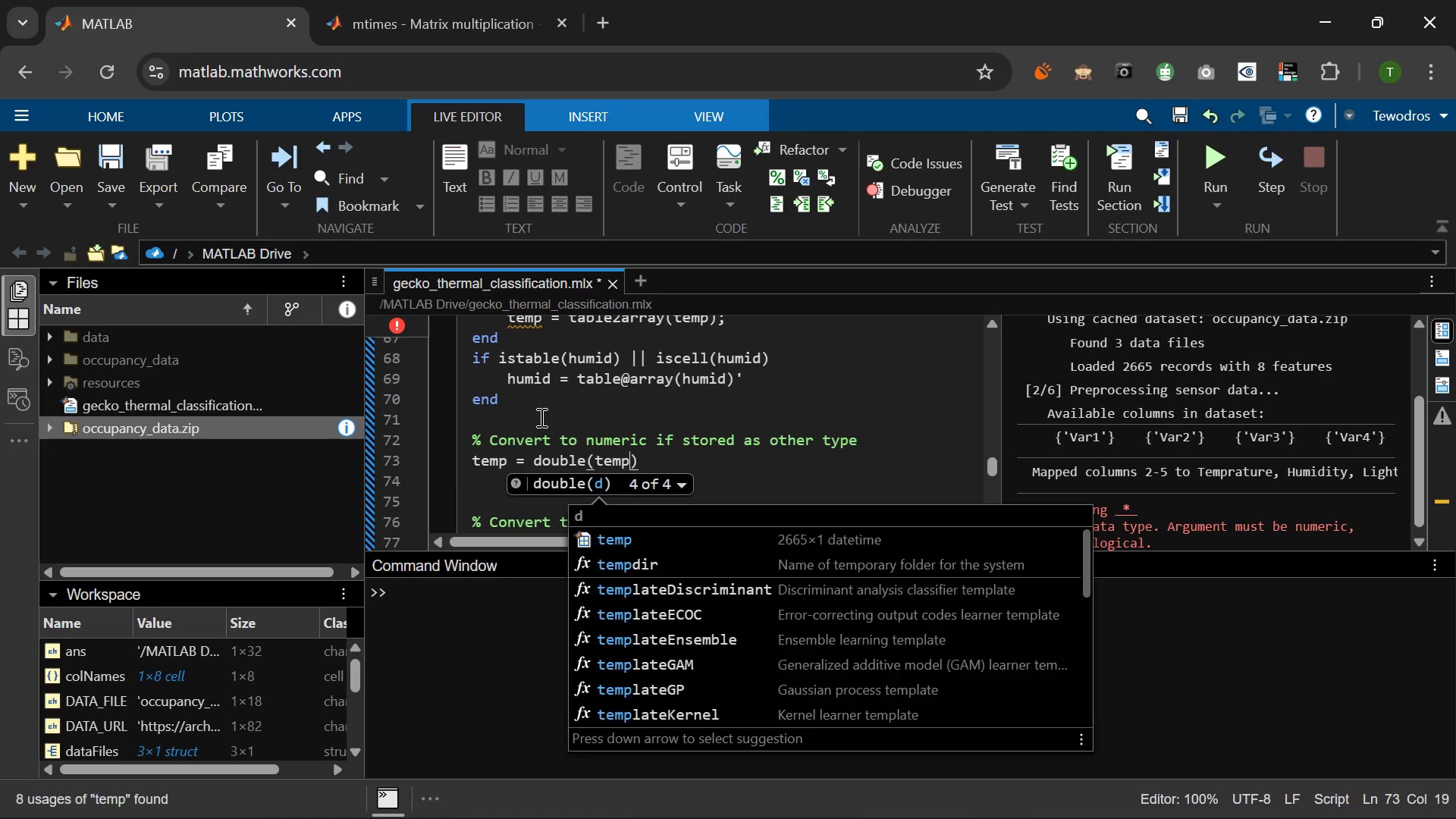 
key(ArrowRight)
 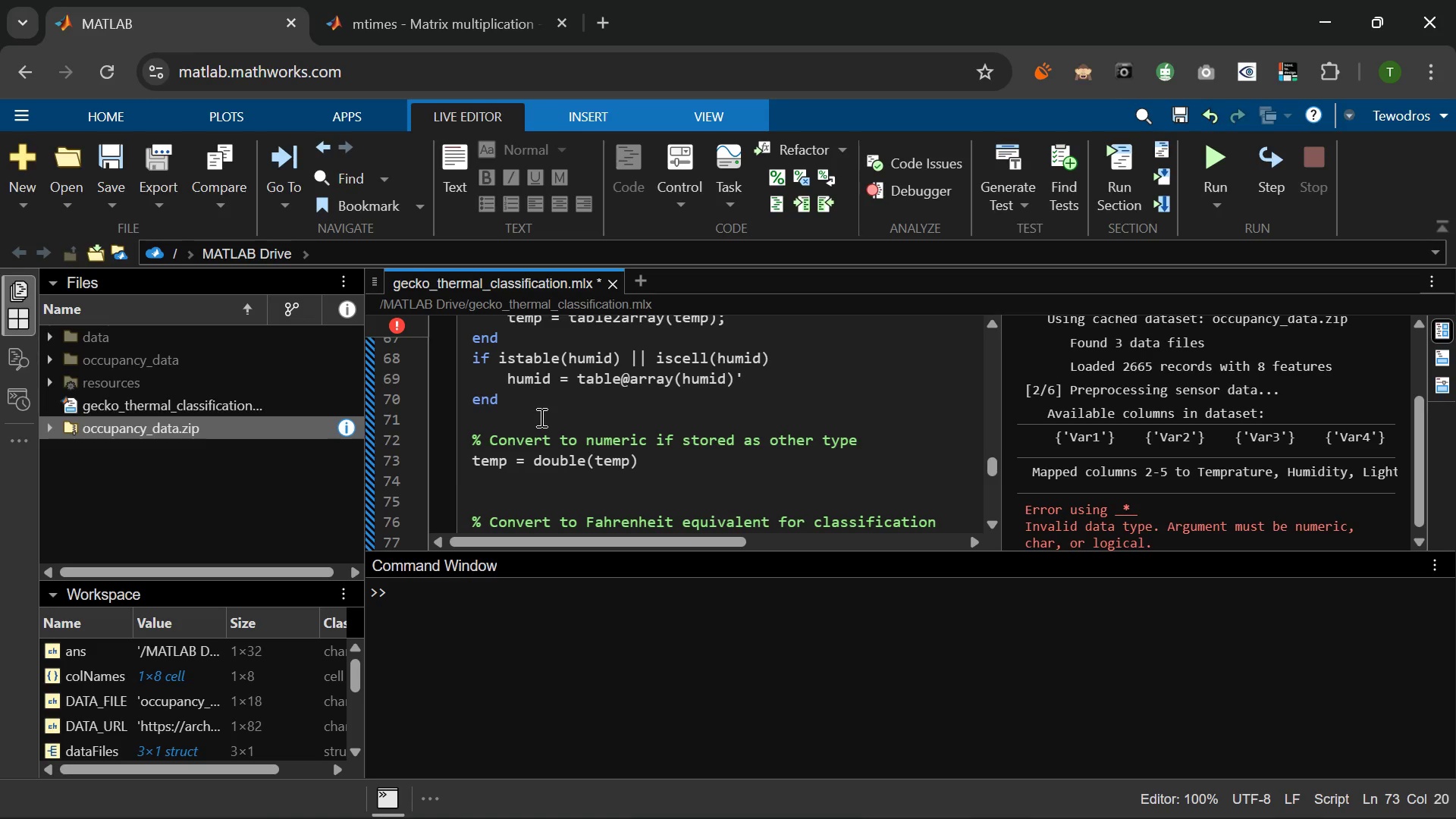 
wait(7.47)
 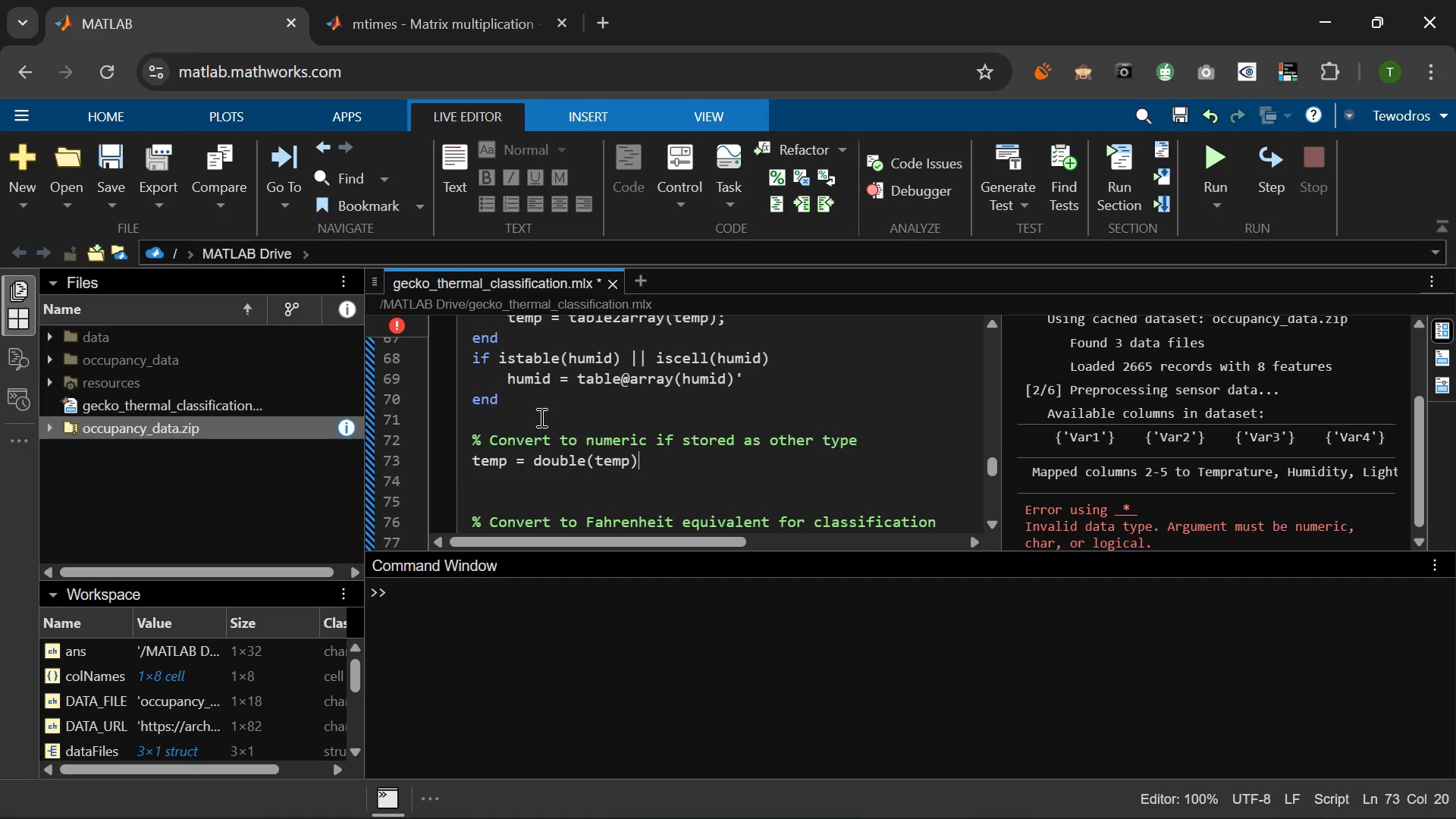 
key(Semicolon)
 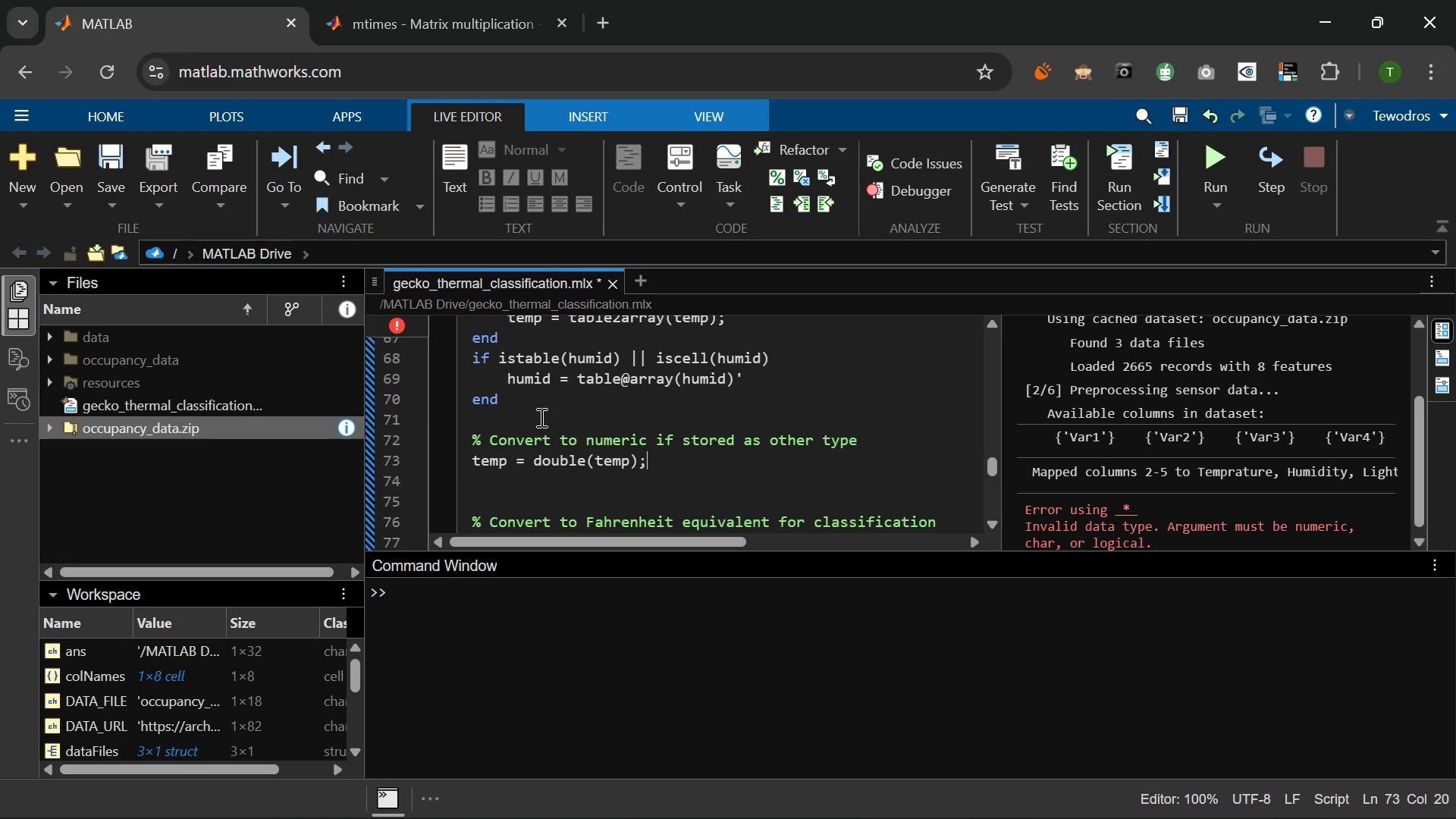 
key(Enter)
 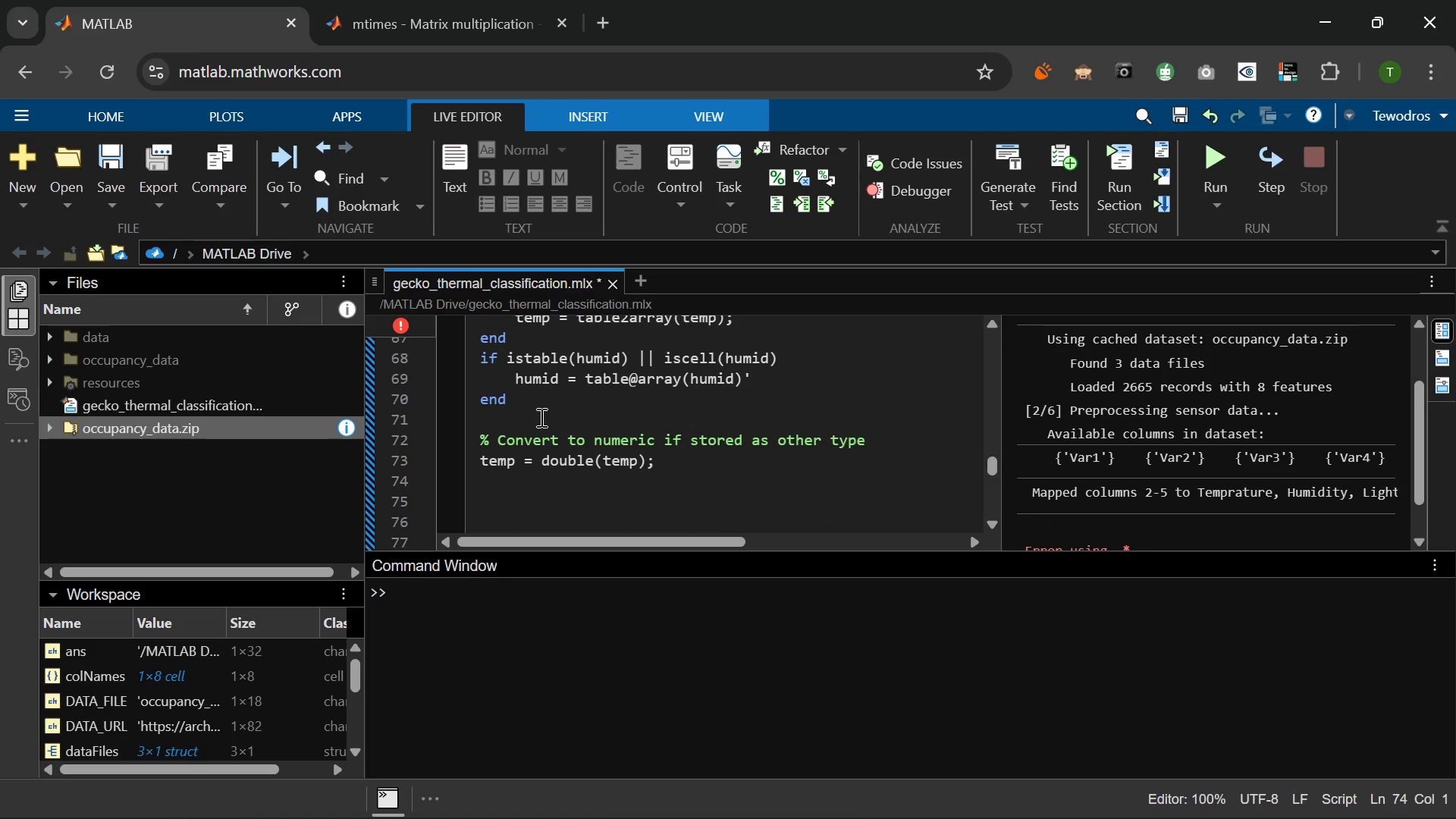 
type(humid = double(hu)
 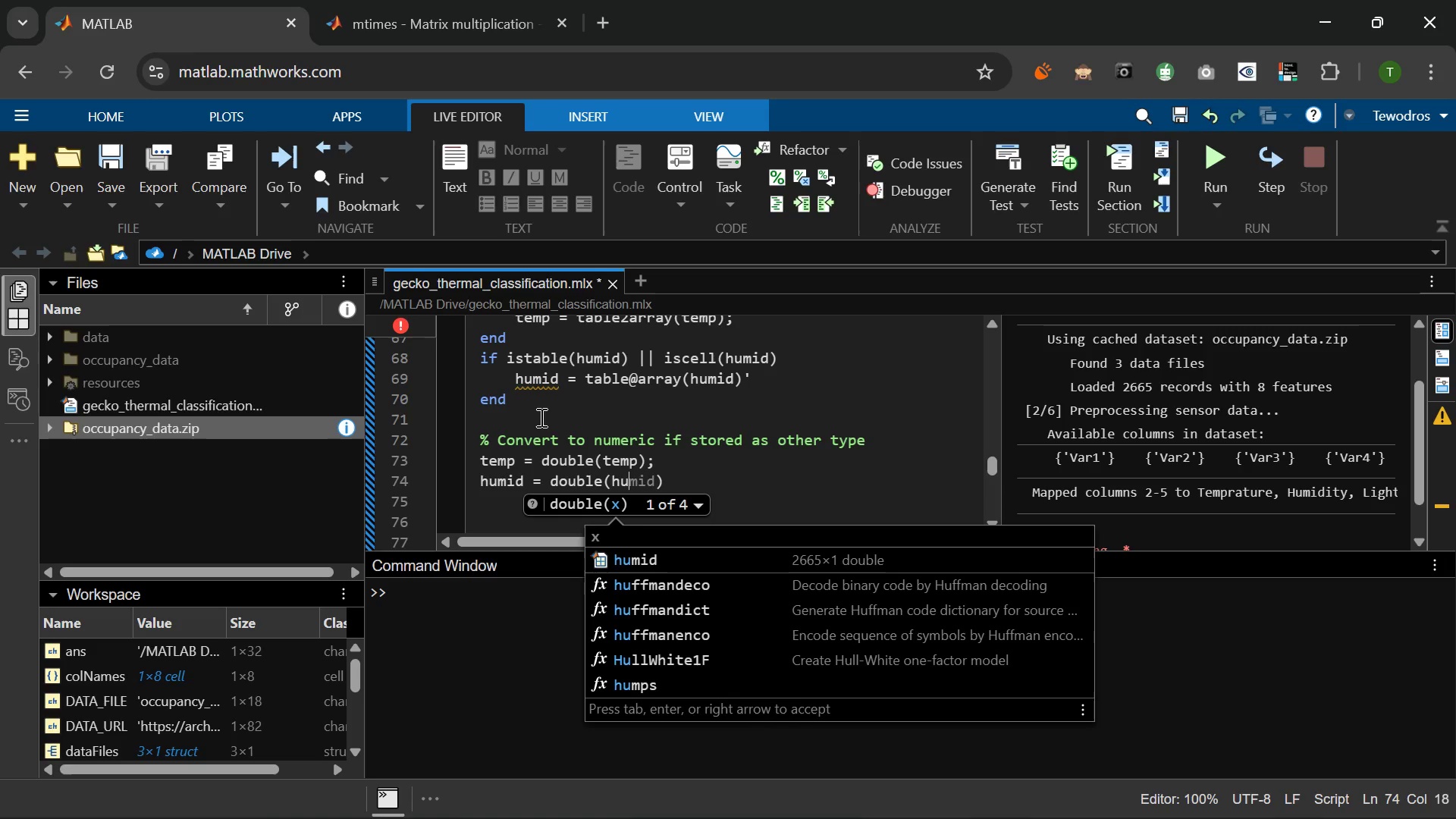 
wait(6.22)
 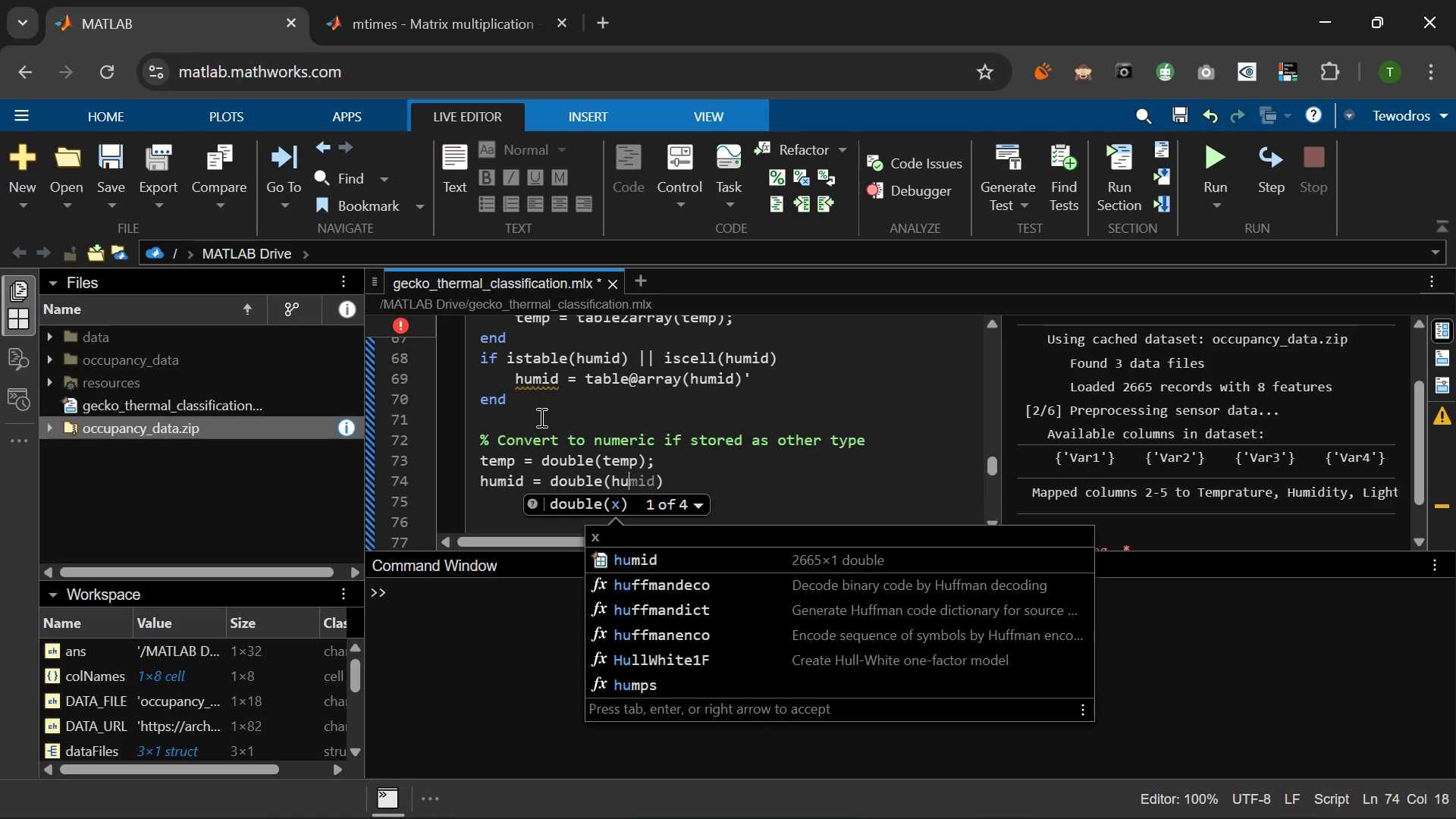 
key(Tab)
 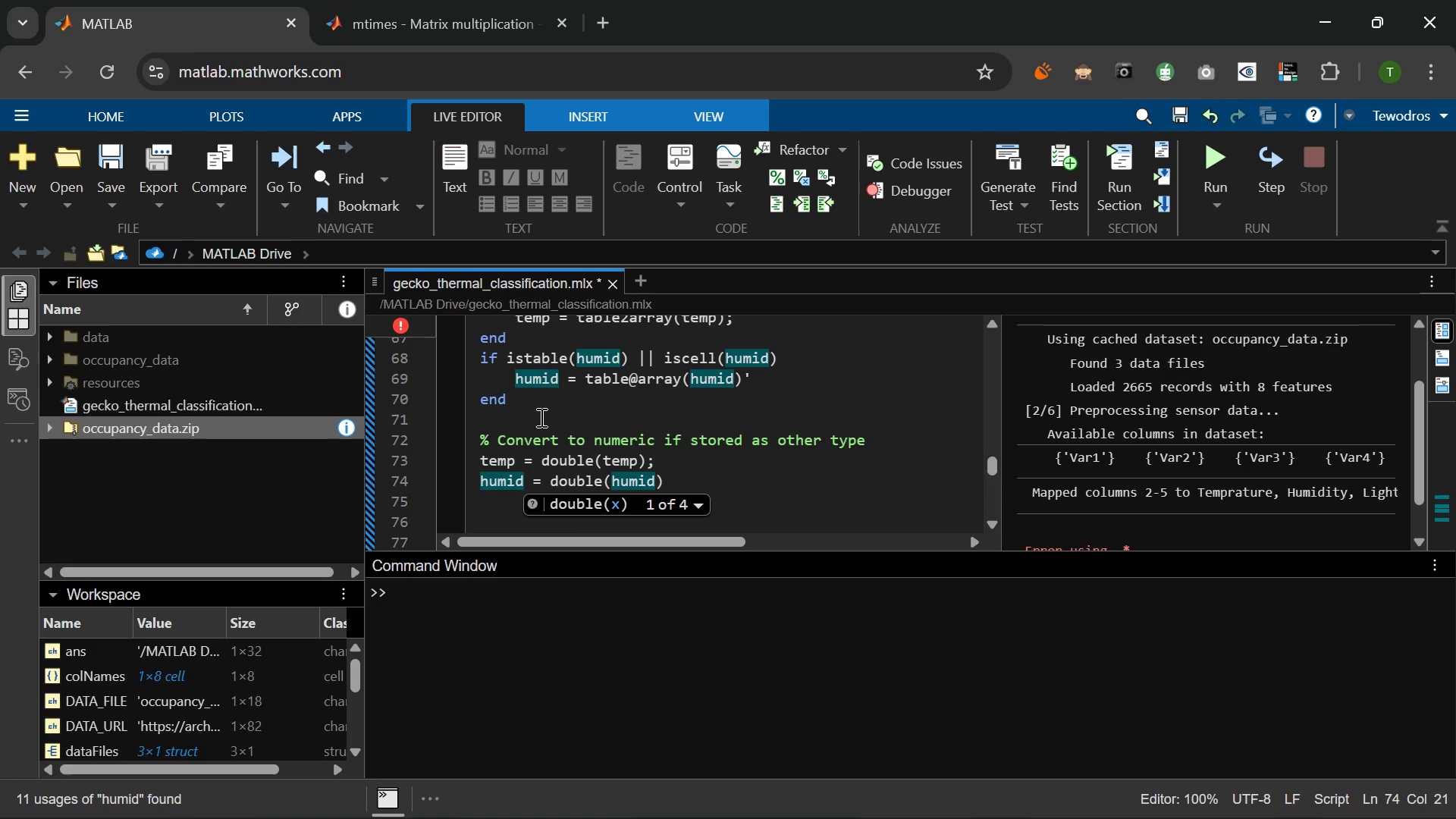 
key(ArrowRight)
 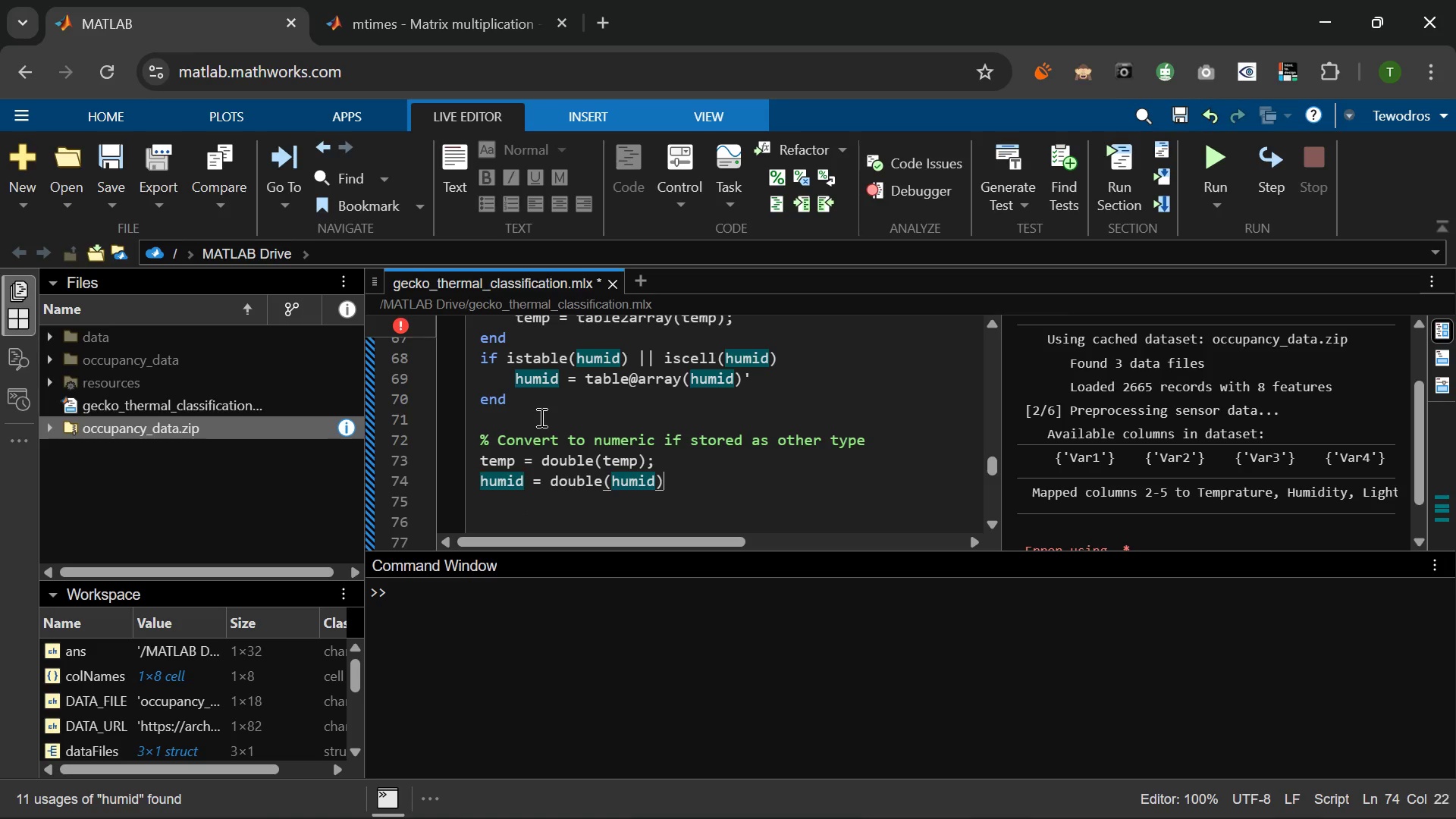 
key(Semicolon)
 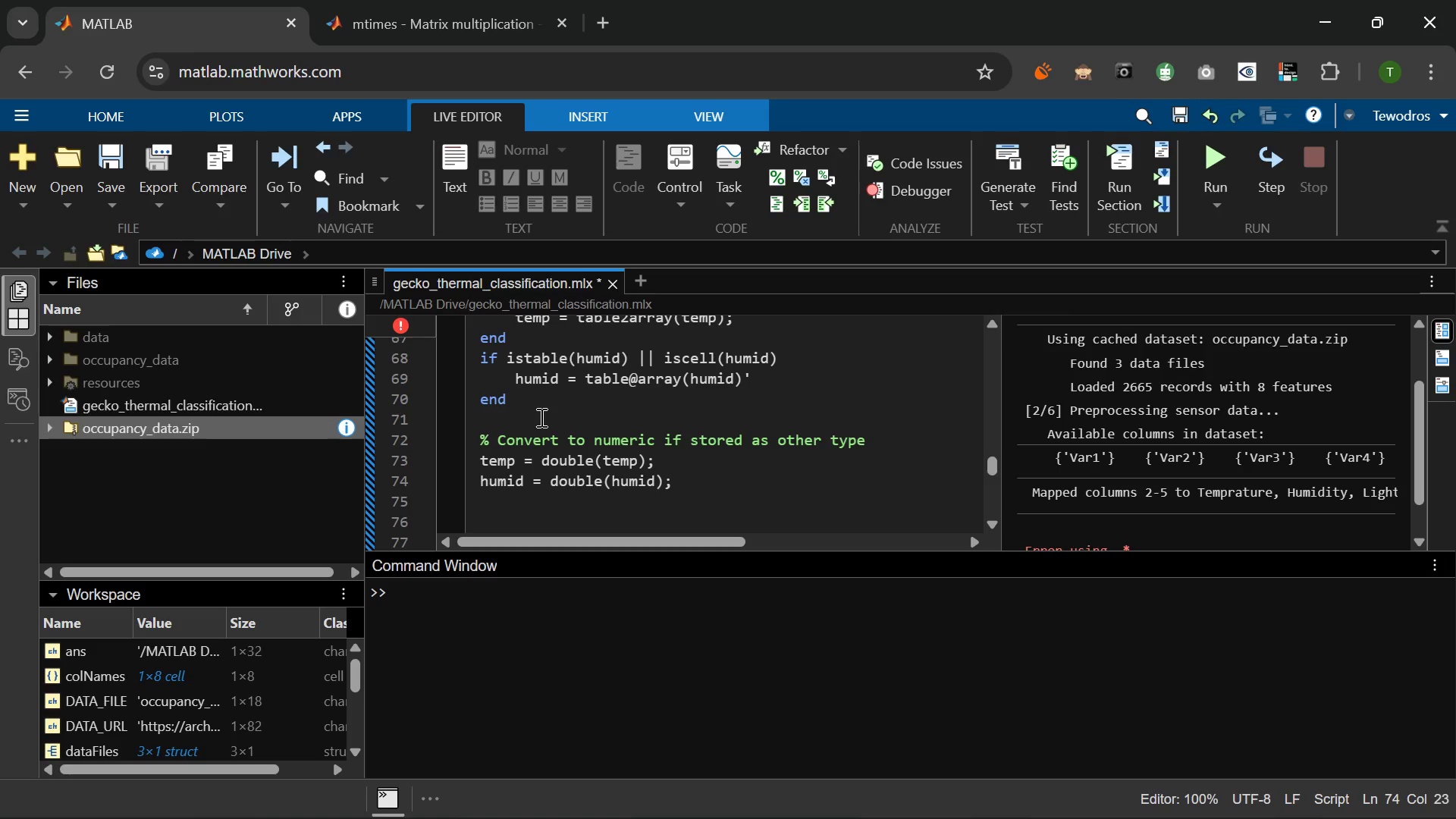 
wait(7.69)
 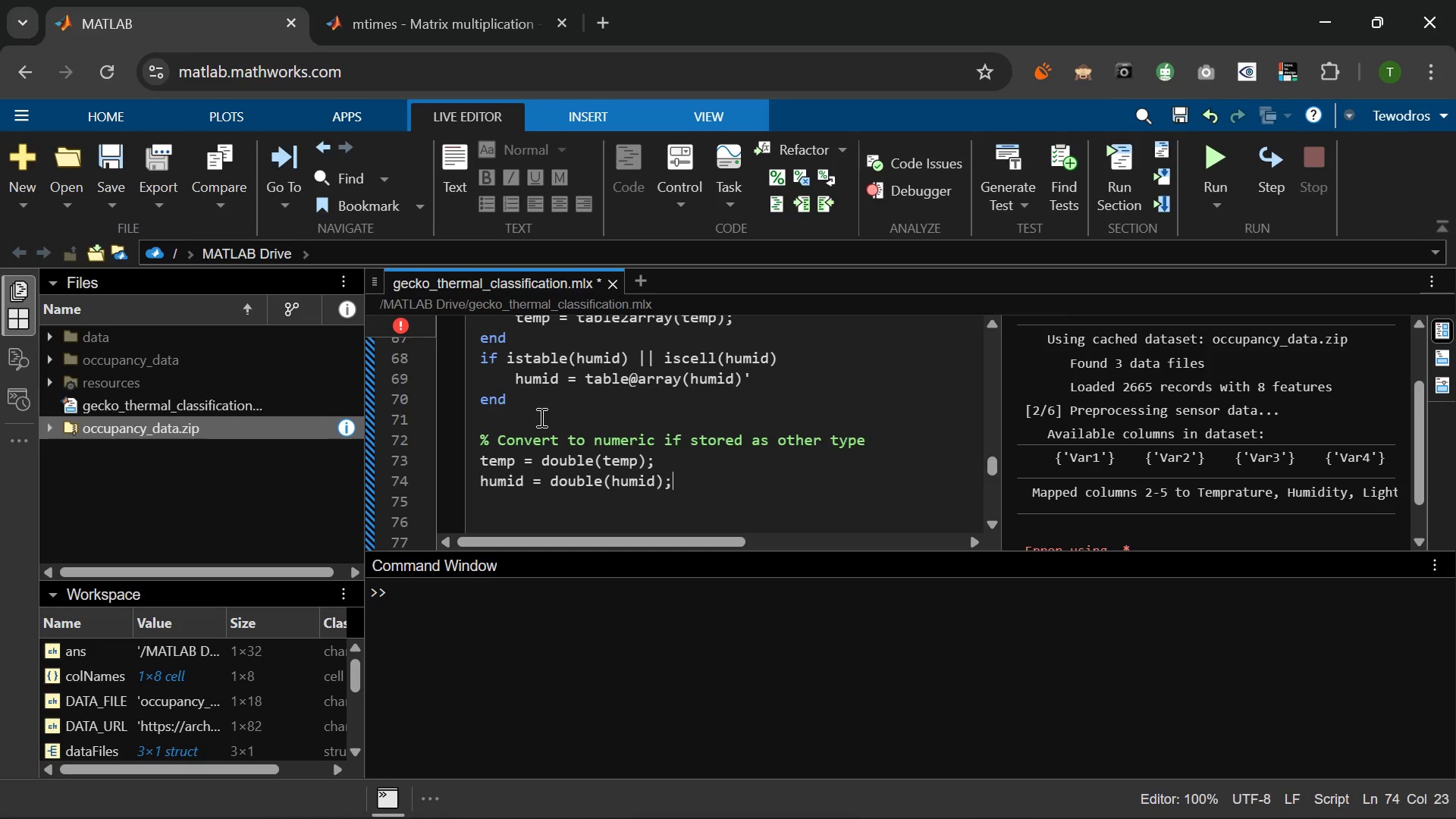 
mouse_move([685, 454])
 